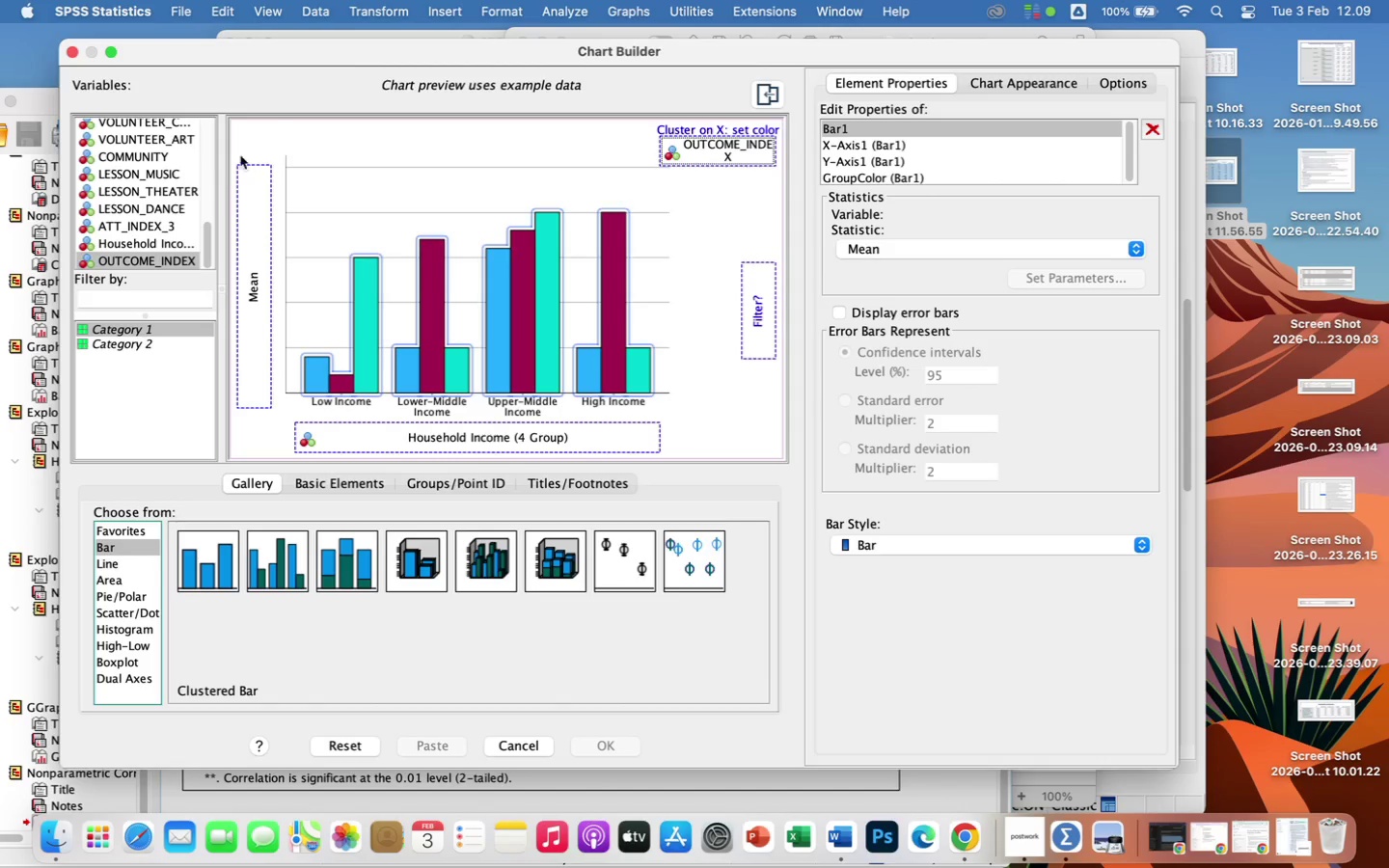 
scroll: coordinate [173, 196], scroll_direction: down, amount: 12.0
 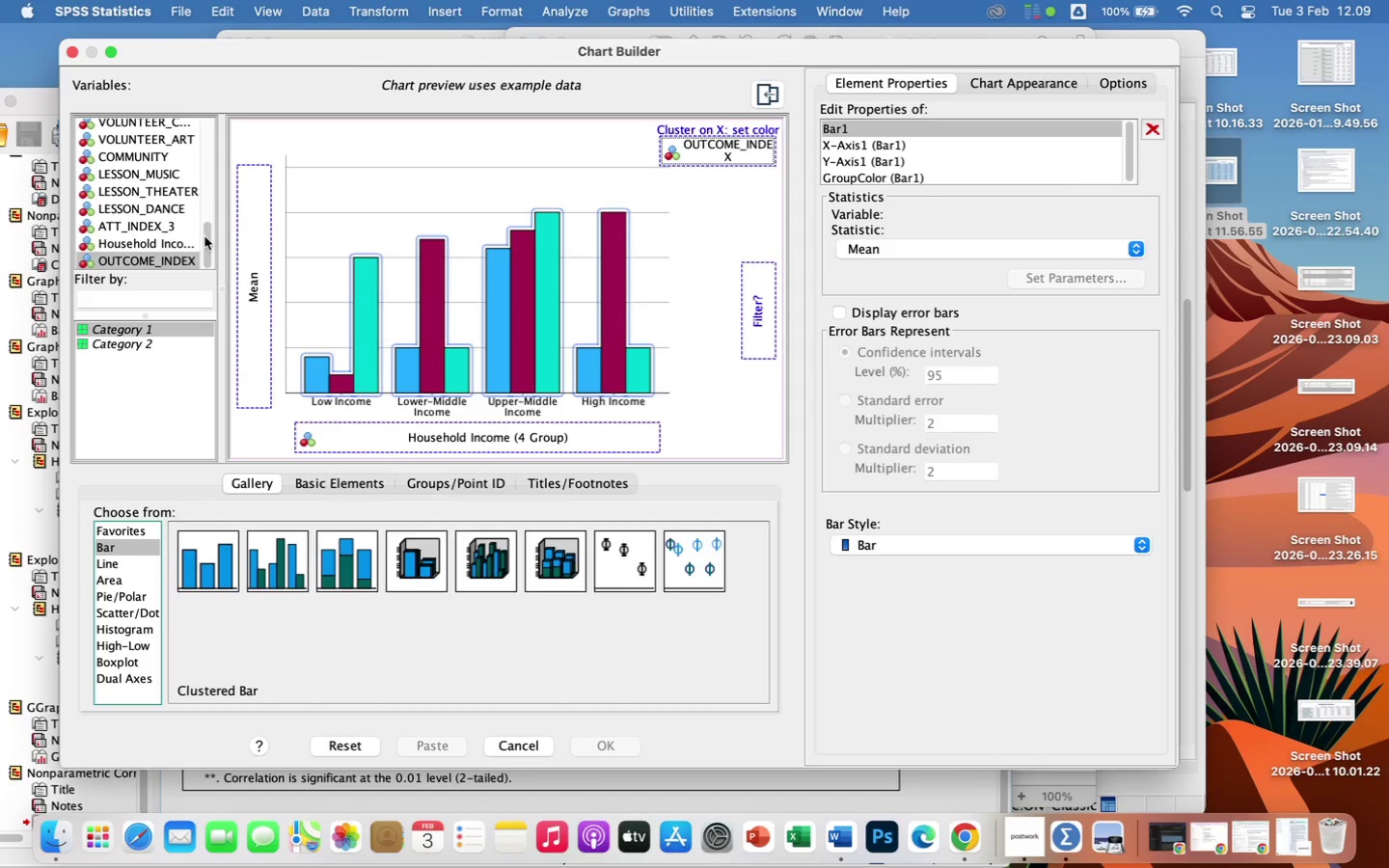 
left_click_drag(start_coordinate=[206, 236], to_coordinate=[206, 213])
 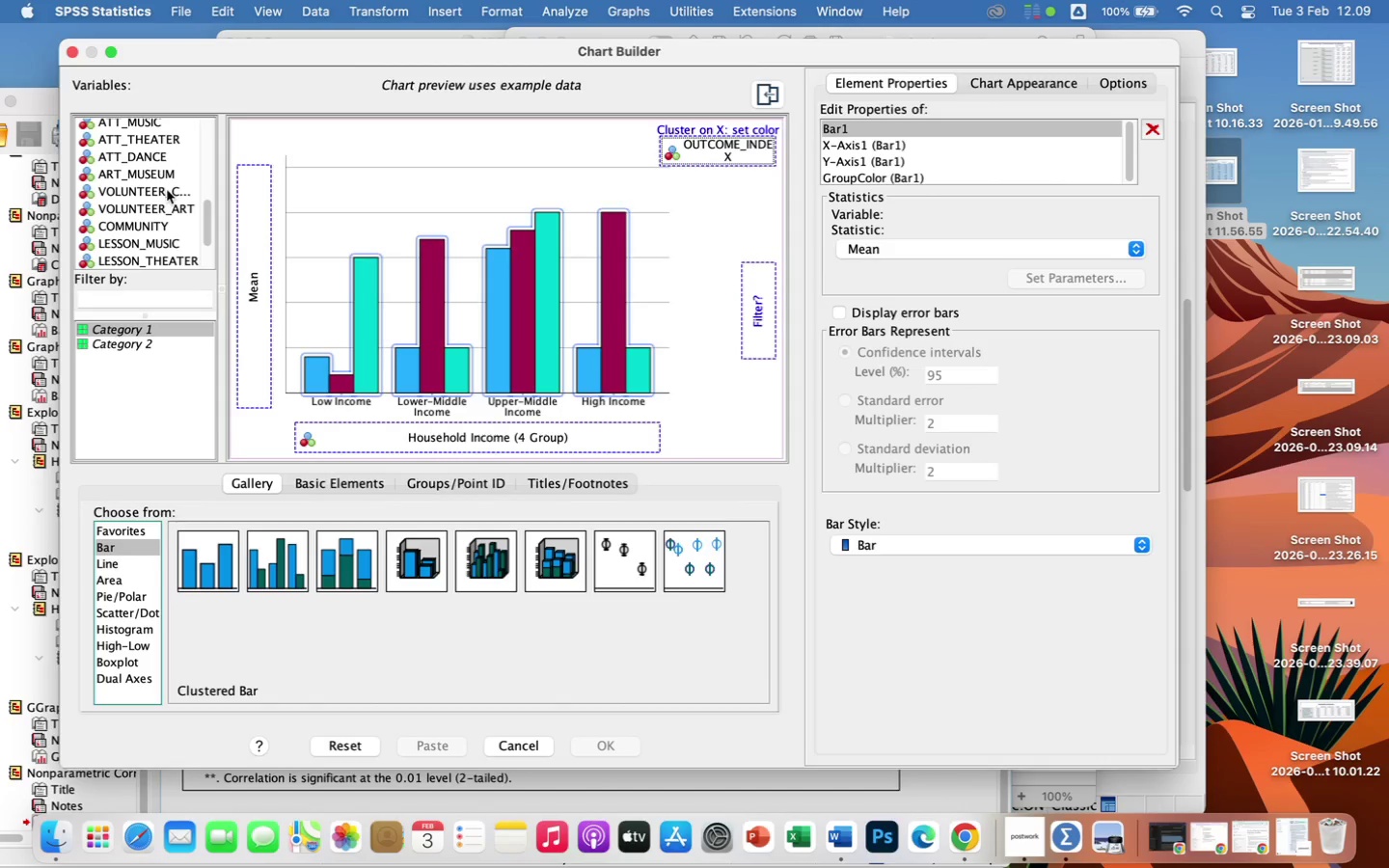 
scroll: coordinate [167, 190], scroll_direction: down, amount: 1.0
 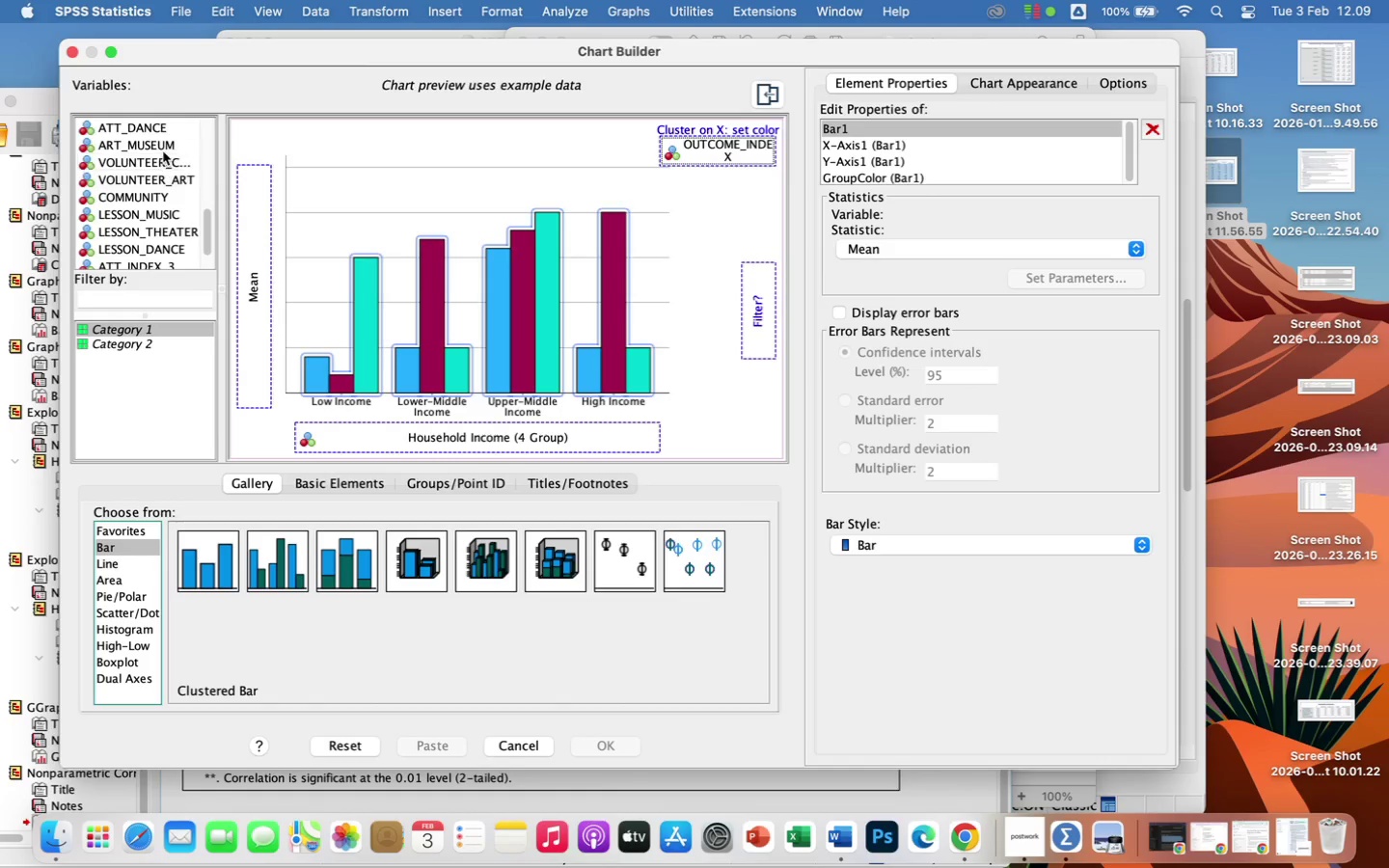 
left_click([162, 151])
 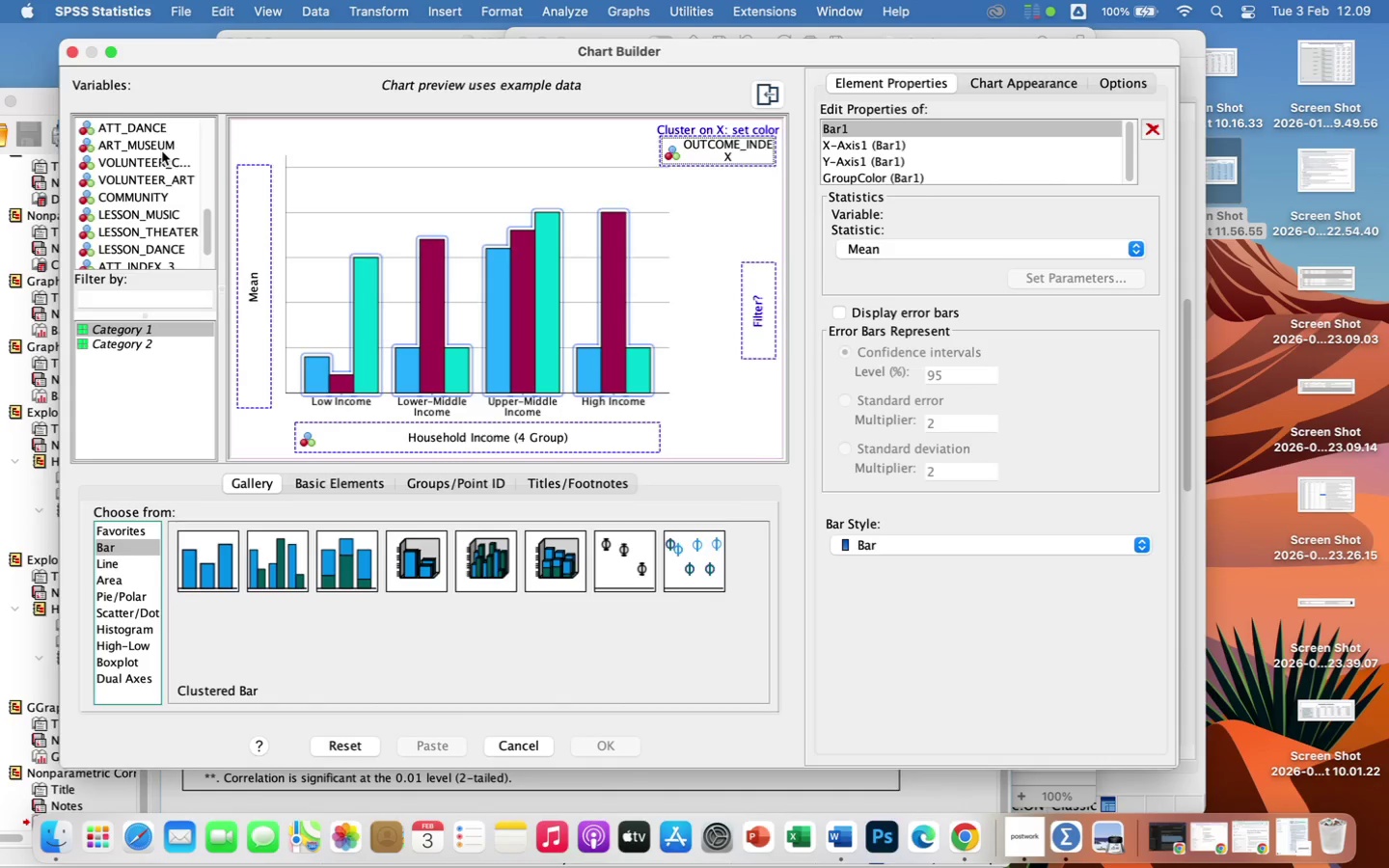 
left_click([162, 151])
 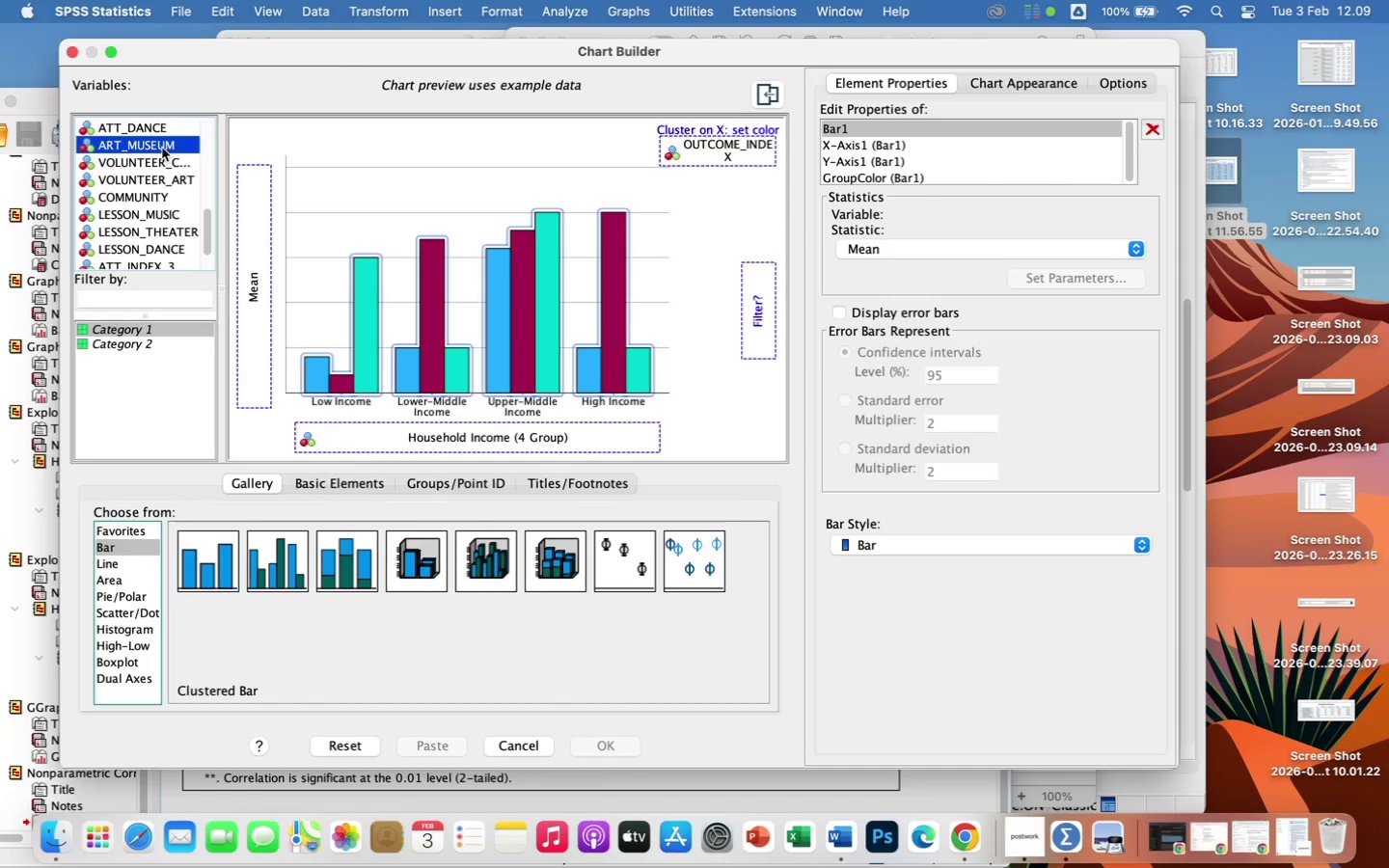 
left_click_drag(start_coordinate=[162, 147], to_coordinate=[664, 142])
 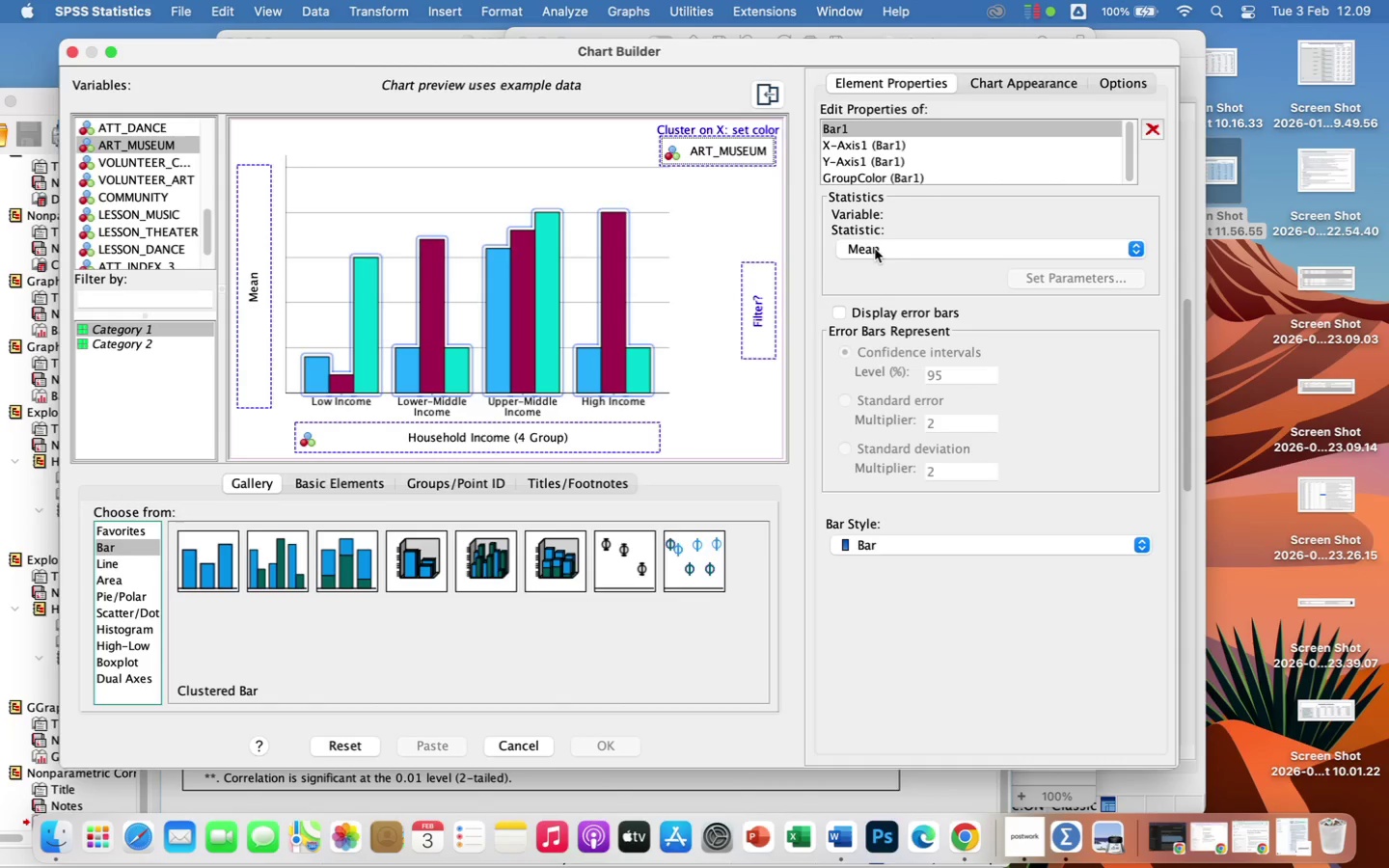 
wait(6.83)
 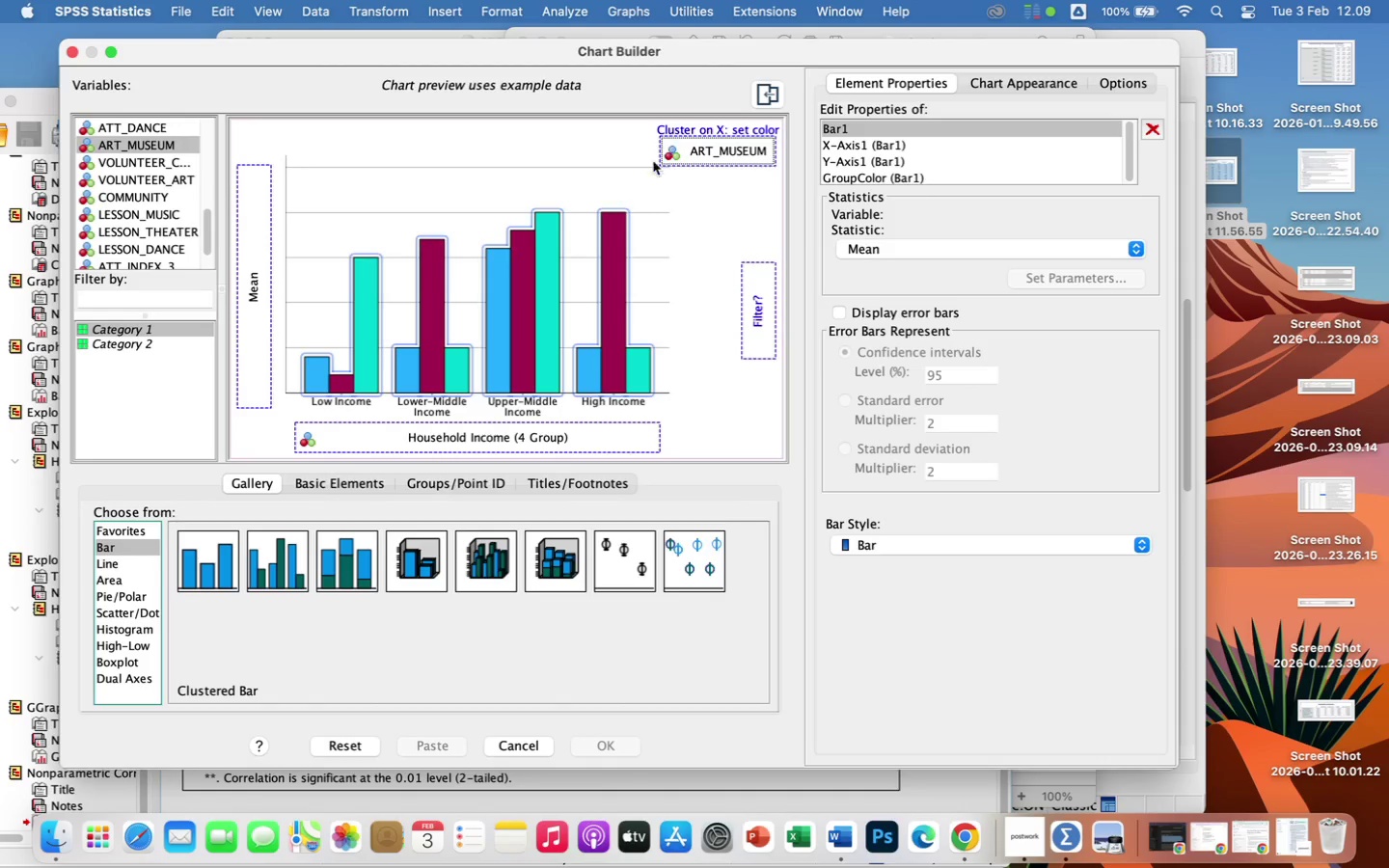 
left_click([608, 746])
 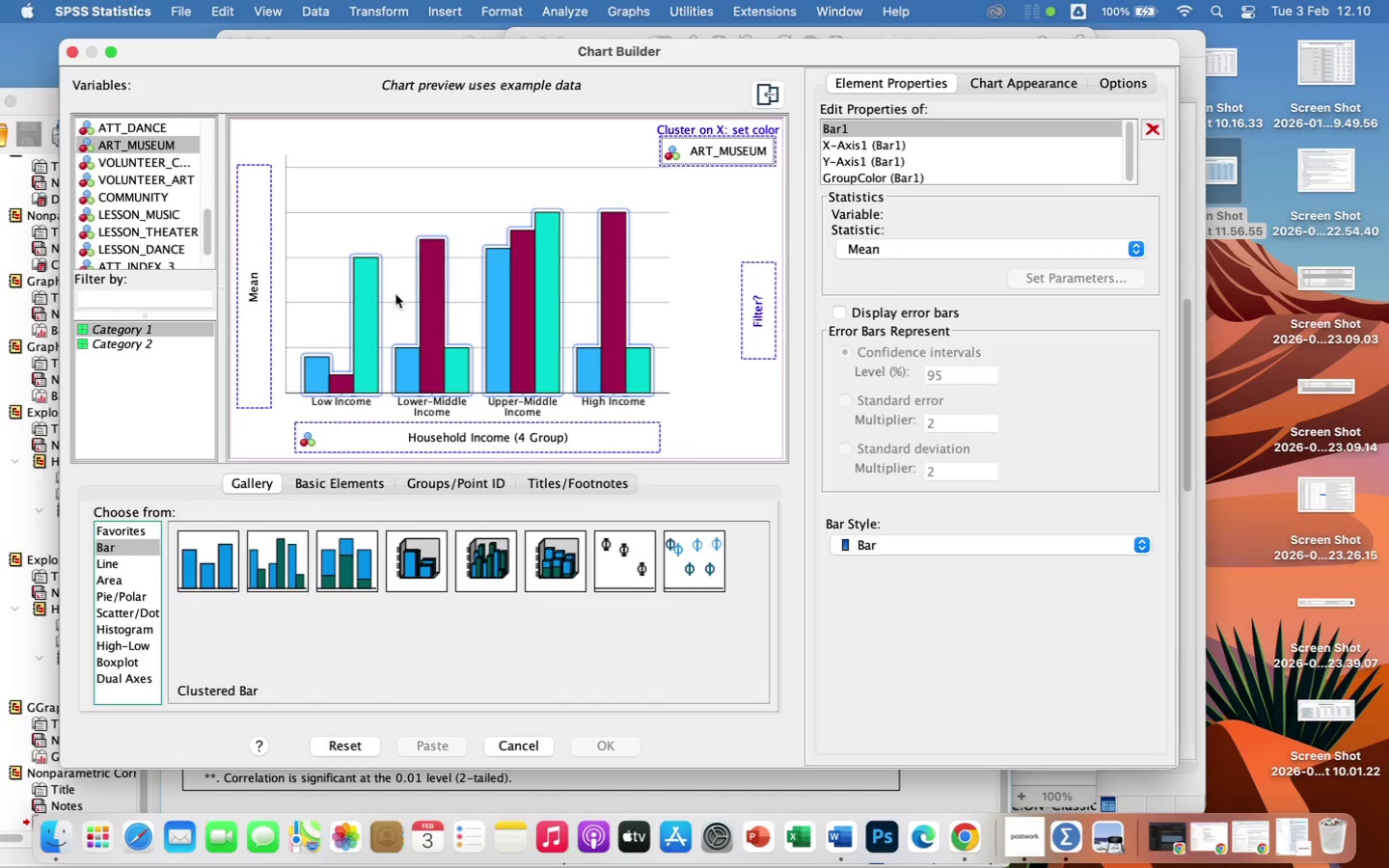 
wait(10.51)
 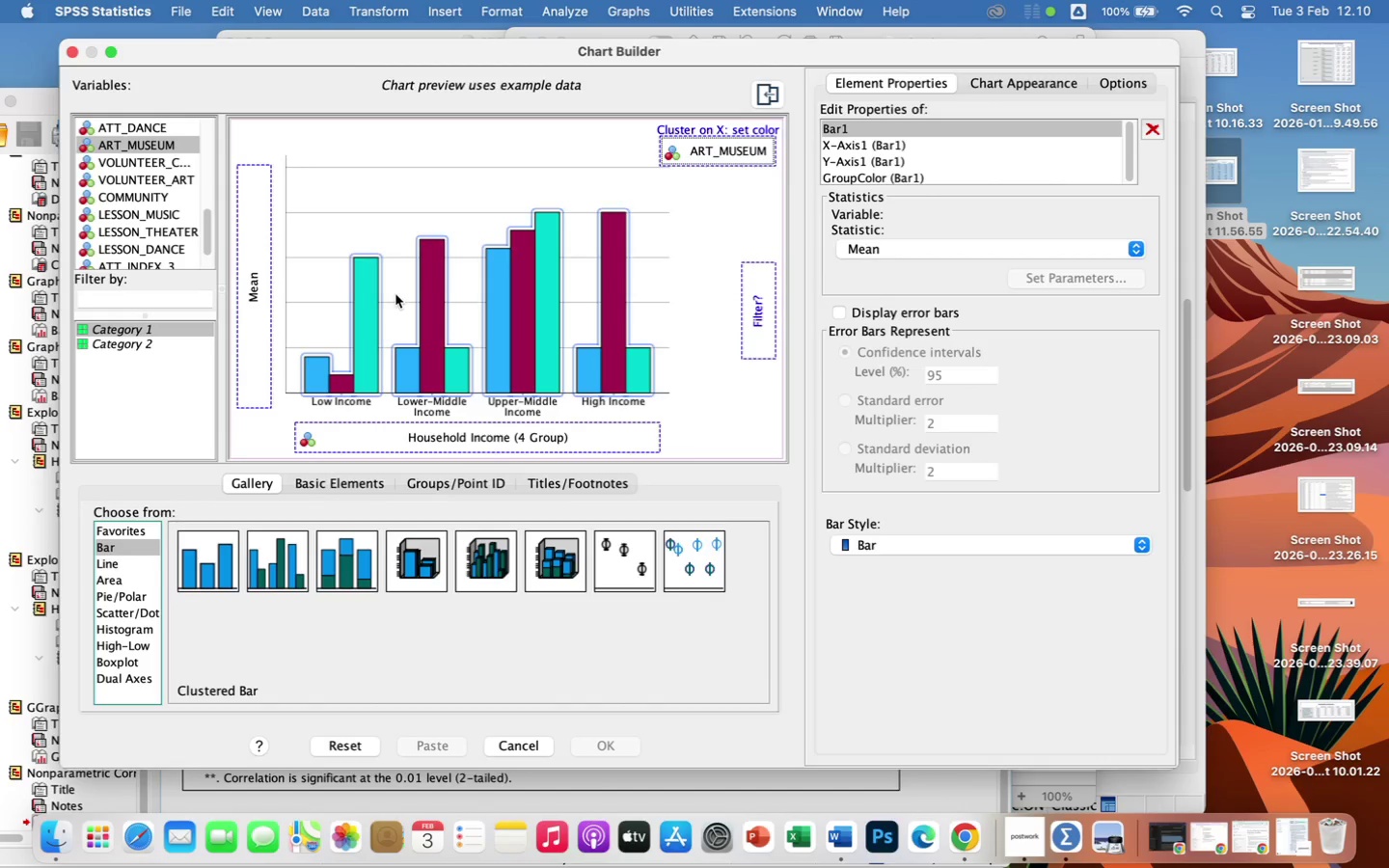 
left_click([69, 52])
 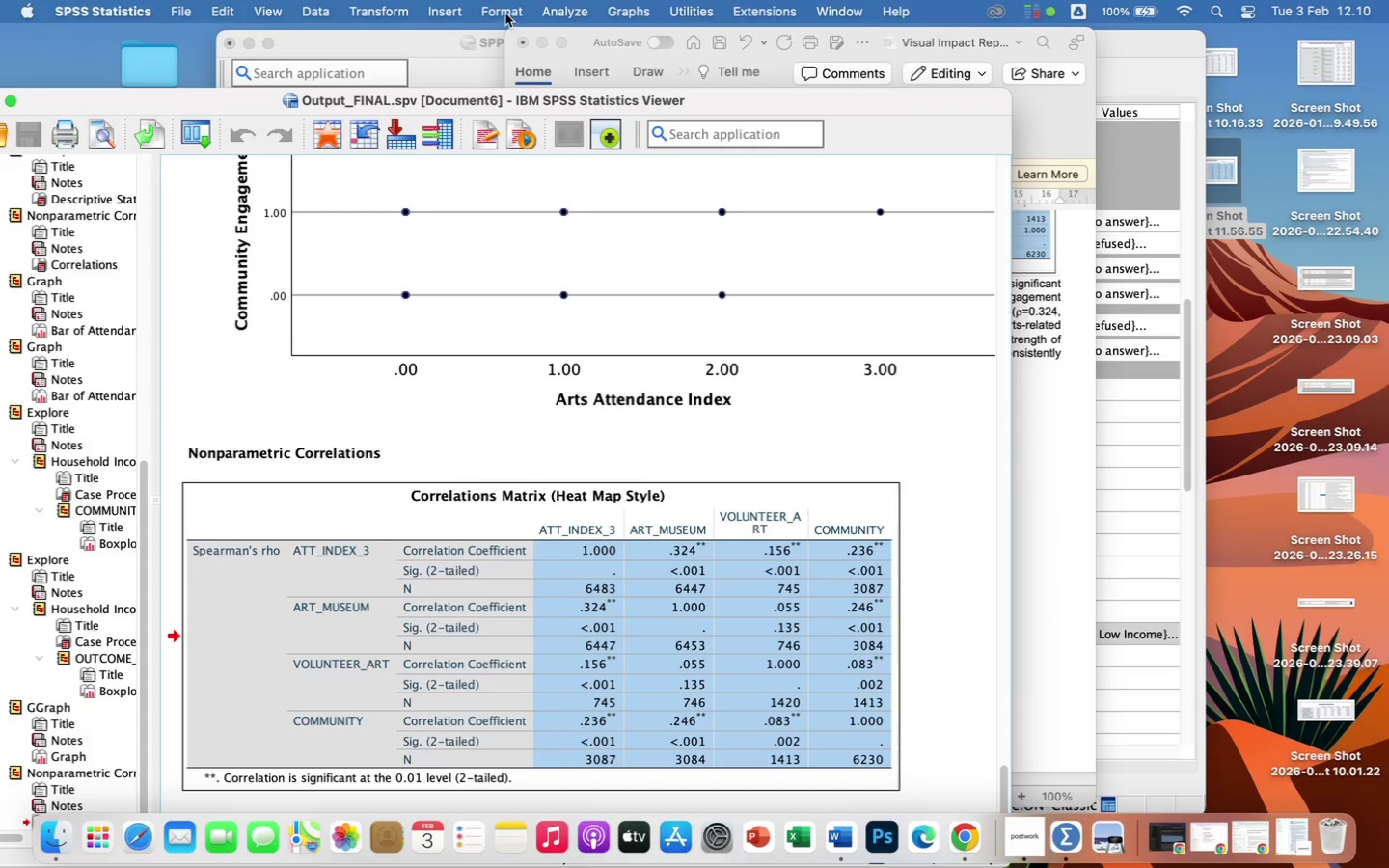 
left_click([447, 15])
 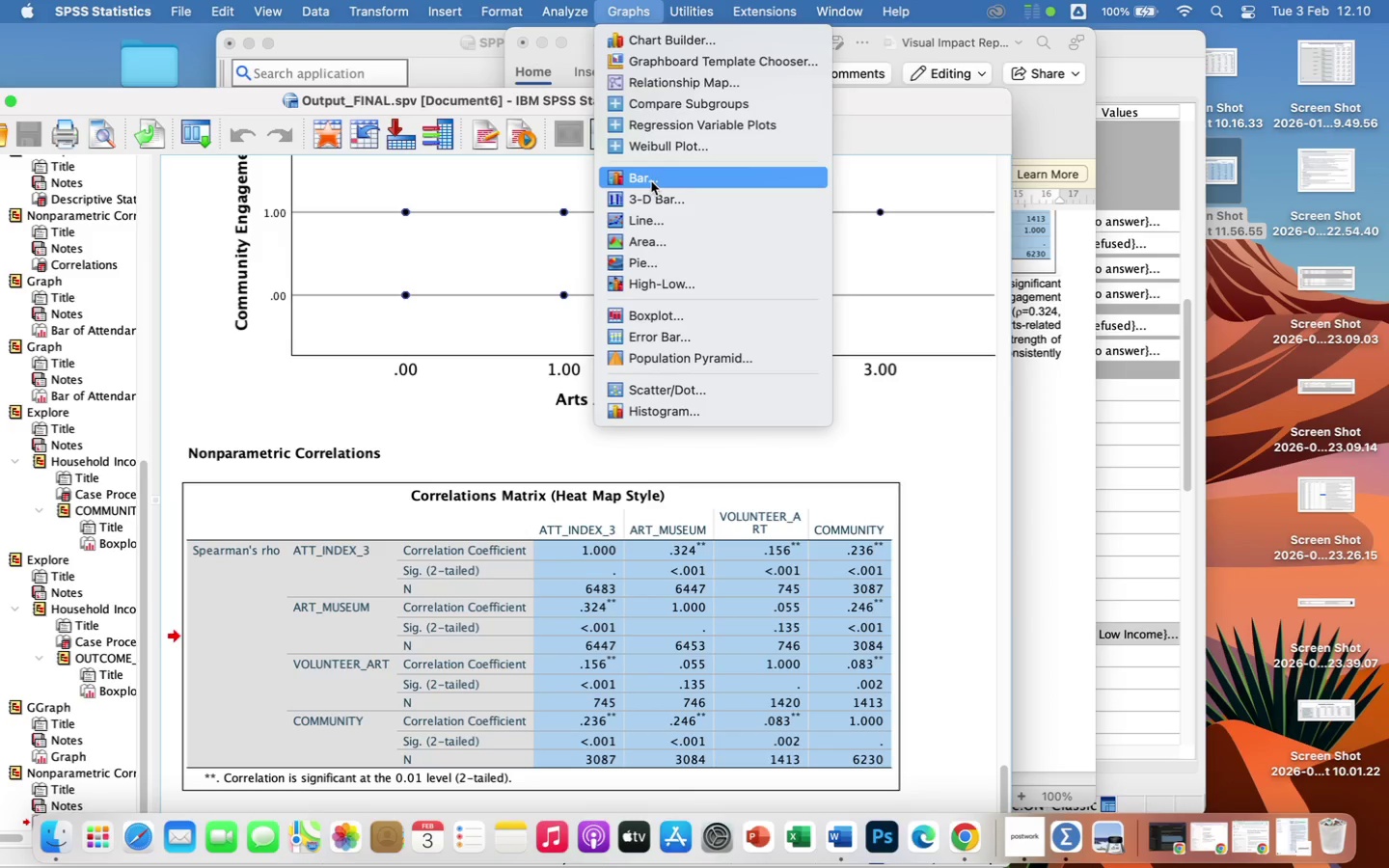 
wait(6.7)
 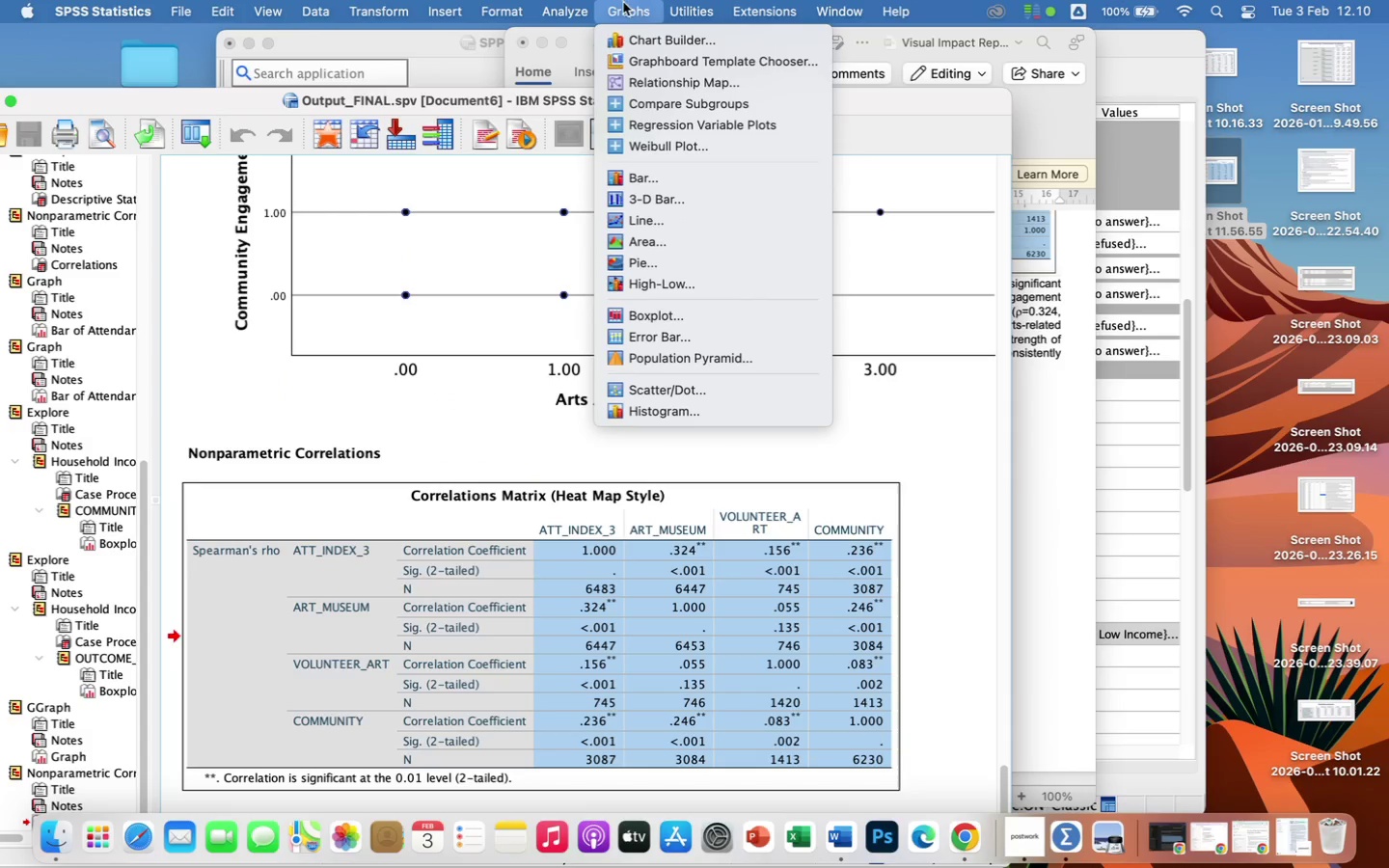 
left_click([654, 203])
 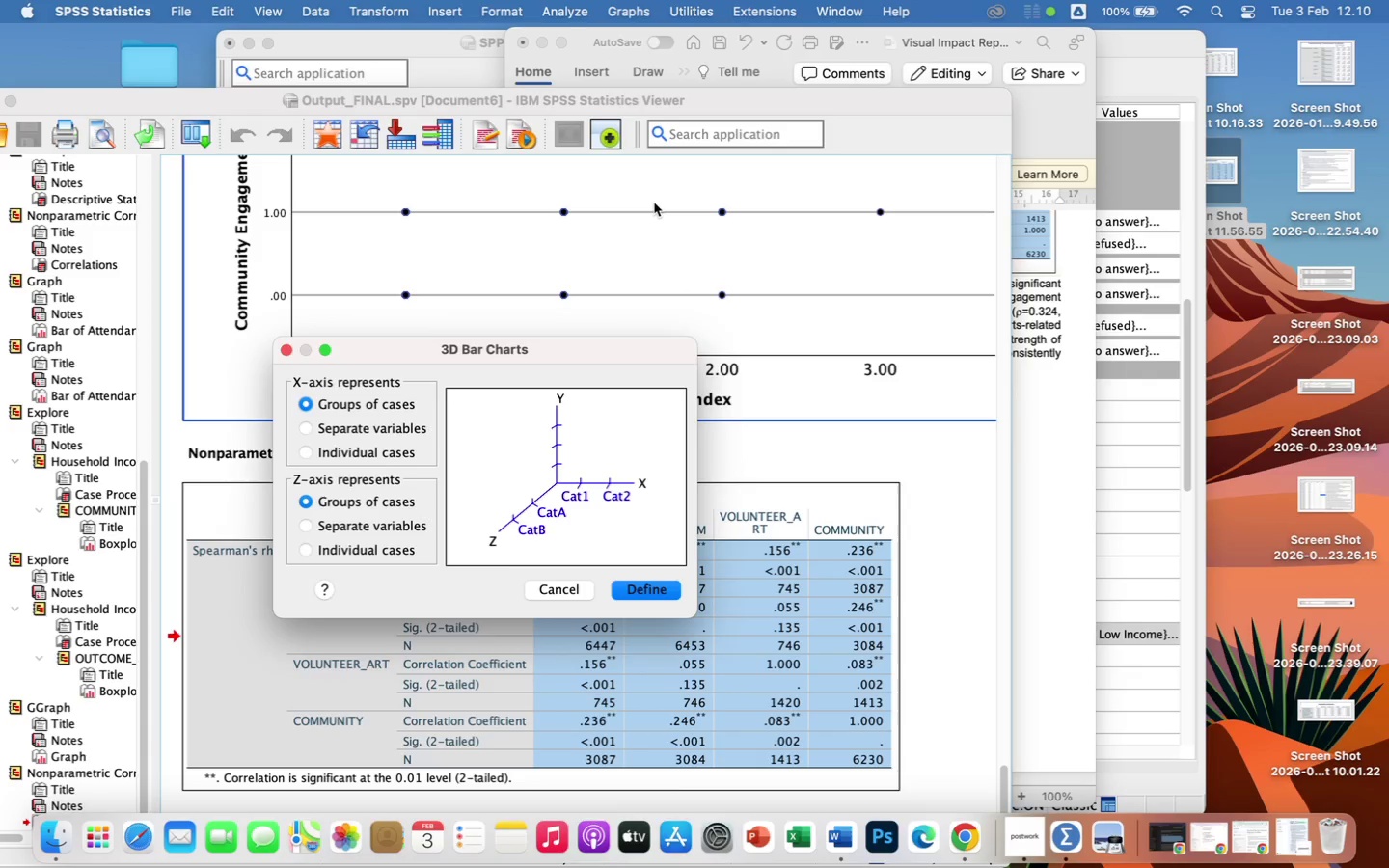 
wait(8.04)
 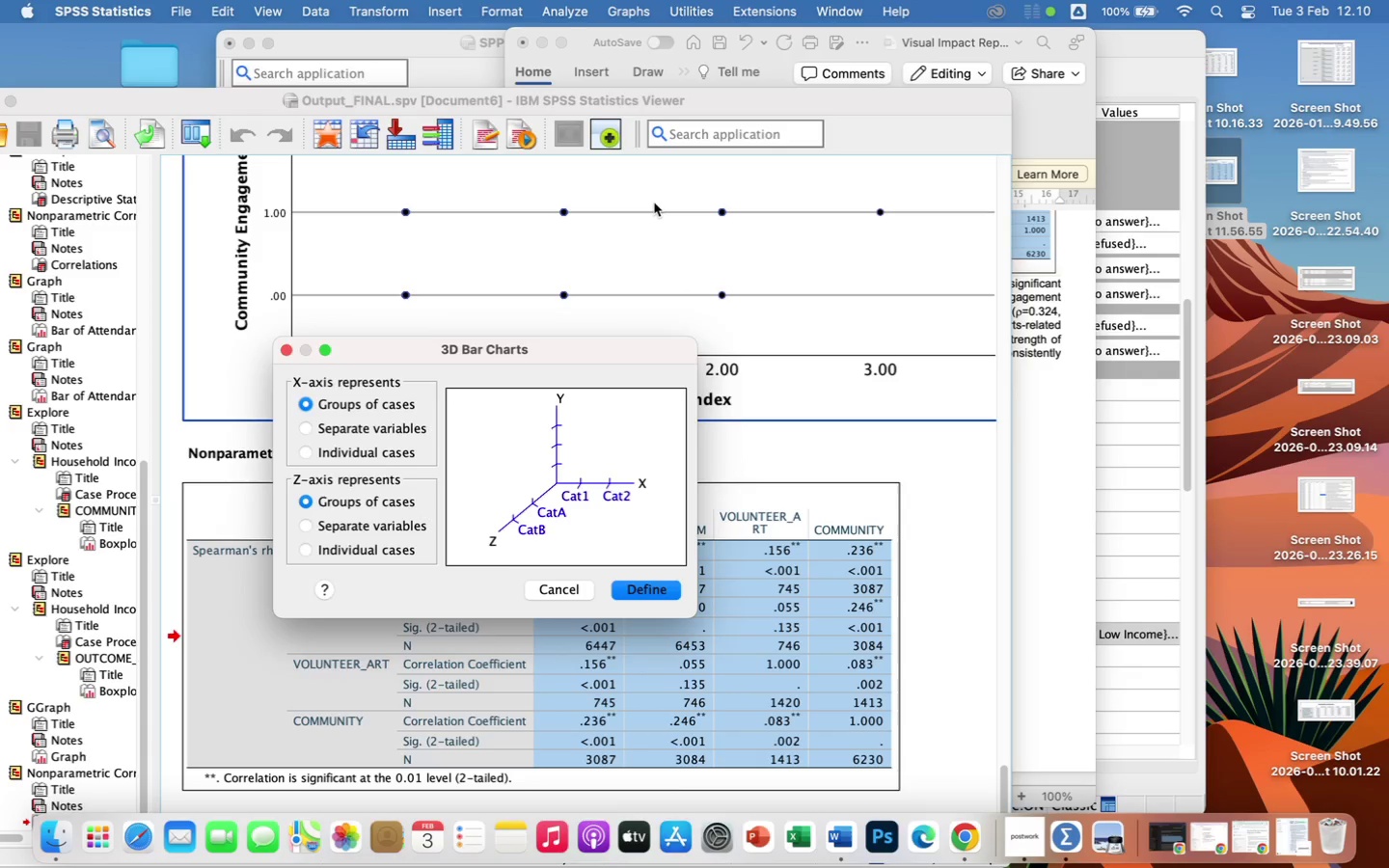 
left_click([565, 594])
 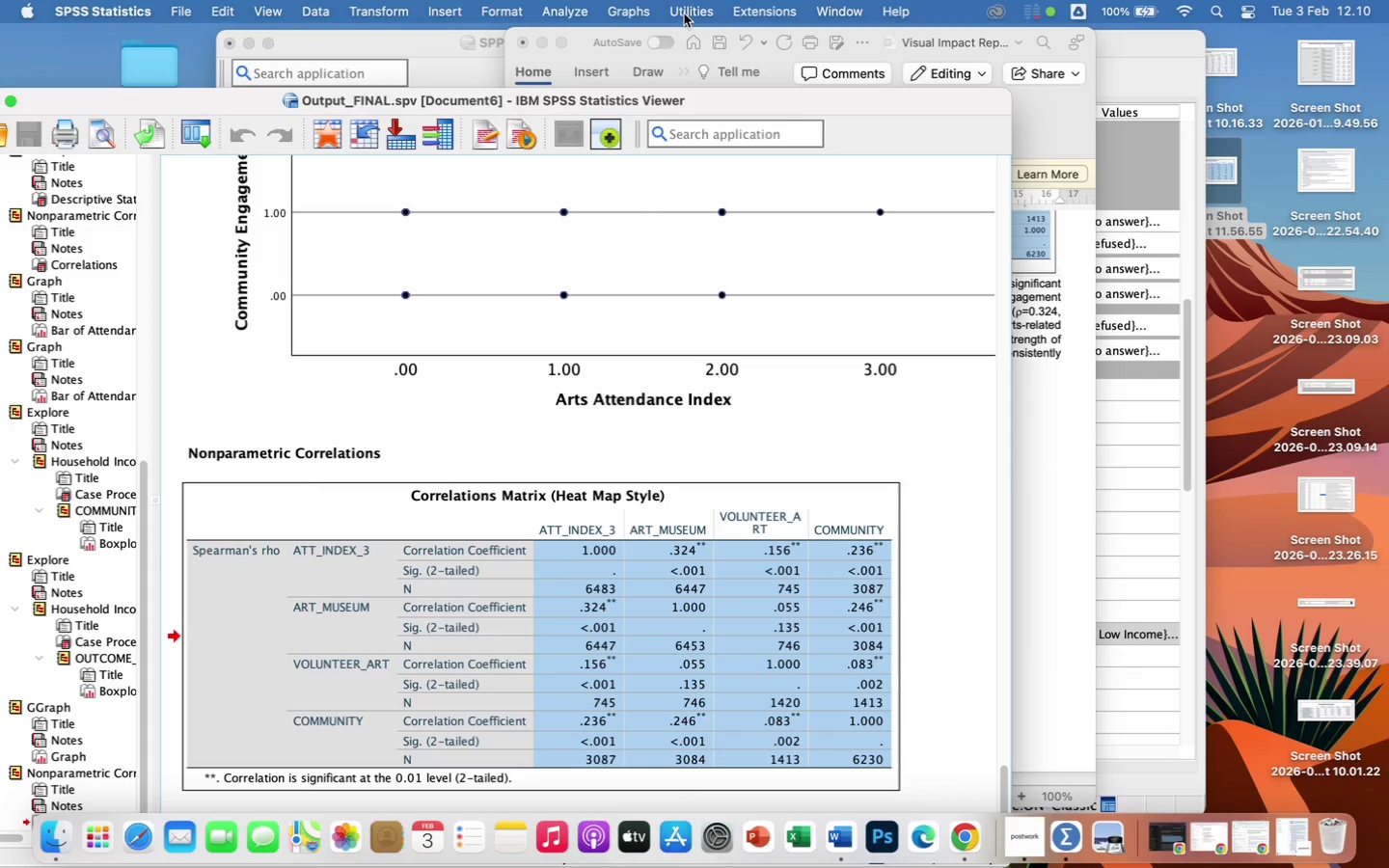 
wait(8.37)
 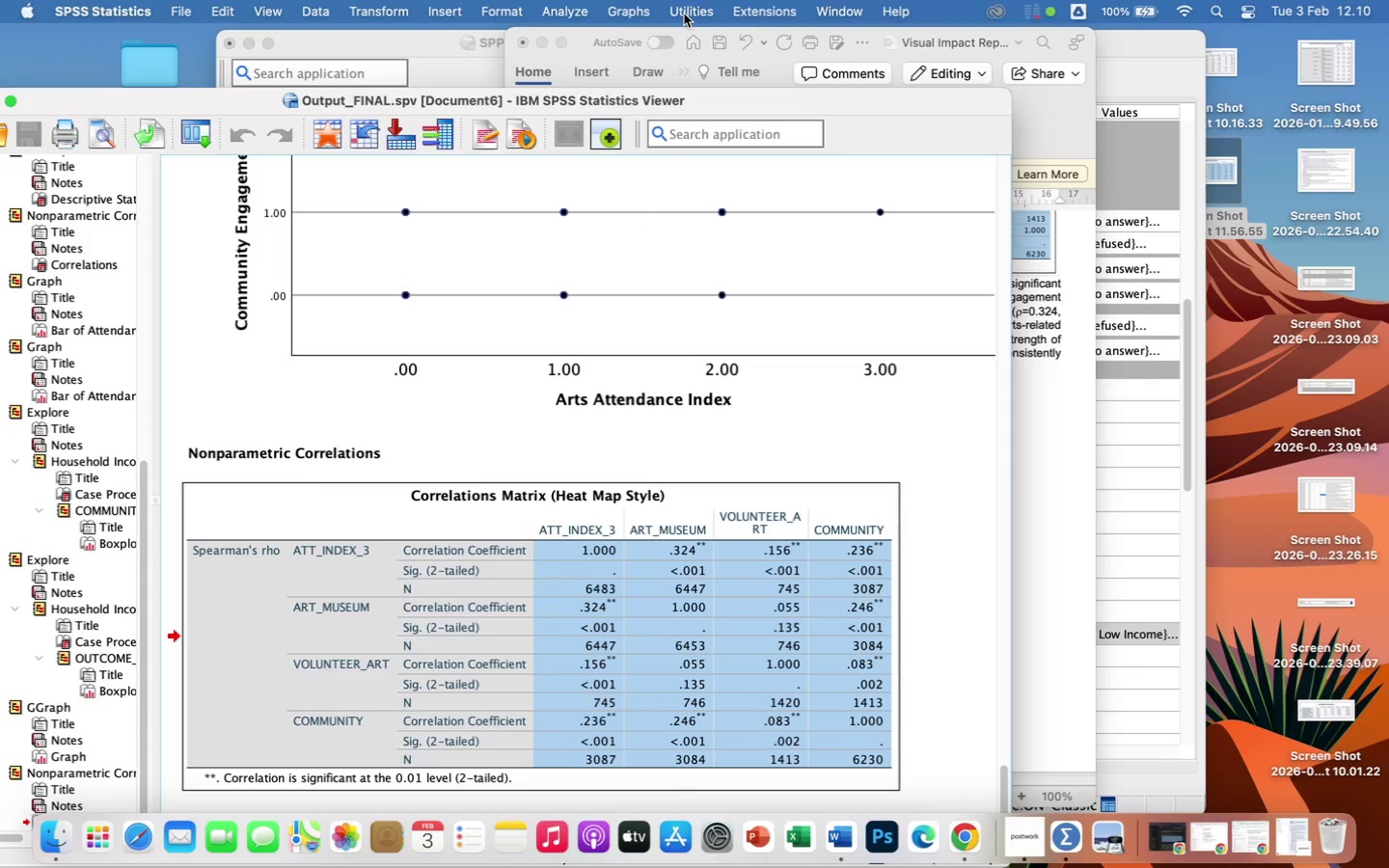 
left_click([641, 16])
 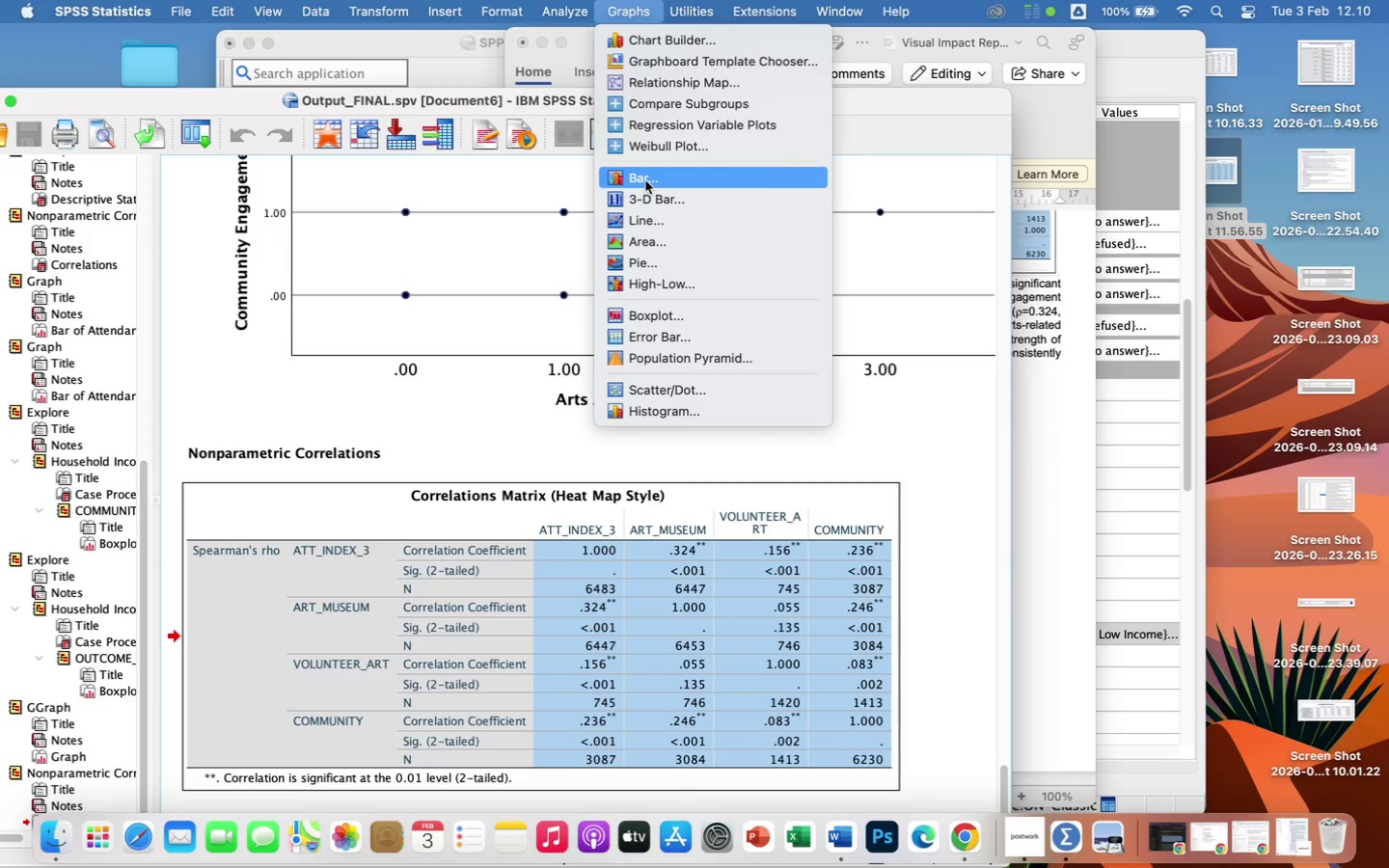 
left_click([647, 182])
 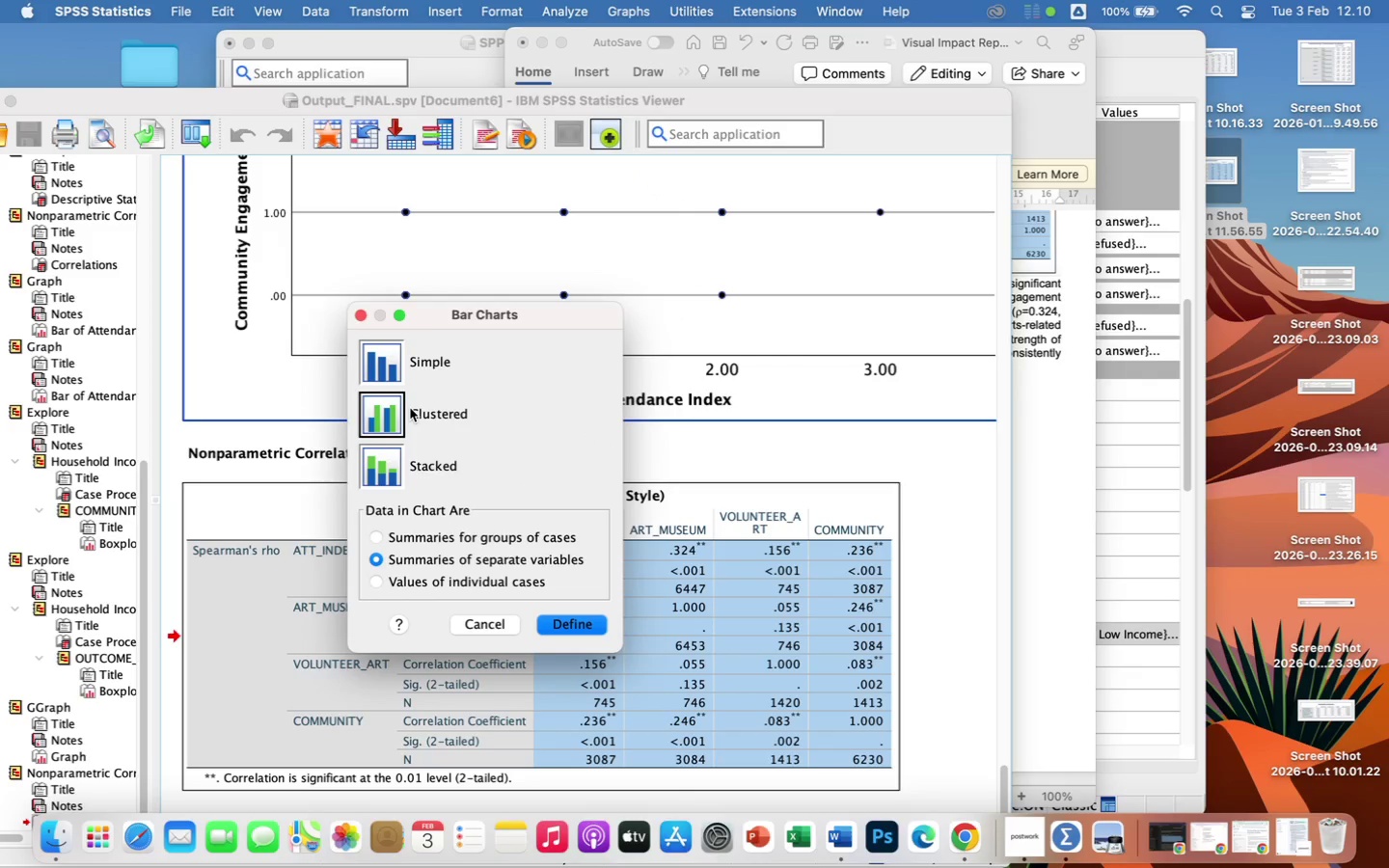 
left_click([388, 407])
 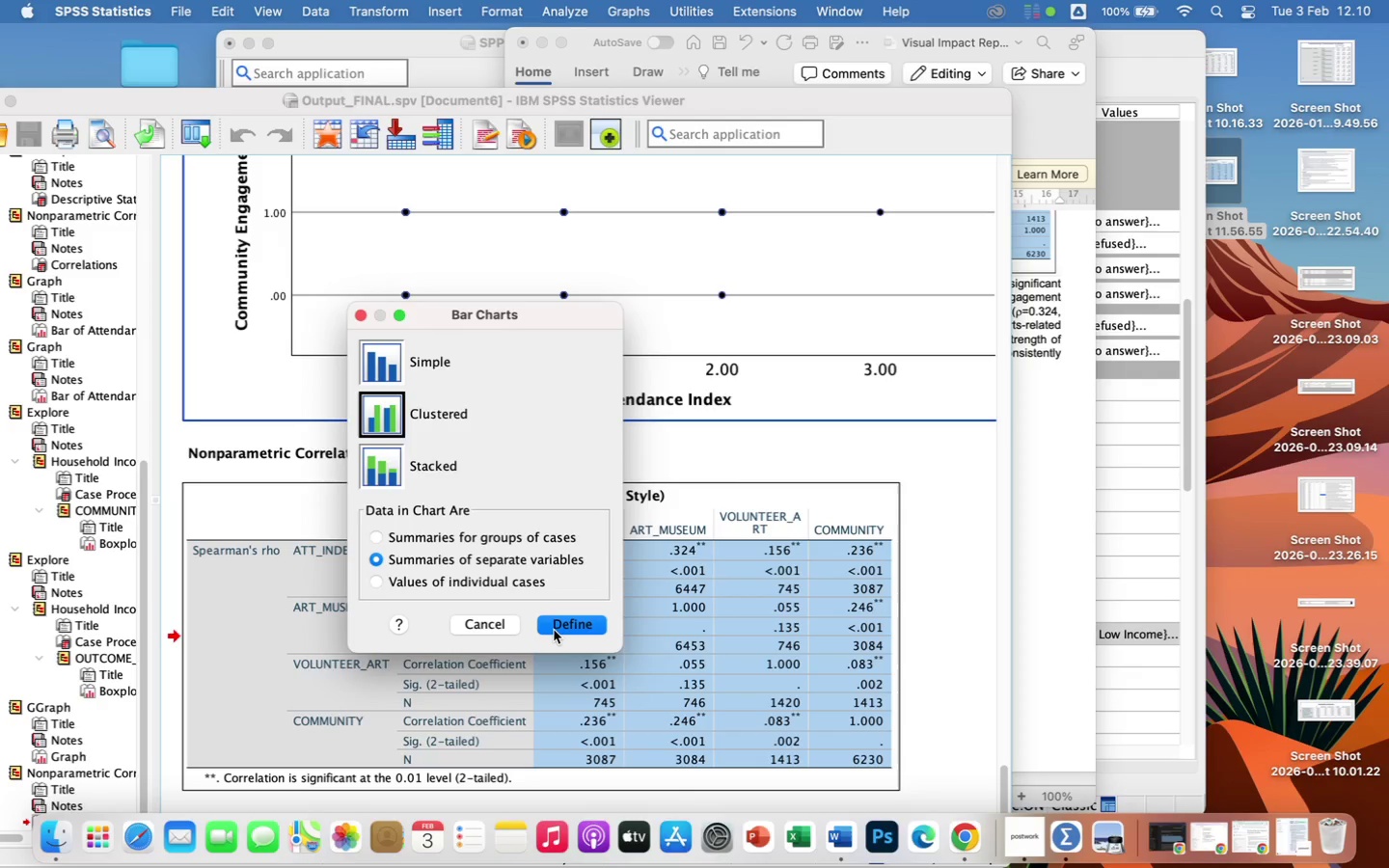 
wait(5.33)
 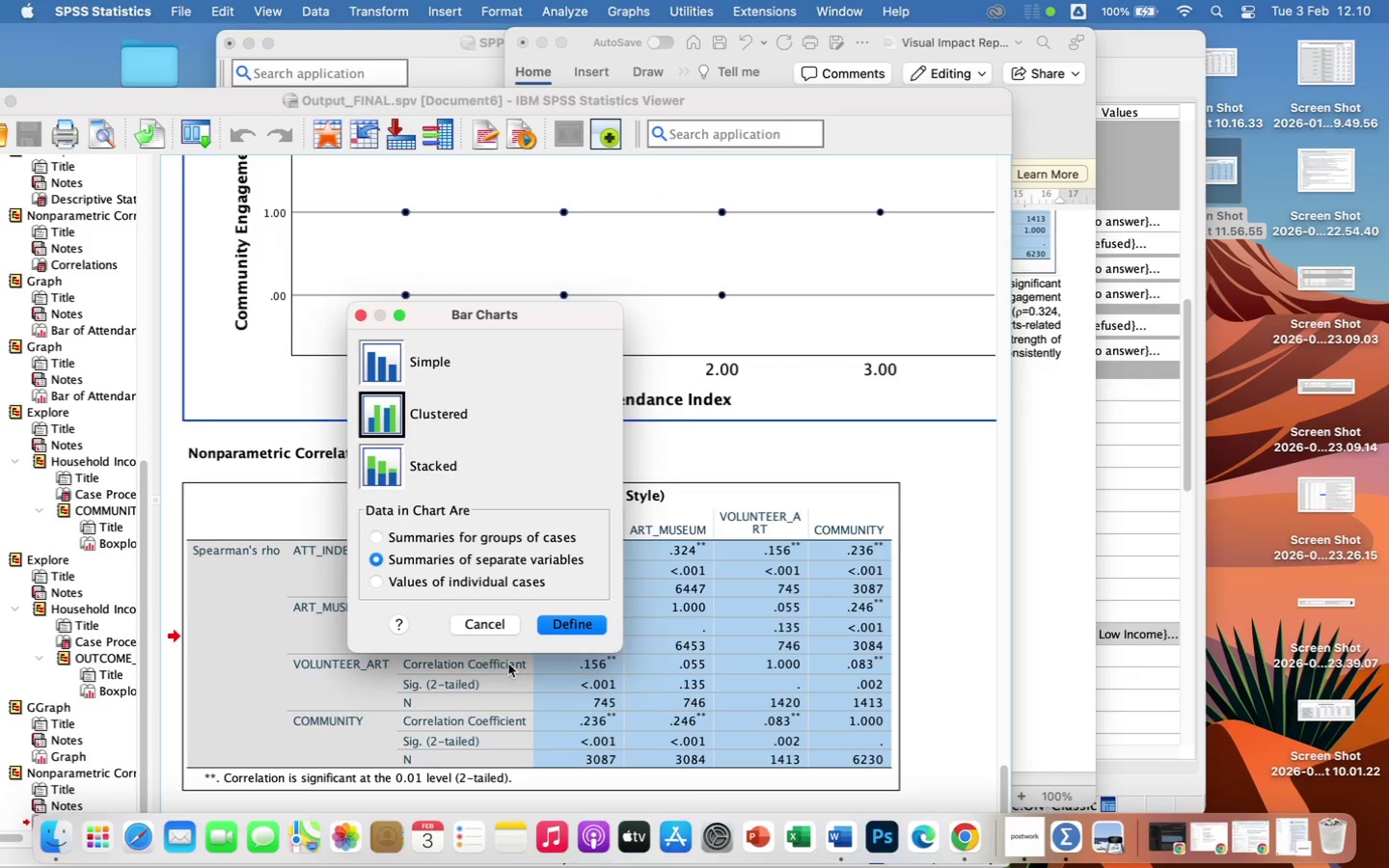 
left_click([553, 629])
 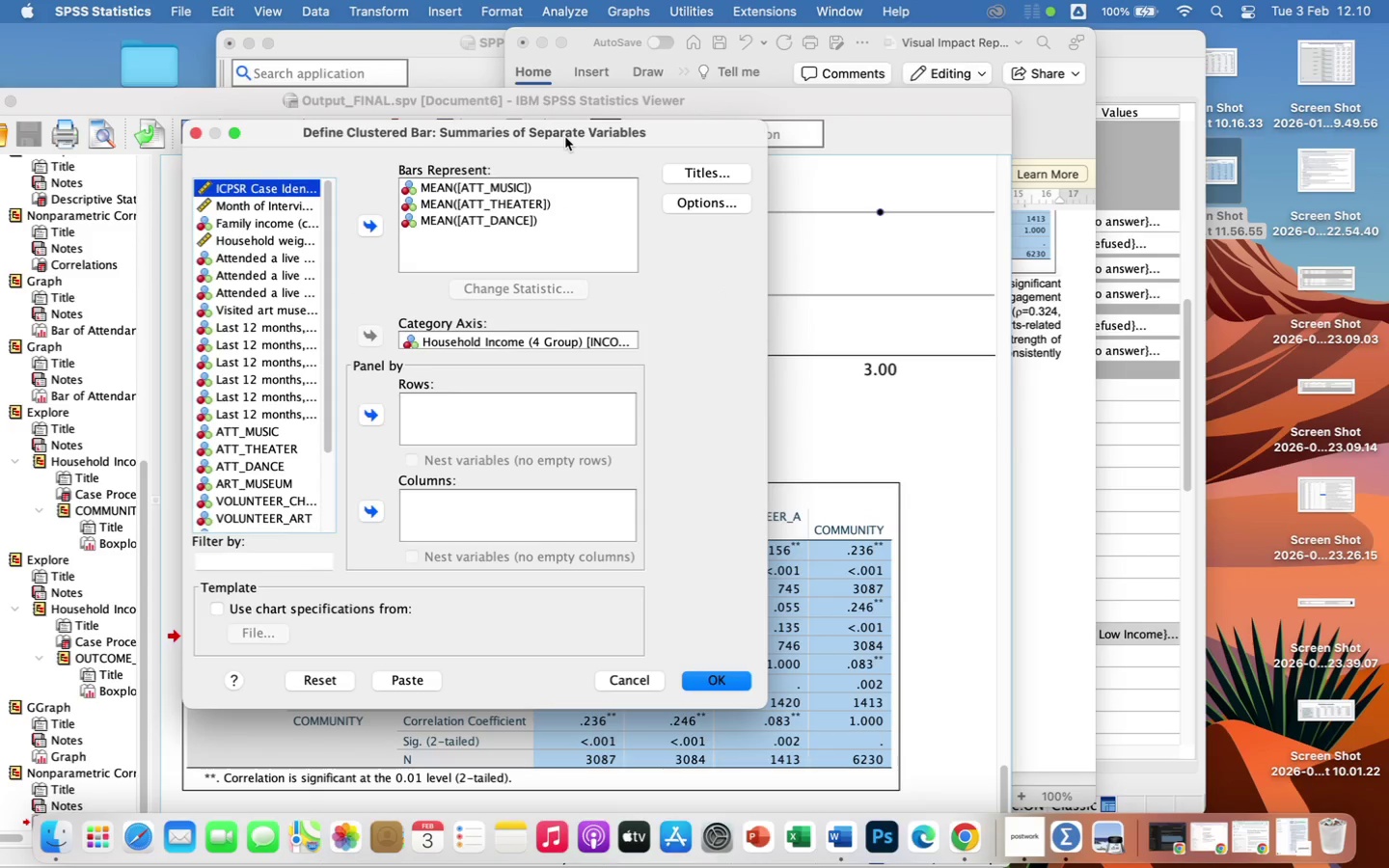 
wait(8.99)
 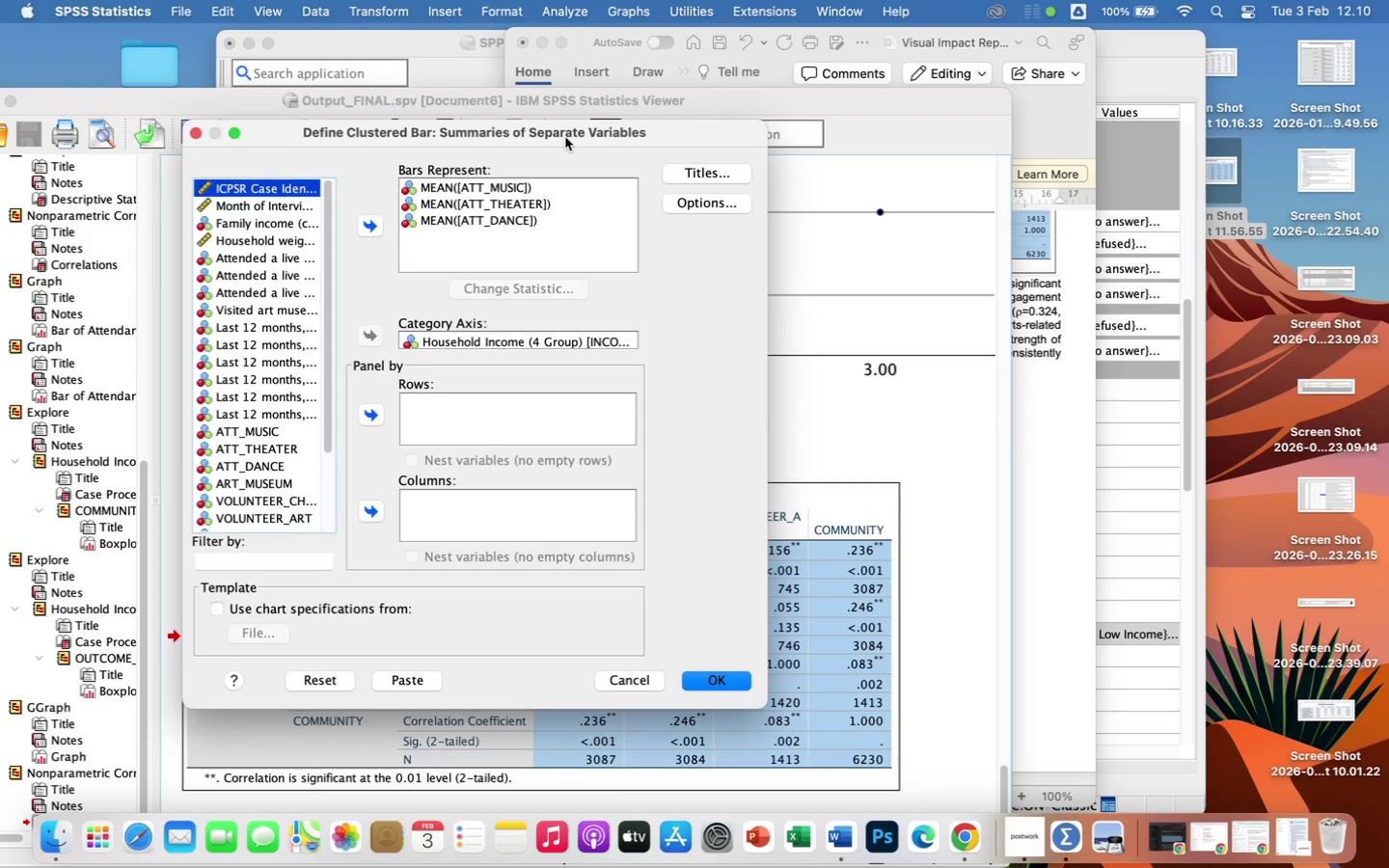 
left_click([439, 186])
 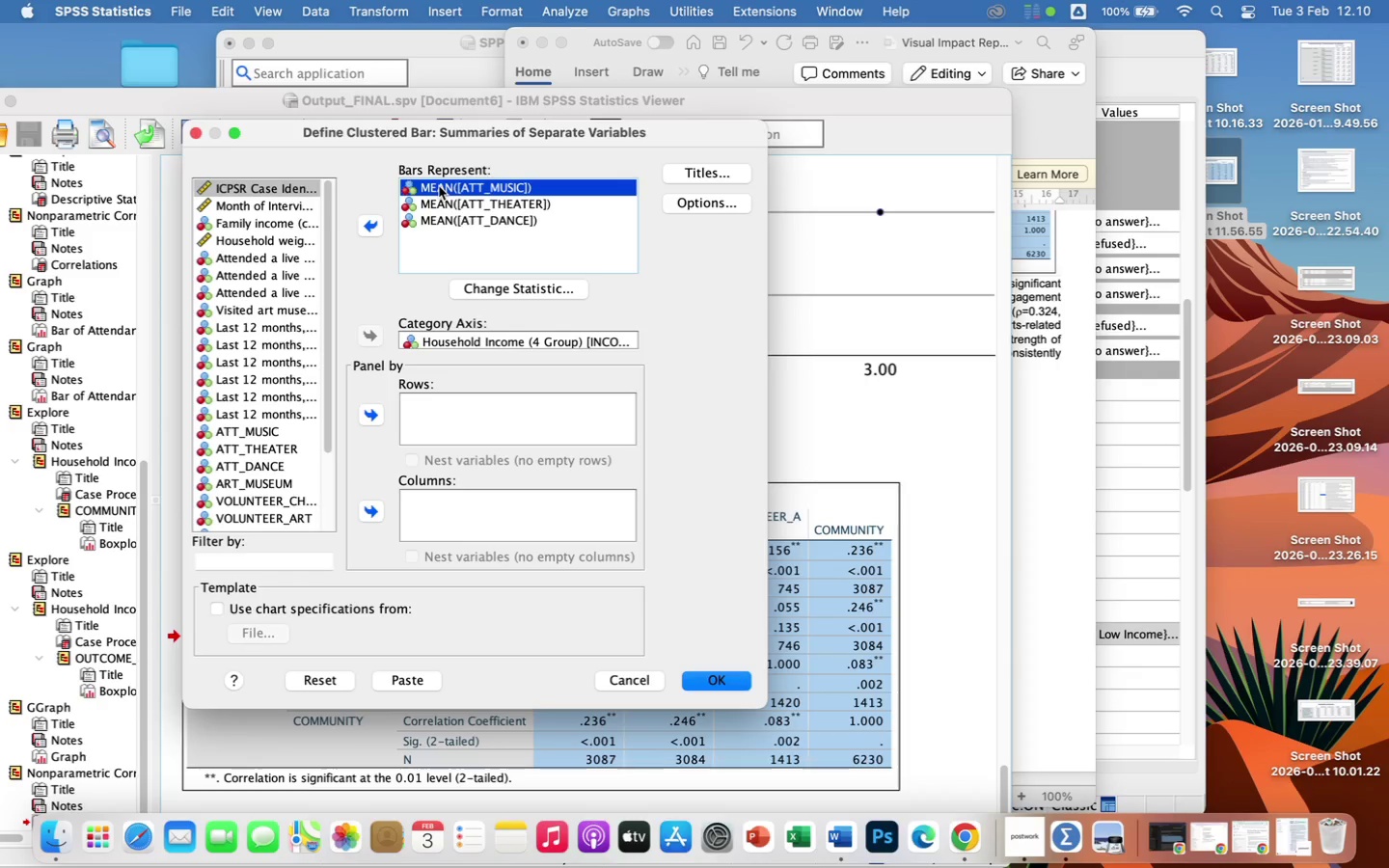 
hold_key(key=ShiftLeft, duration=2.66)
left_click([460, 204])
 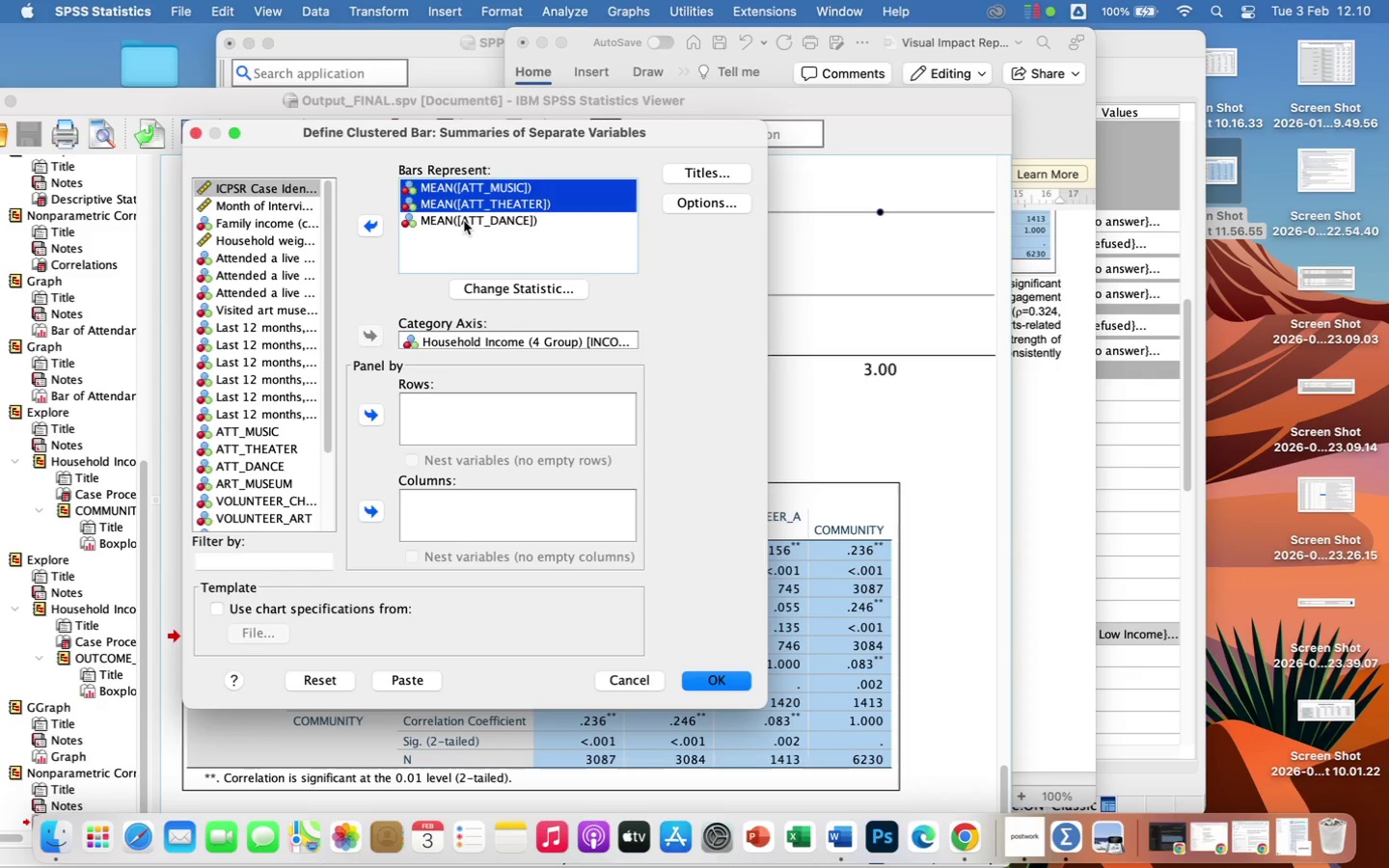 
left_click([465, 221])
 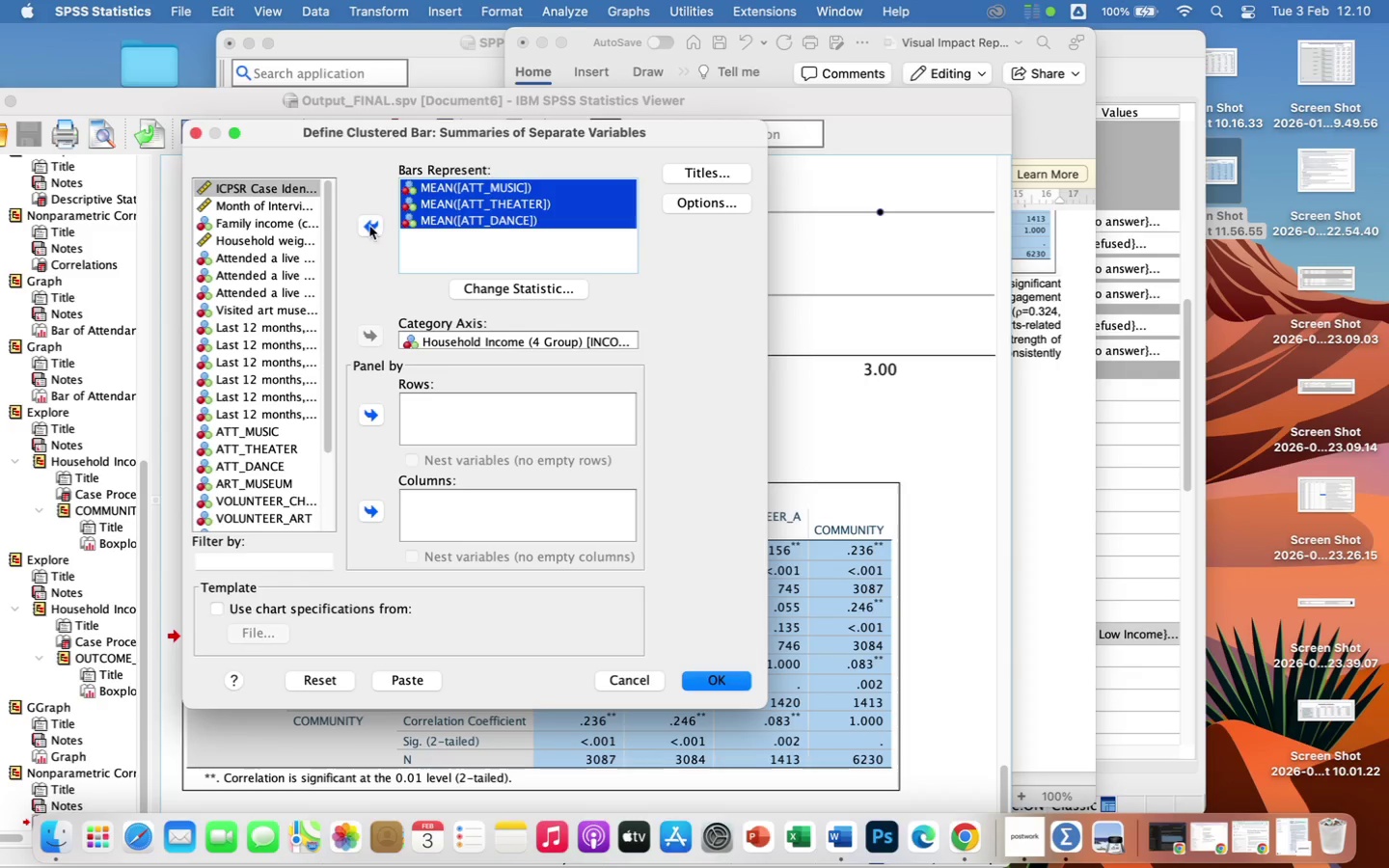 
left_click([368, 226])
 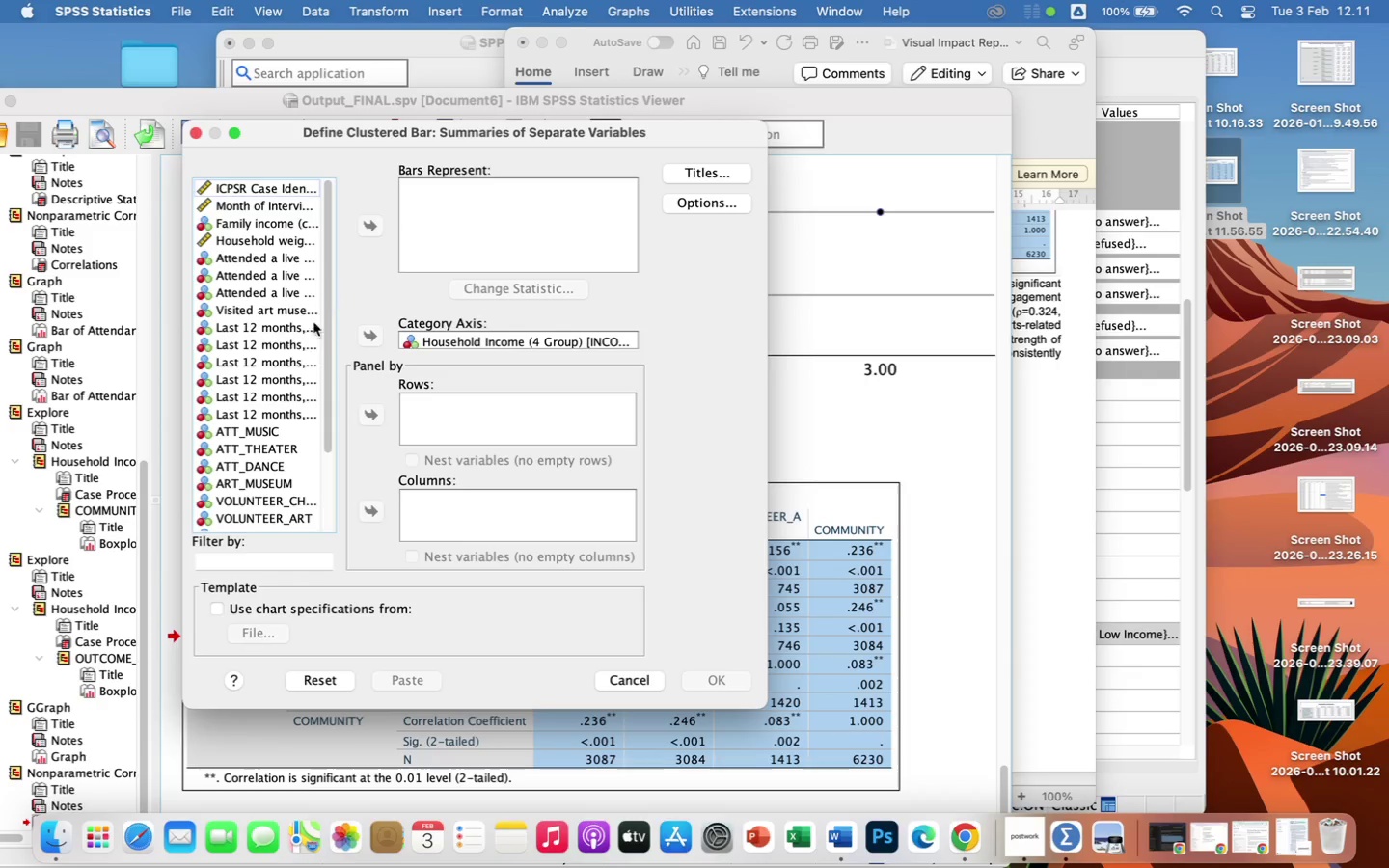 
scroll: coordinate [259, 423], scroll_direction: down, amount: 27.0
 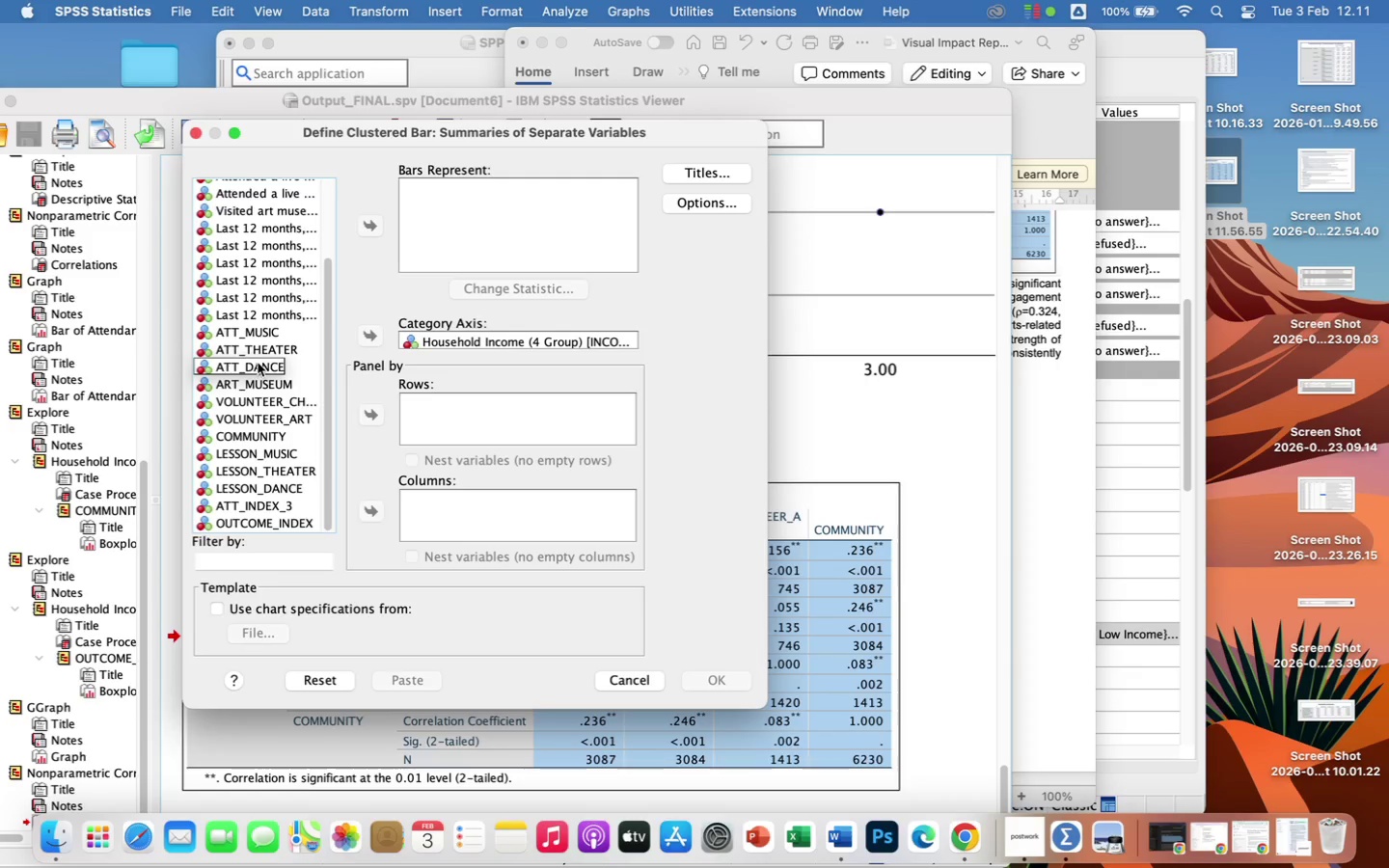 
left_click([260, 389])
 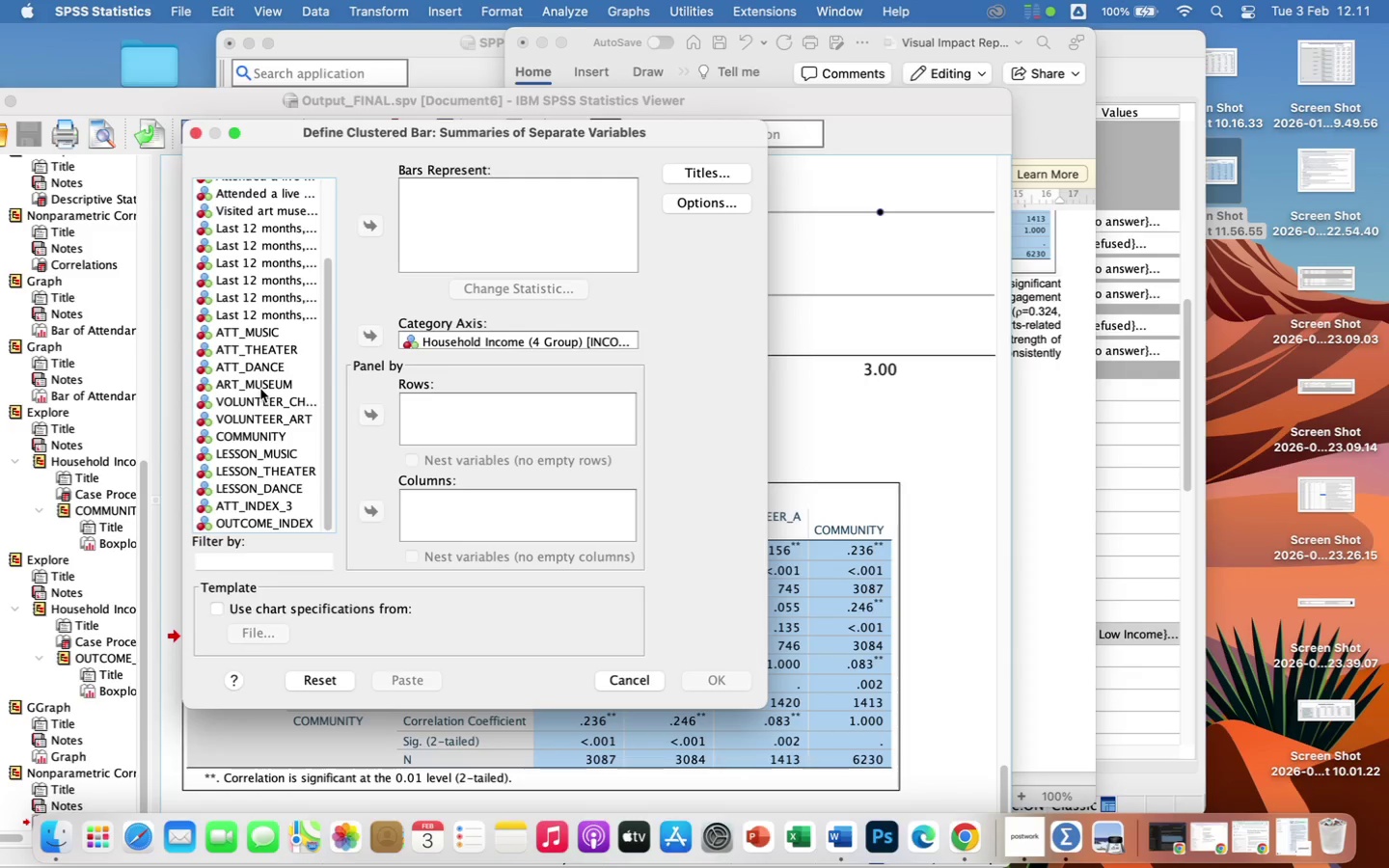 
left_click([260, 389])
 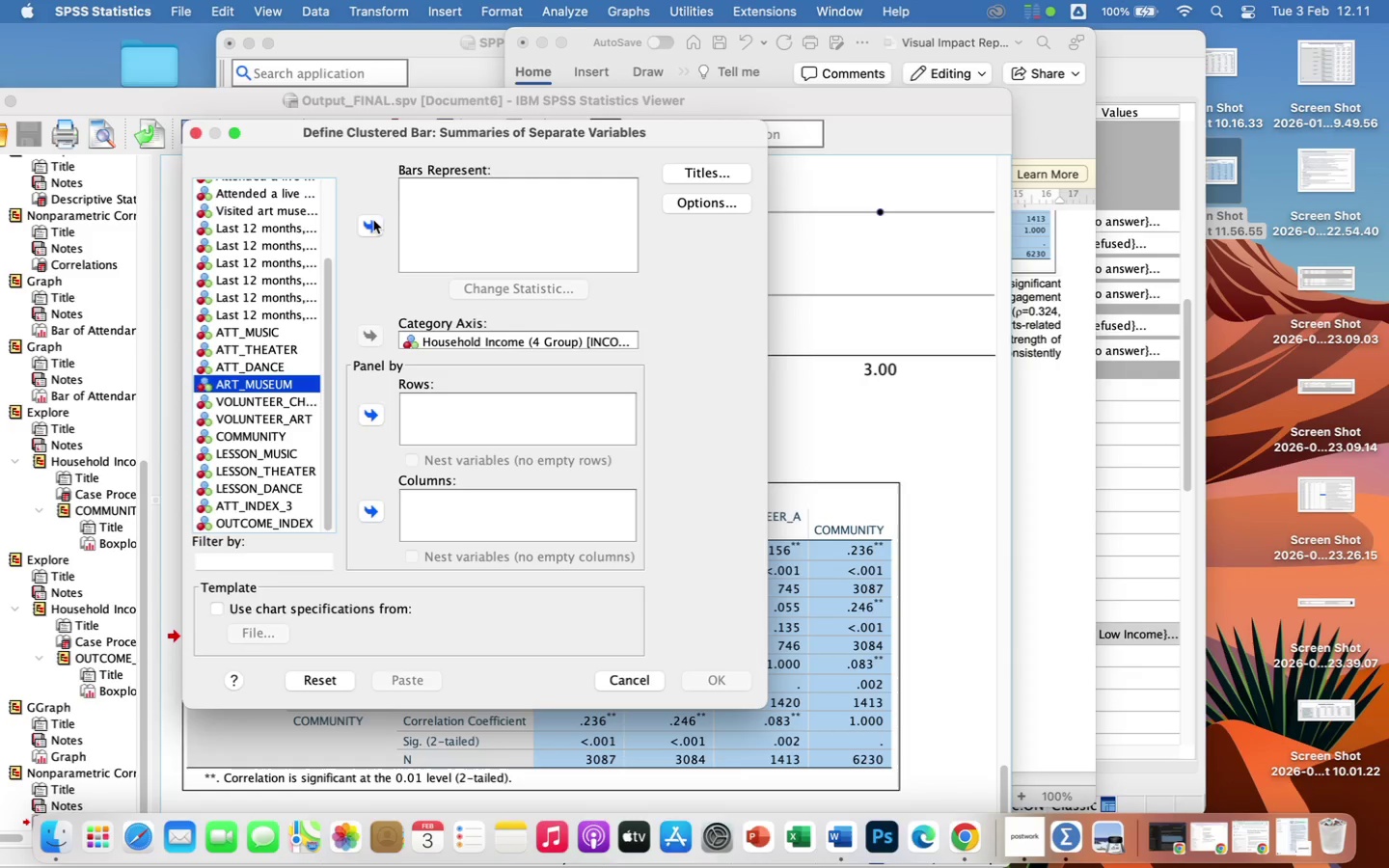 
left_click([369, 221])
 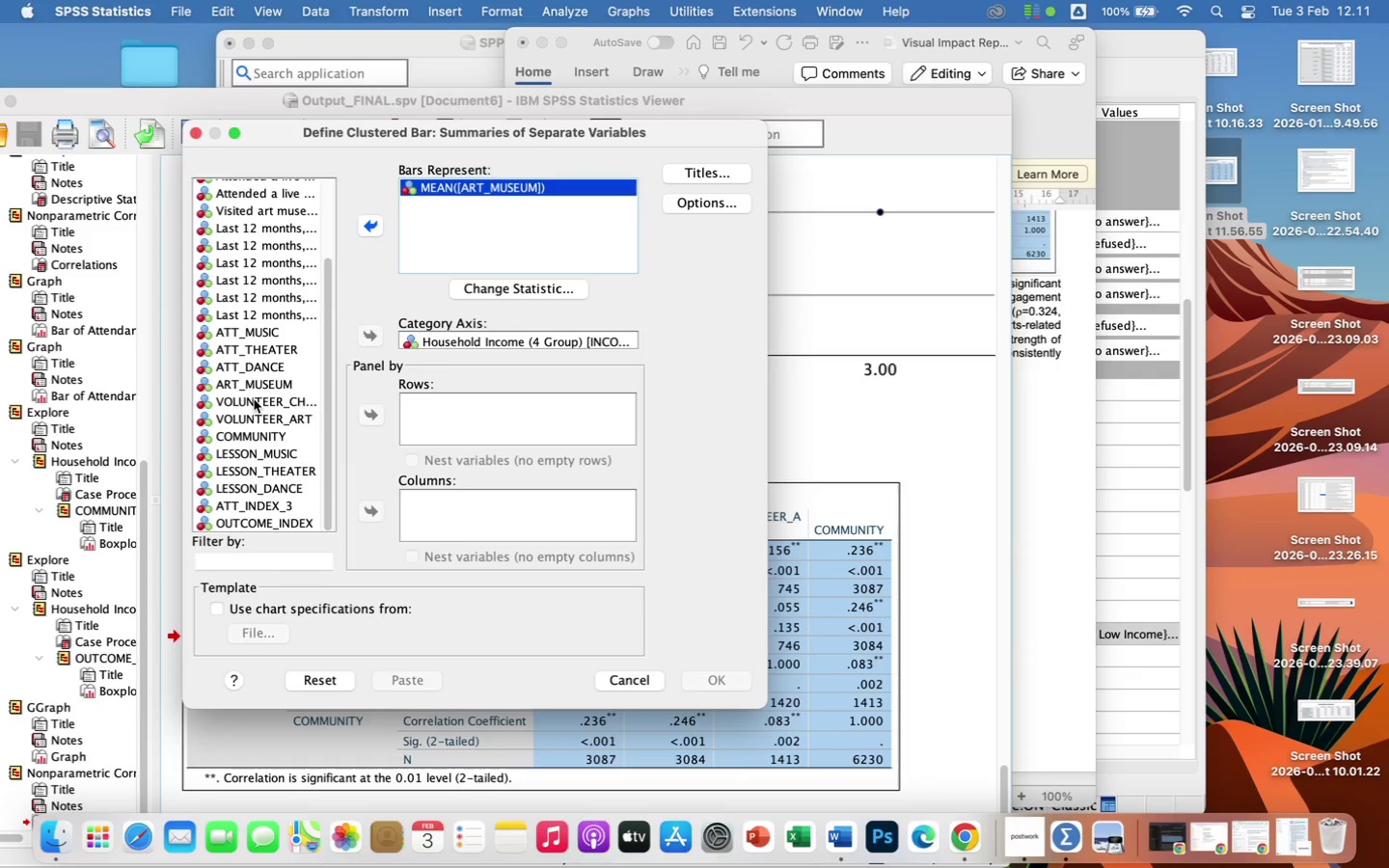 
left_click([253, 421])
 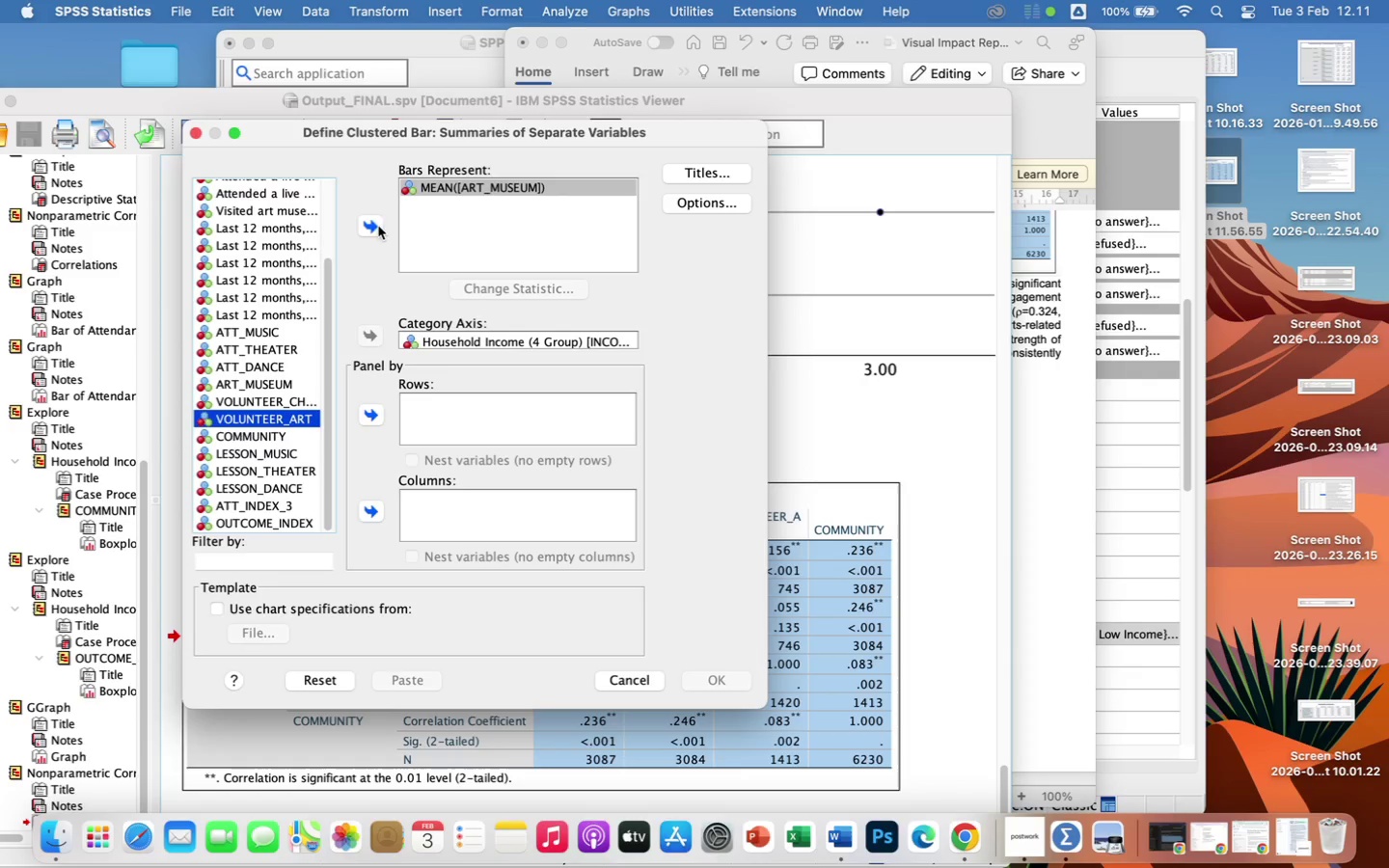 
left_click([370, 223])
 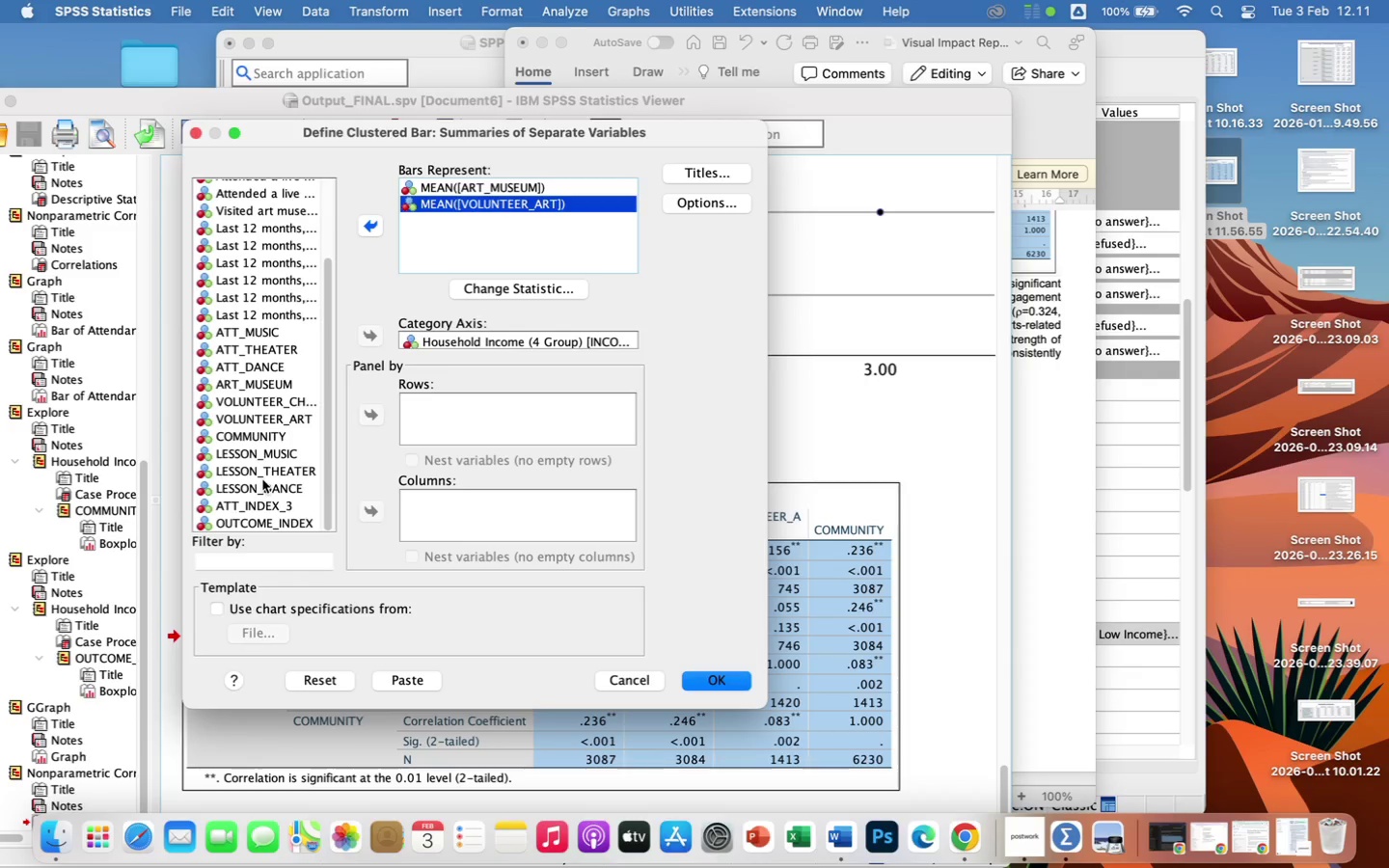 
wait(5.87)
 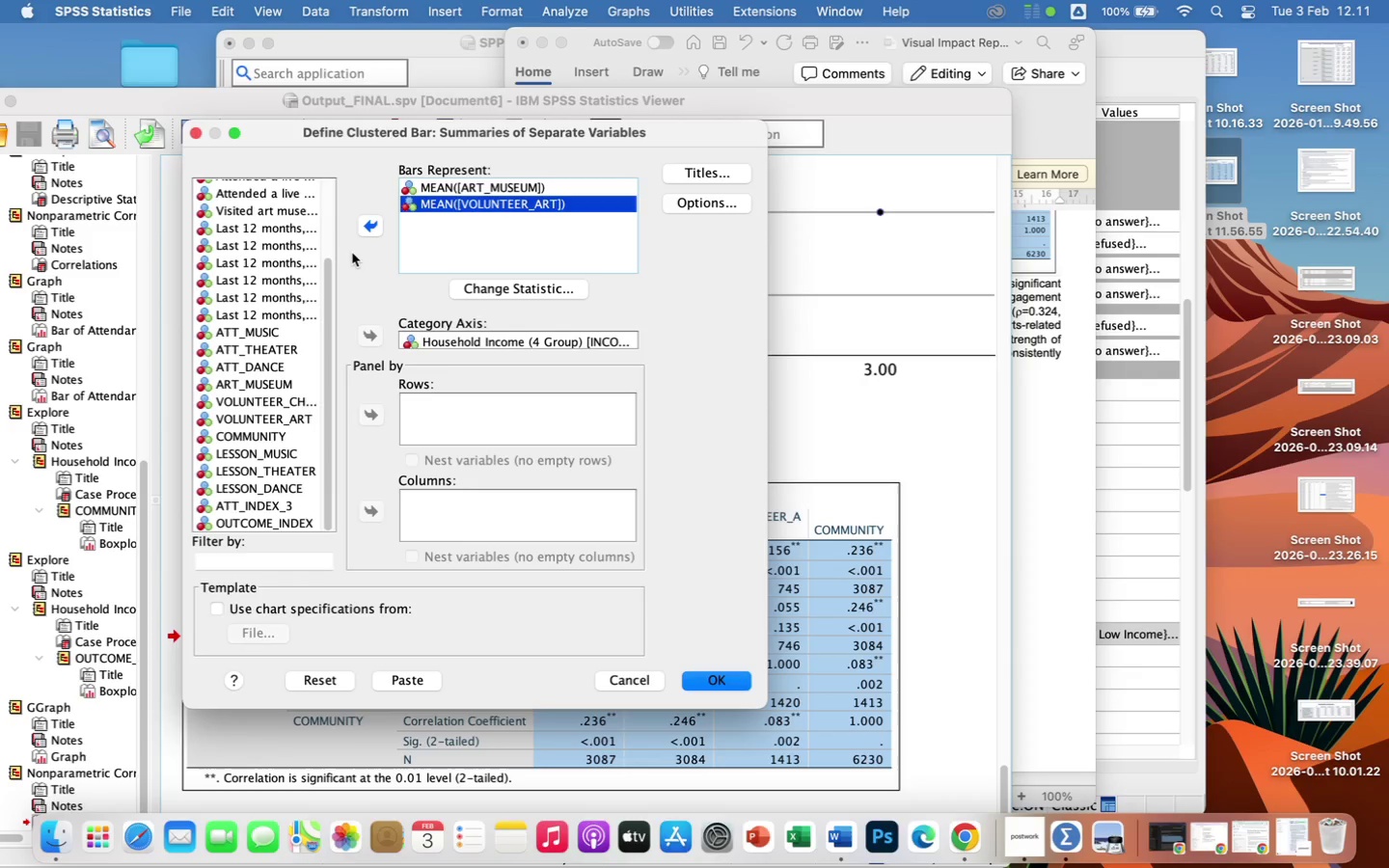 
left_click([266, 438])
 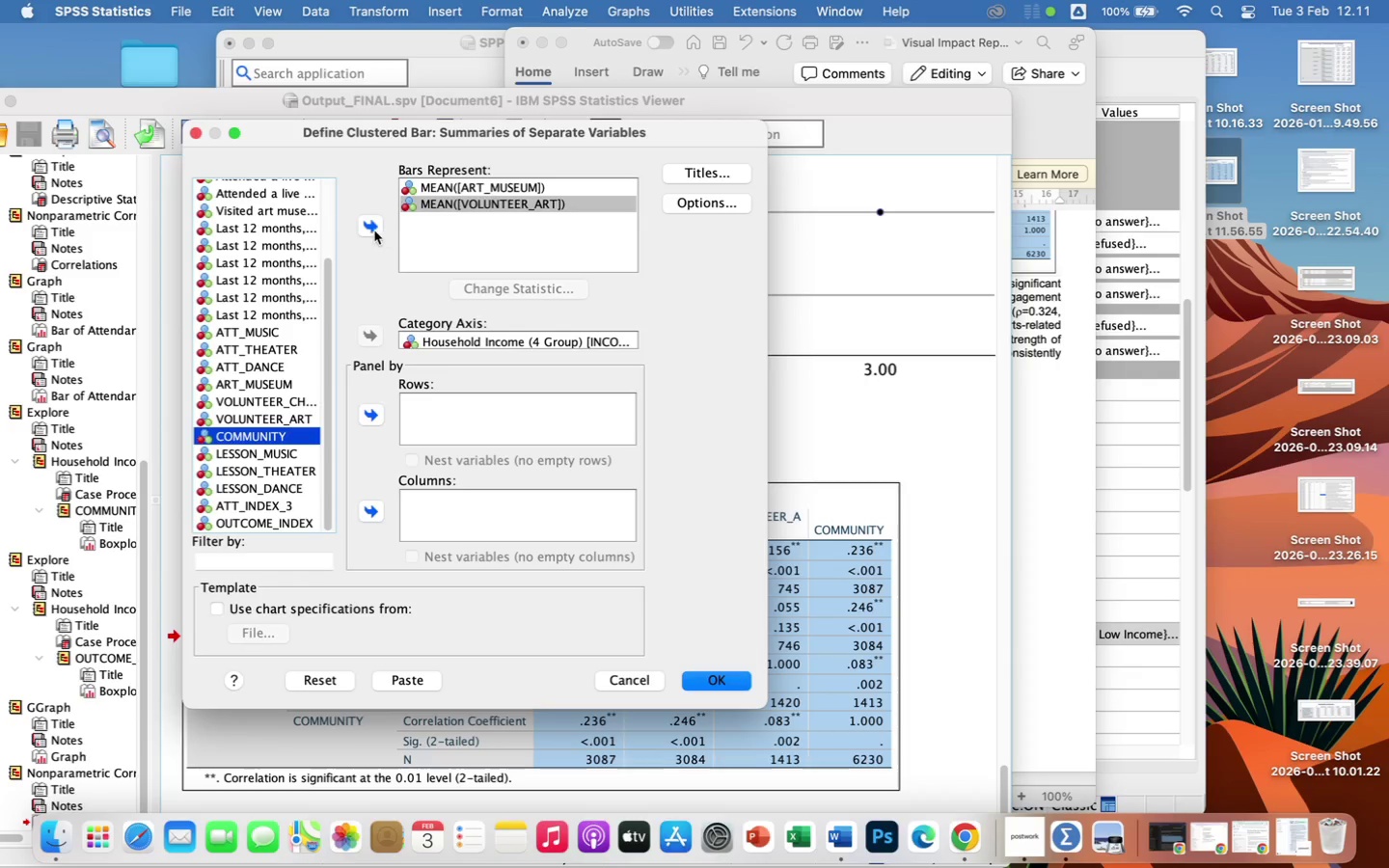 
left_click([371, 230])
 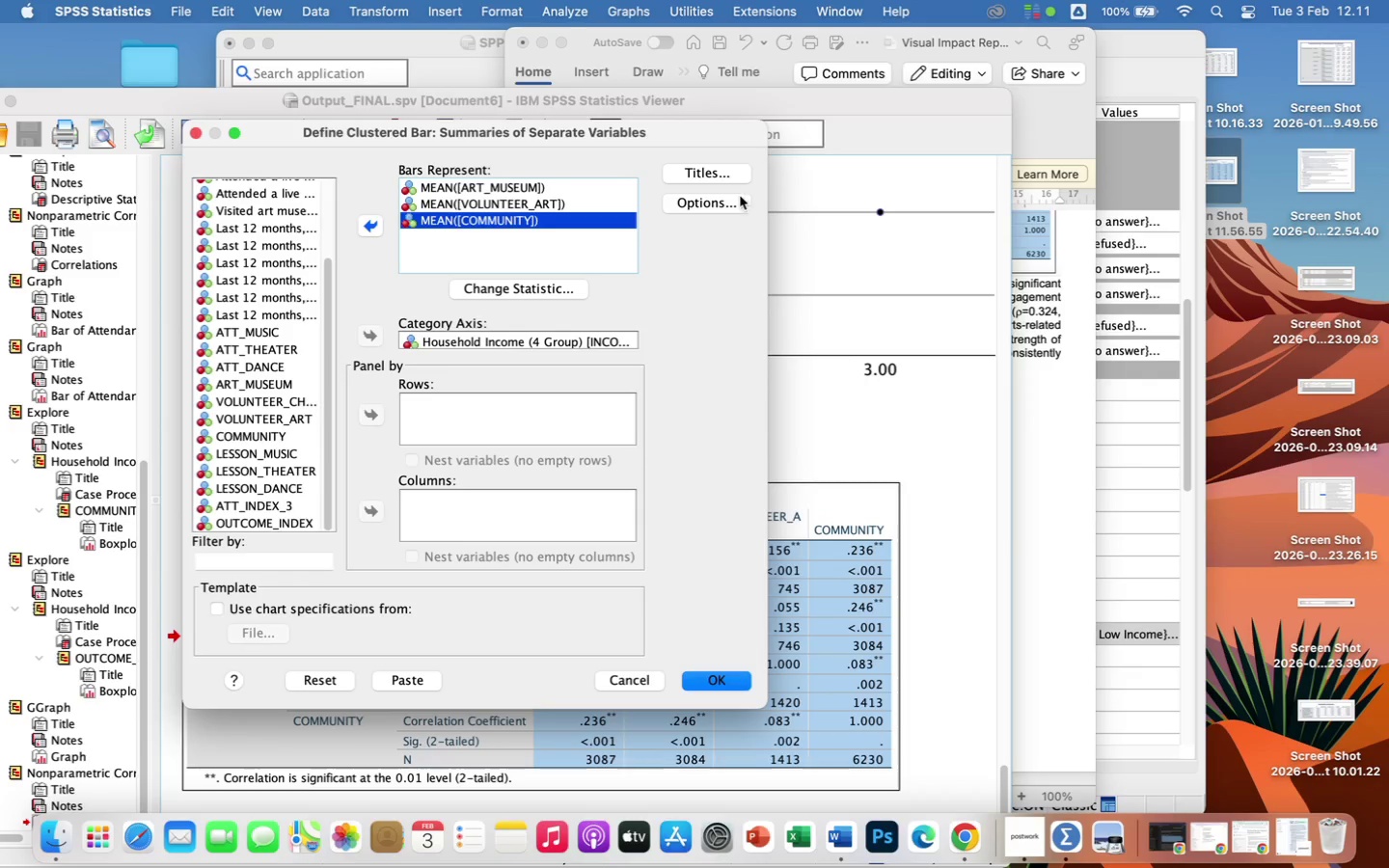 
left_click([727, 175])
 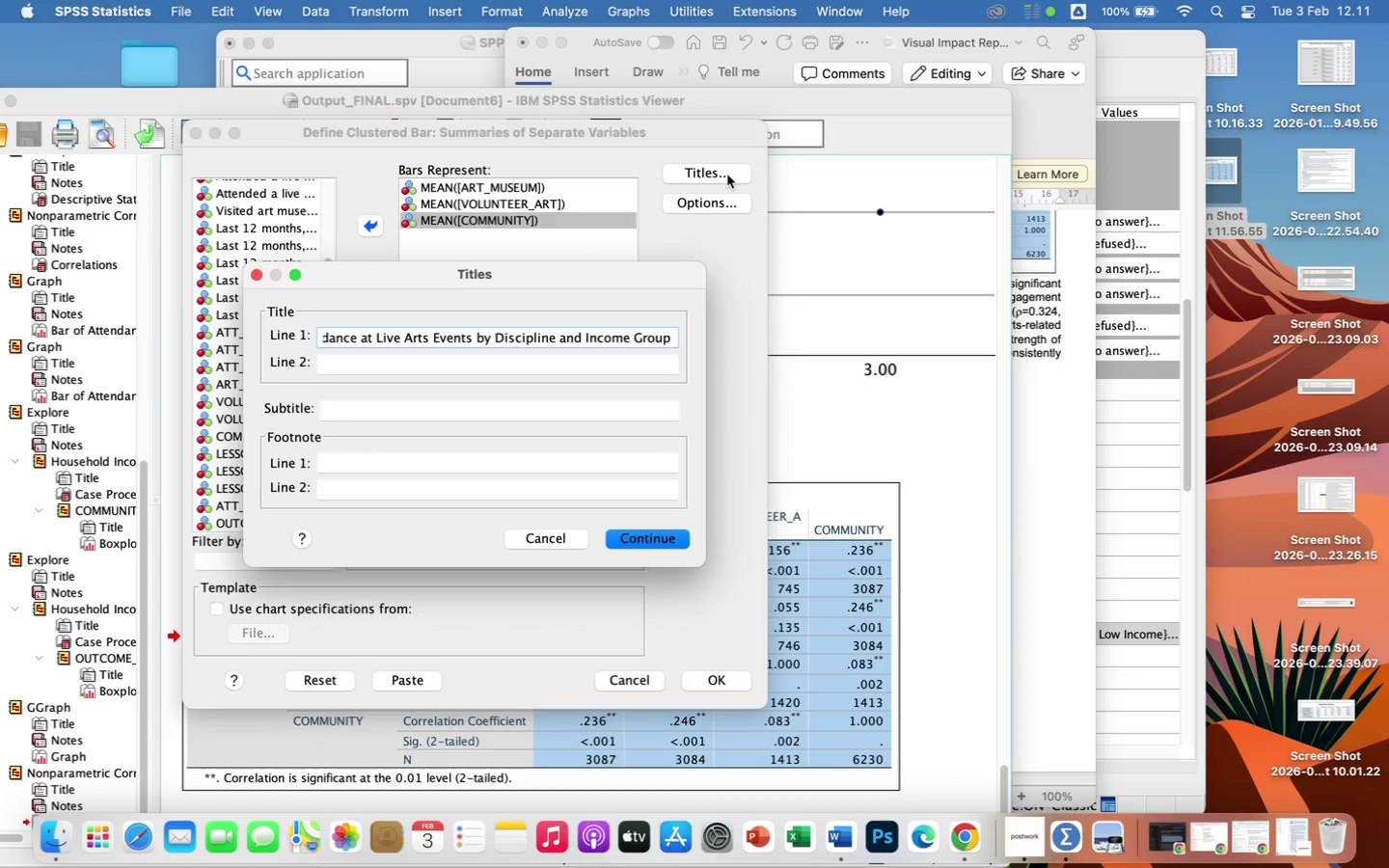 
wait(6.77)
 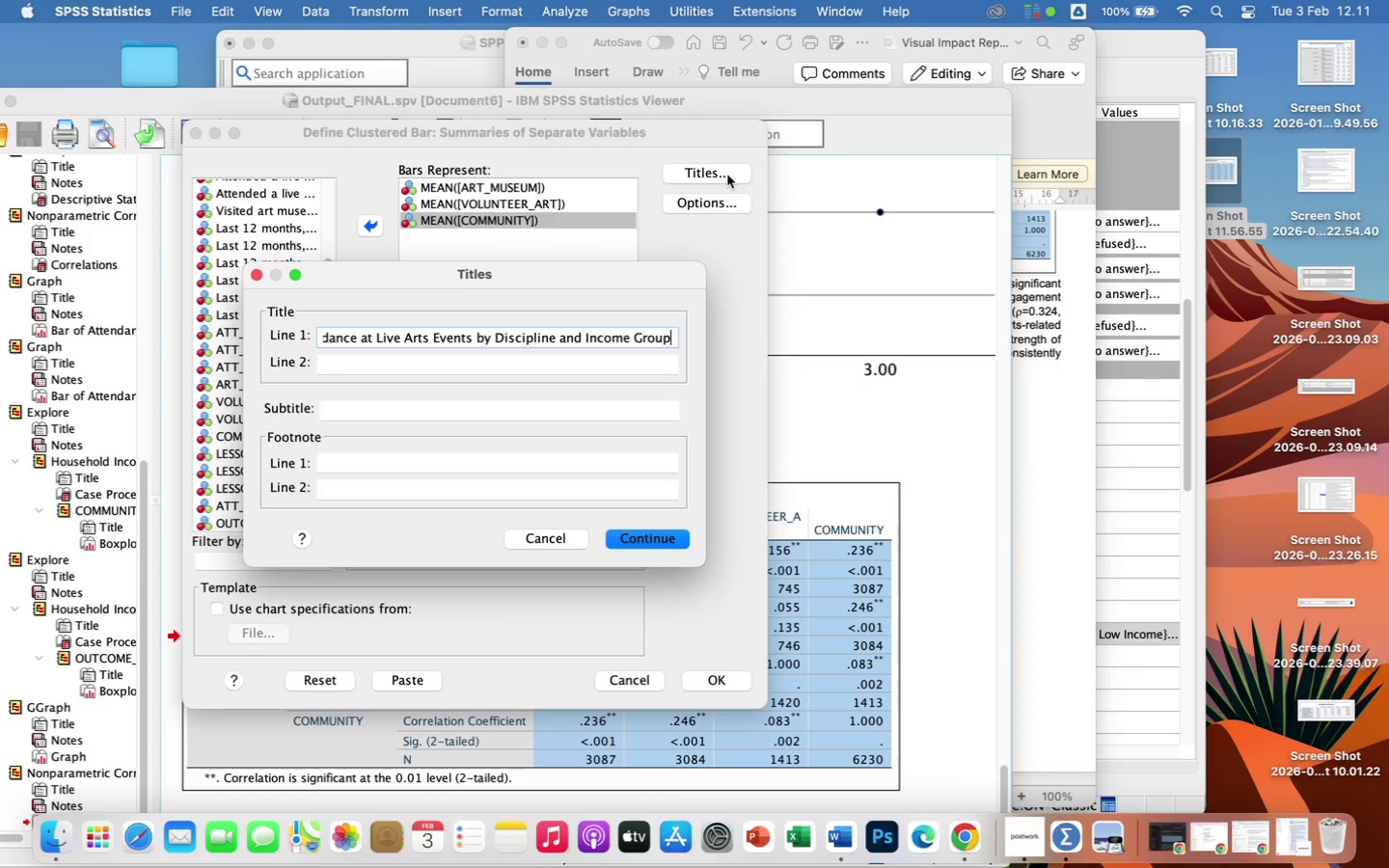 
left_click_drag(start_coordinate=[400, 337], to_coordinate=[714, 358])
 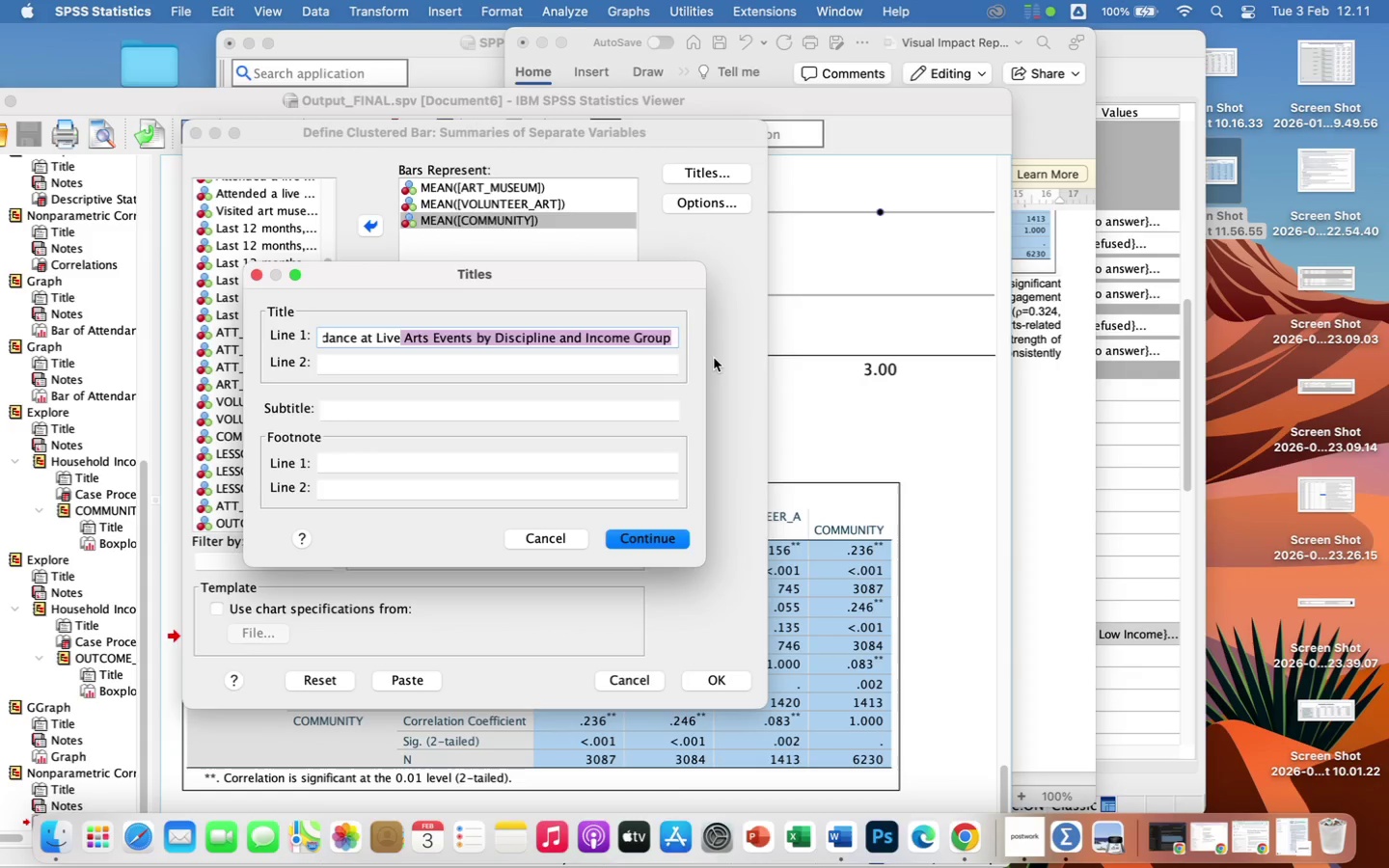 
key(Backspace)
type(Community Engagement Outcomes bu)
key(Backspace)
type(y House)
 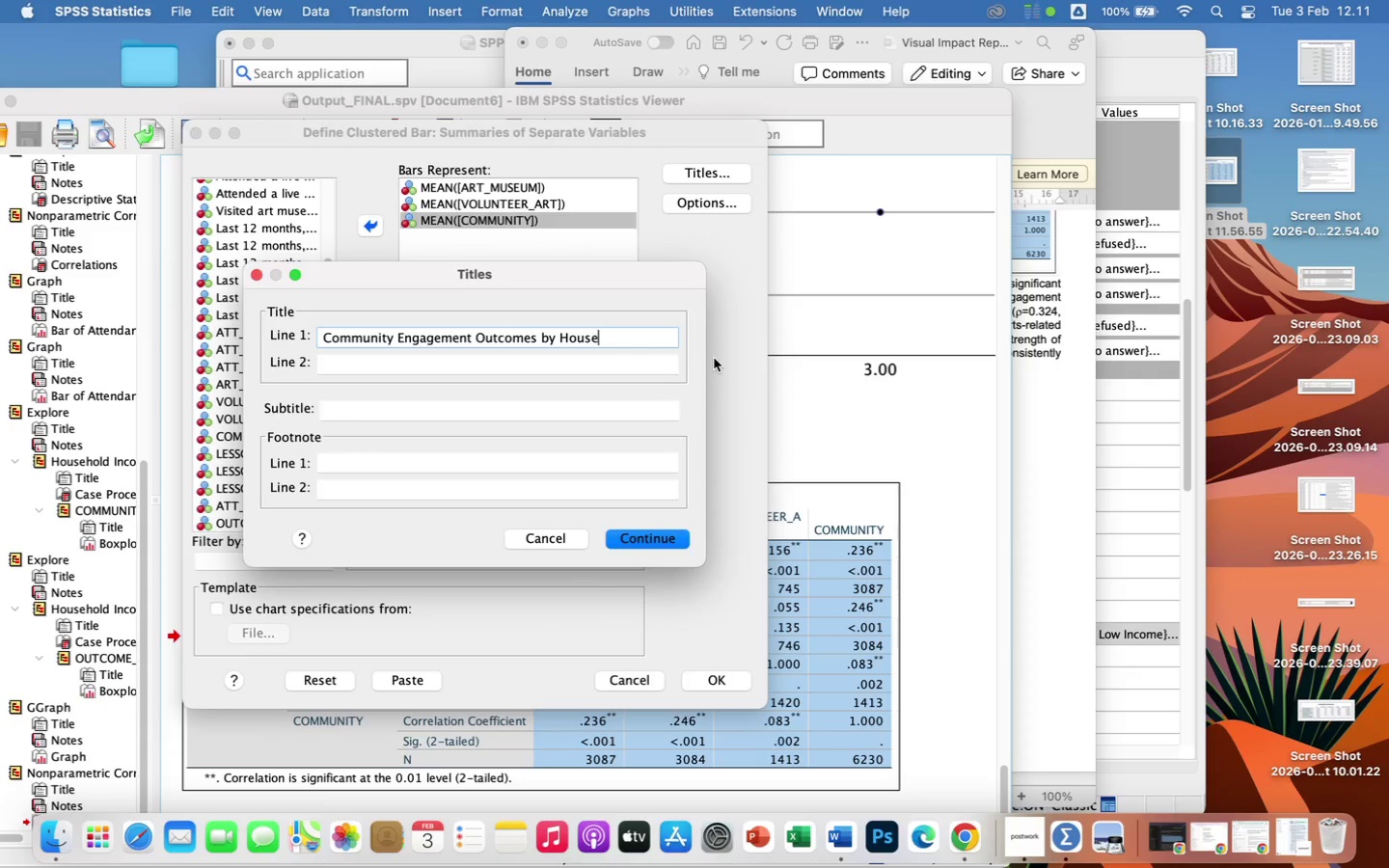 
wait(6.13)
 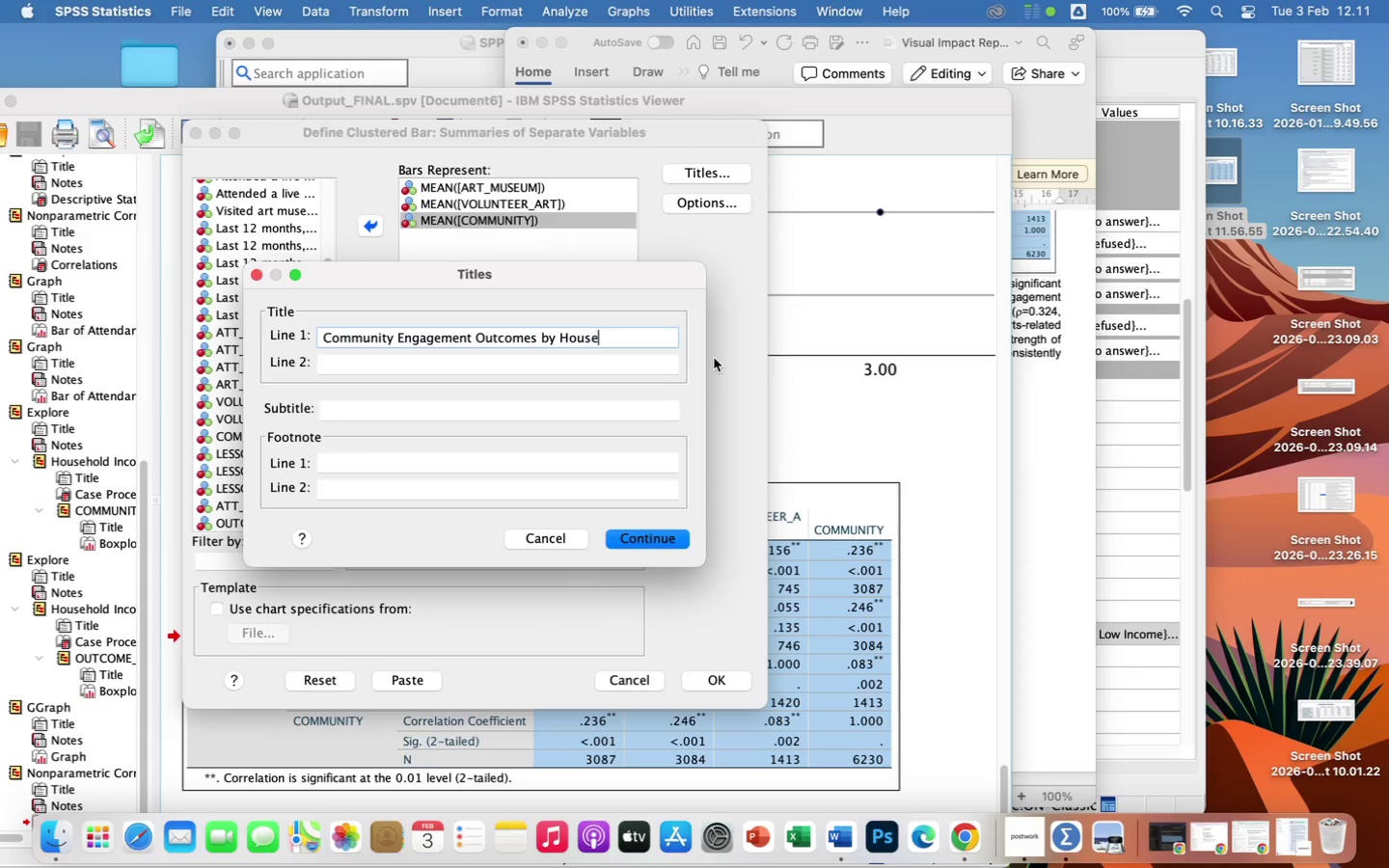 
type(hold Income Group)
 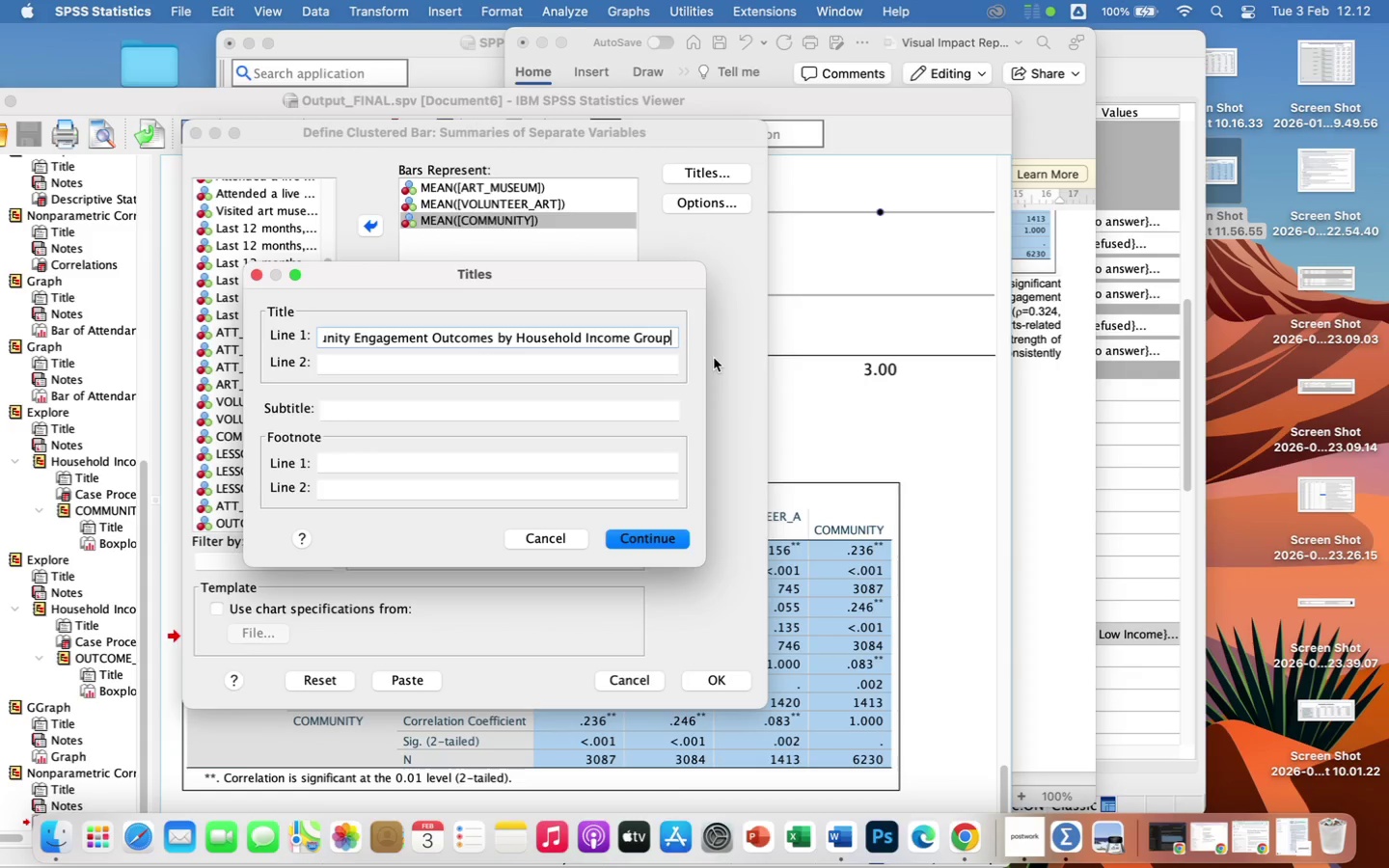 
wait(9.2)
 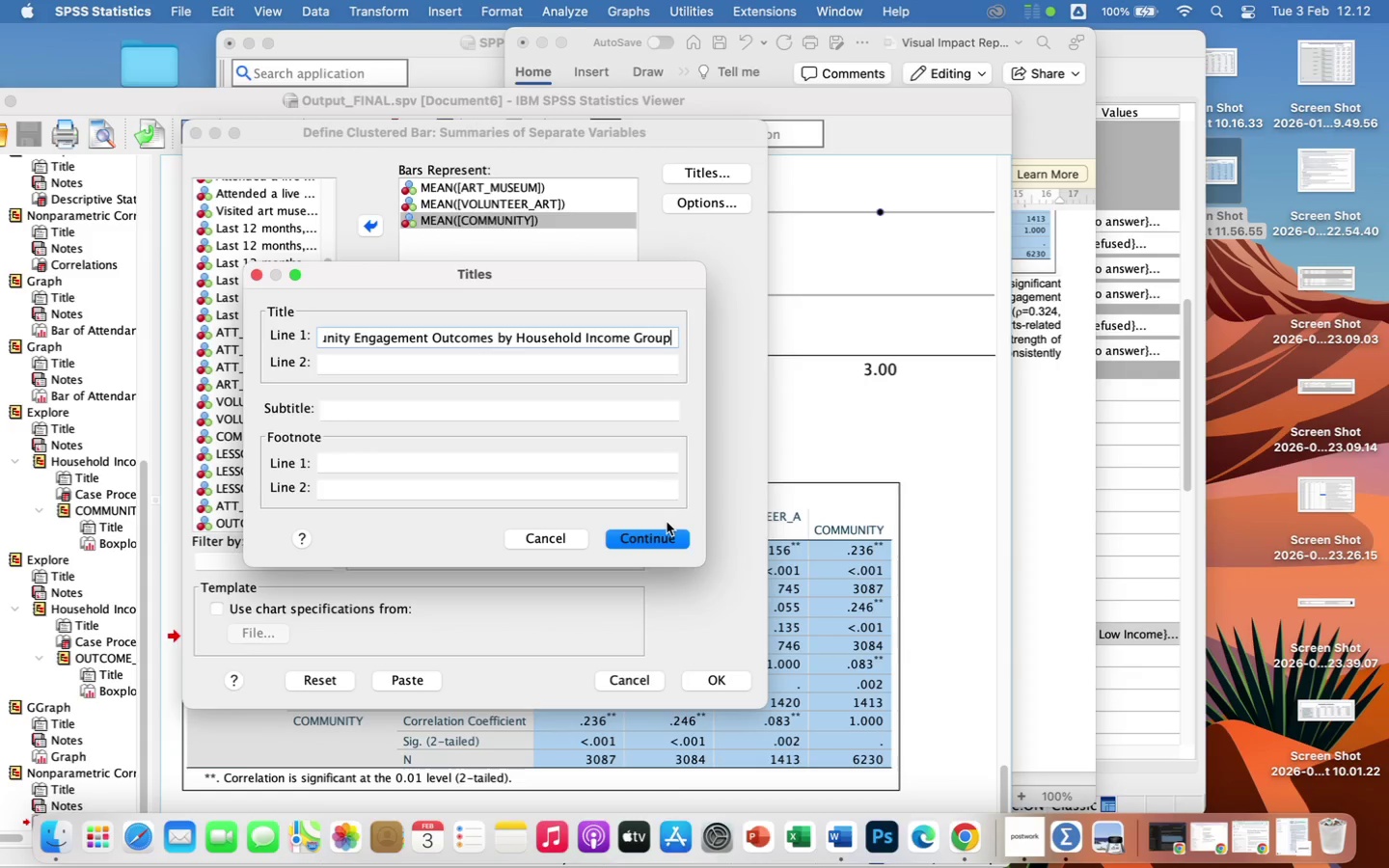 
left_click([681, 542])
 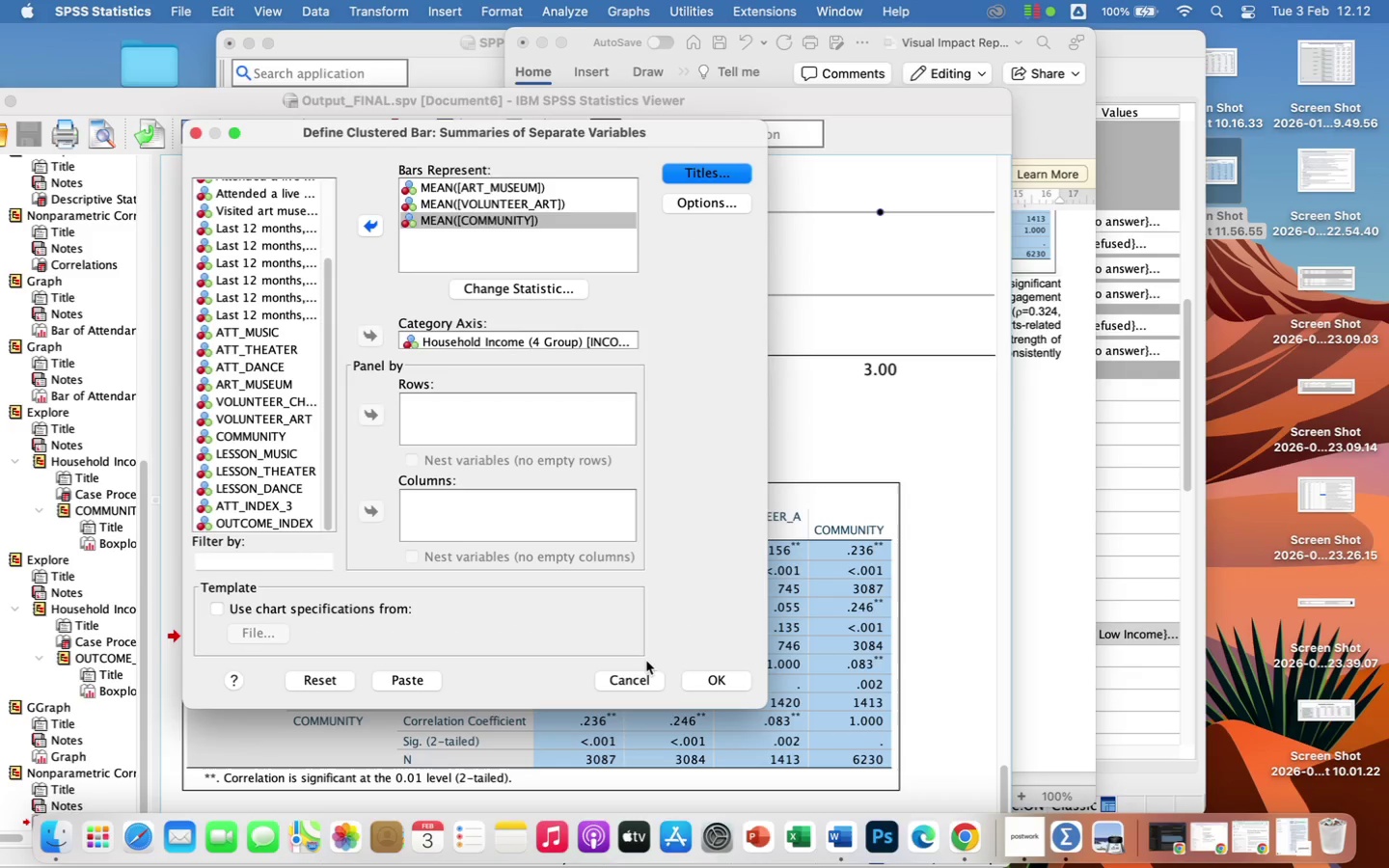 
left_click([716, 680])
 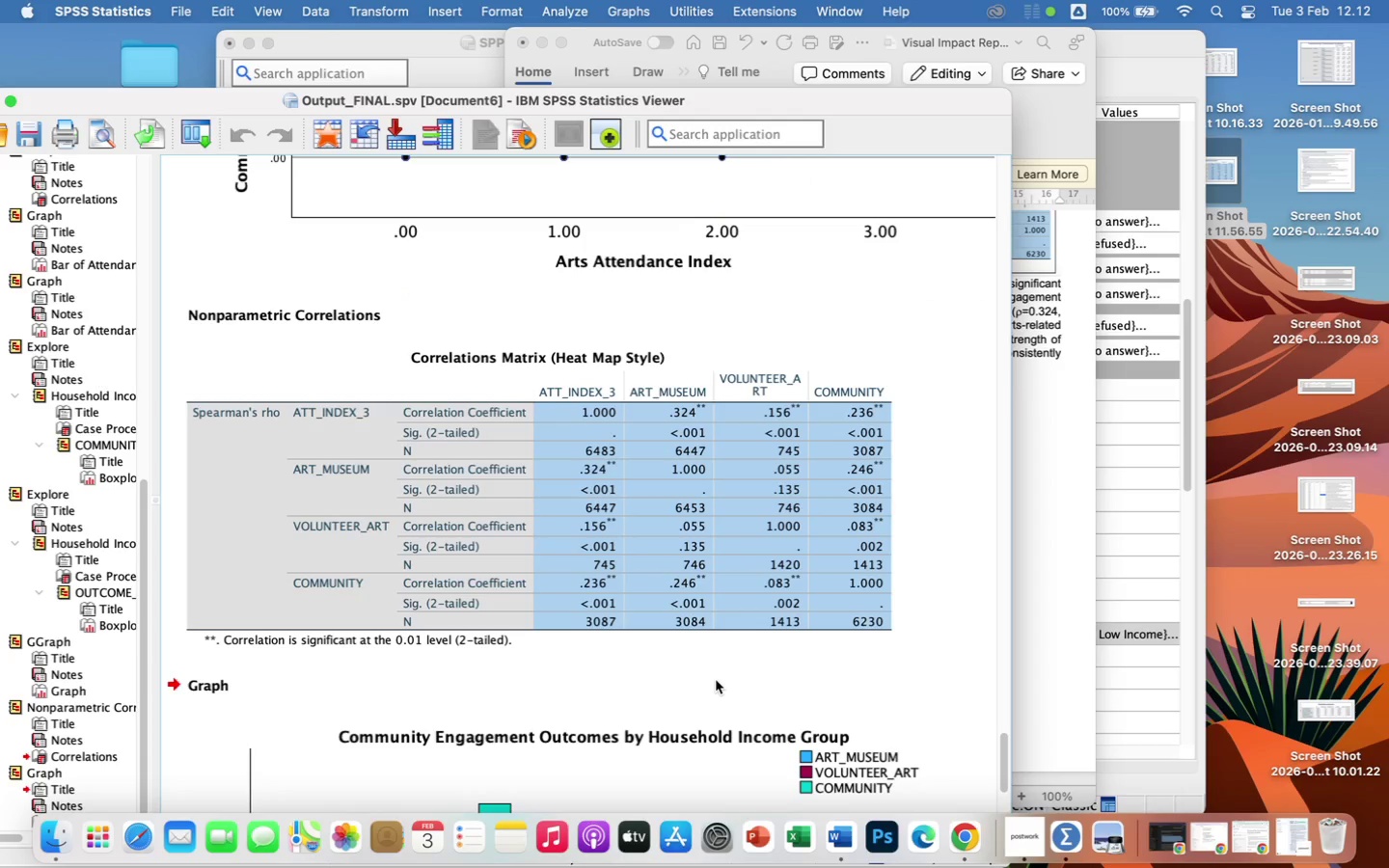 
scroll: coordinate [808, 651], scroll_direction: down, amount: 6.0
 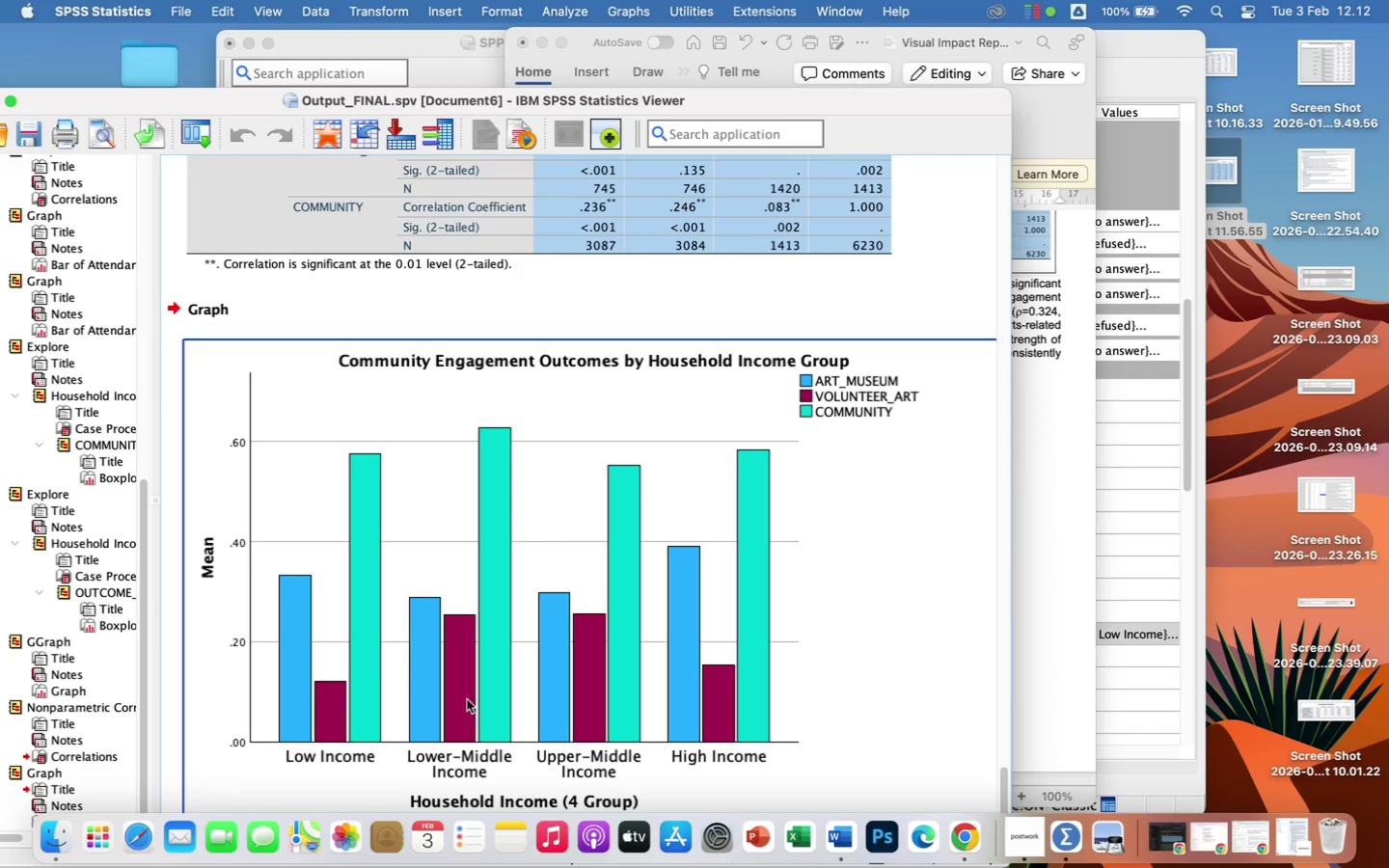 
wait(6.25)
 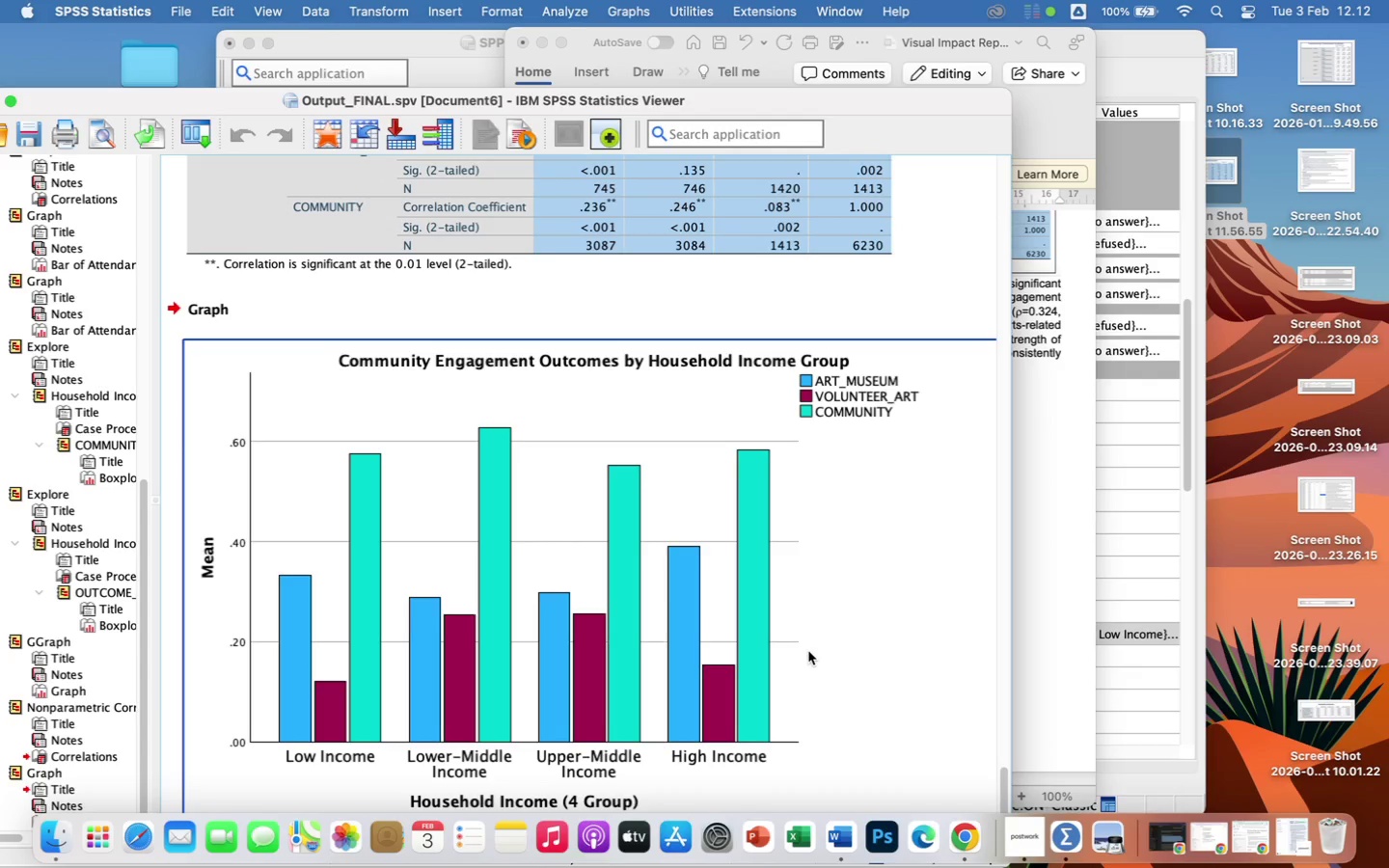 
left_click([306, 646])
 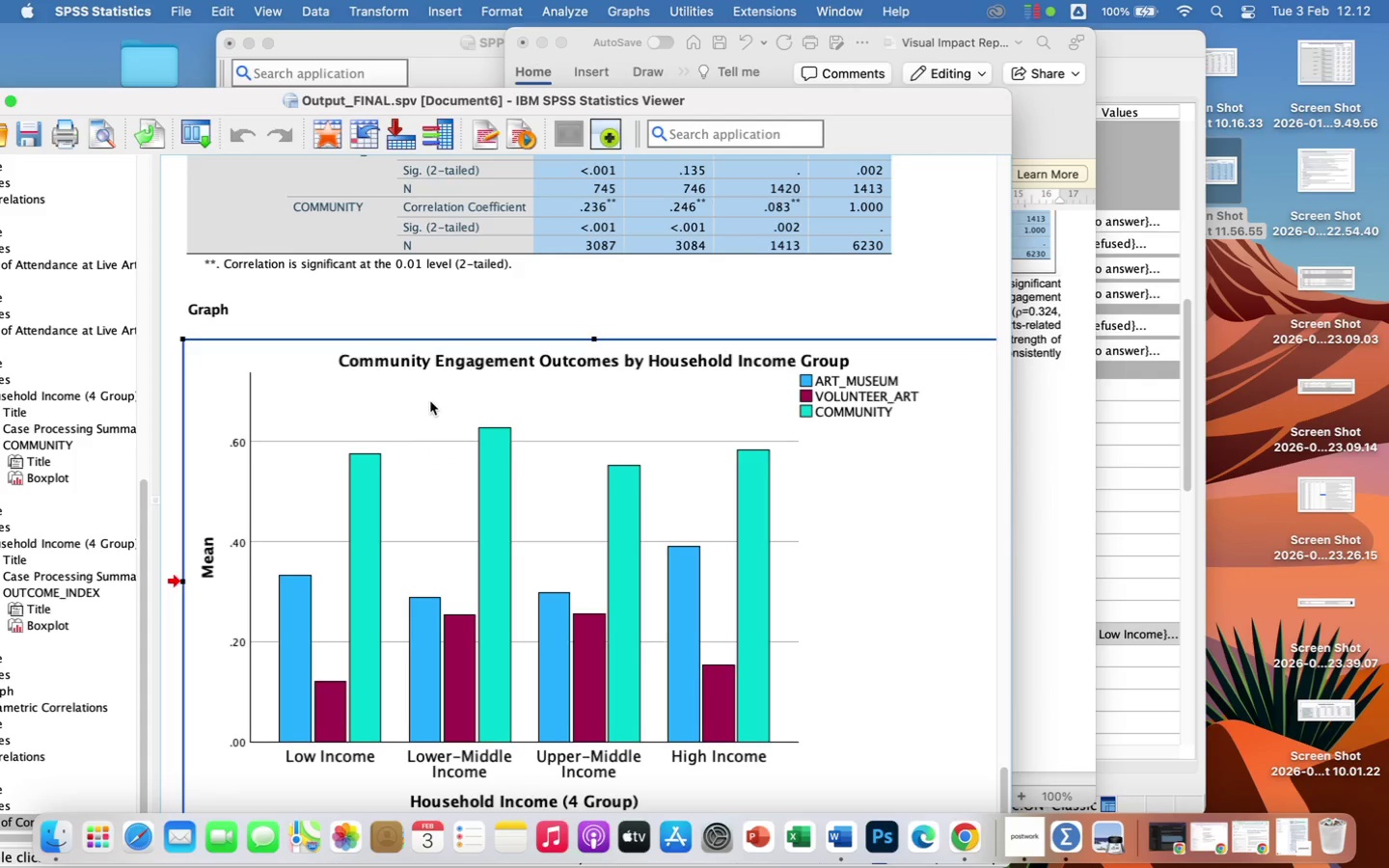 
wait(12.87)
 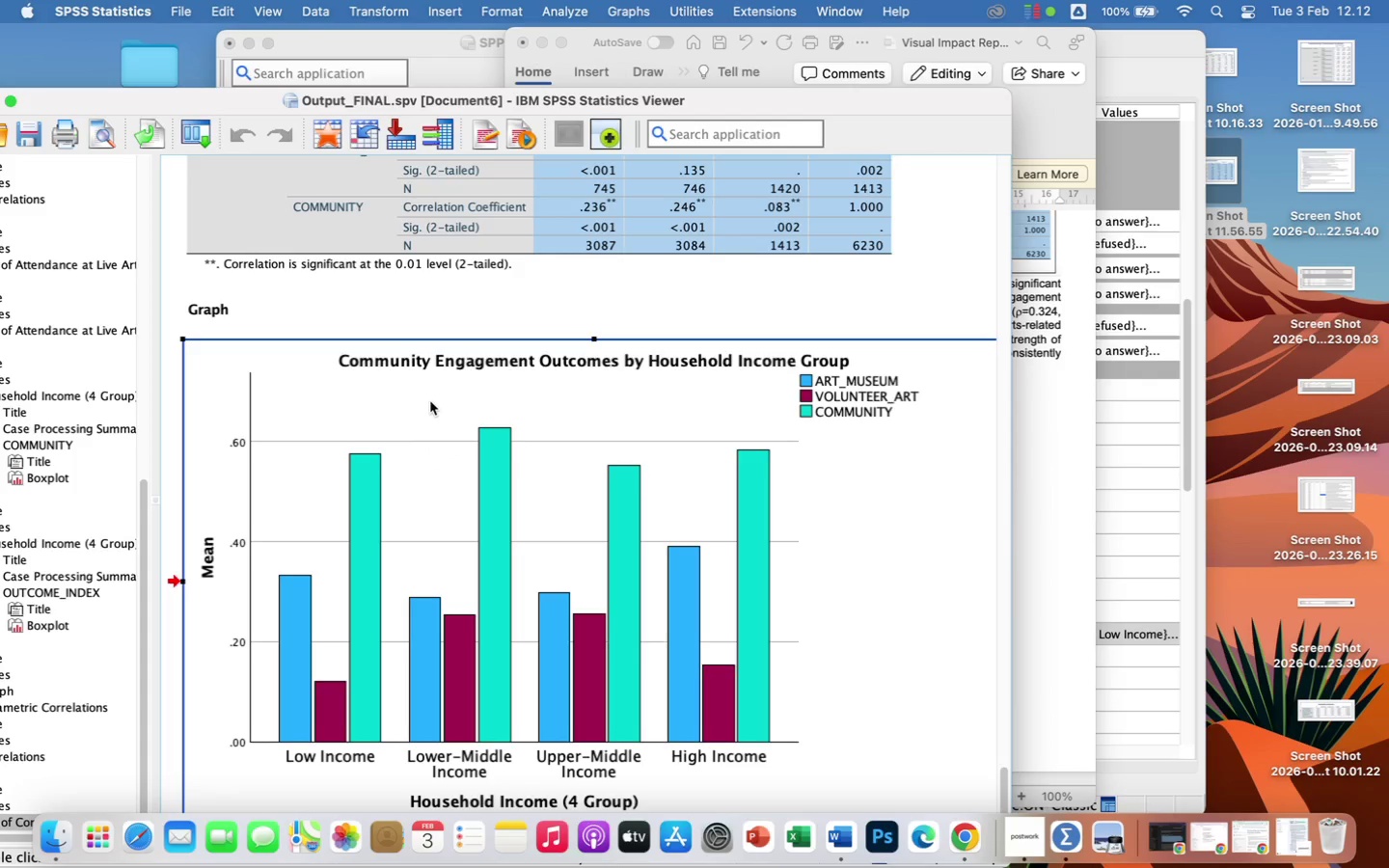 
double_click([425, 413])
 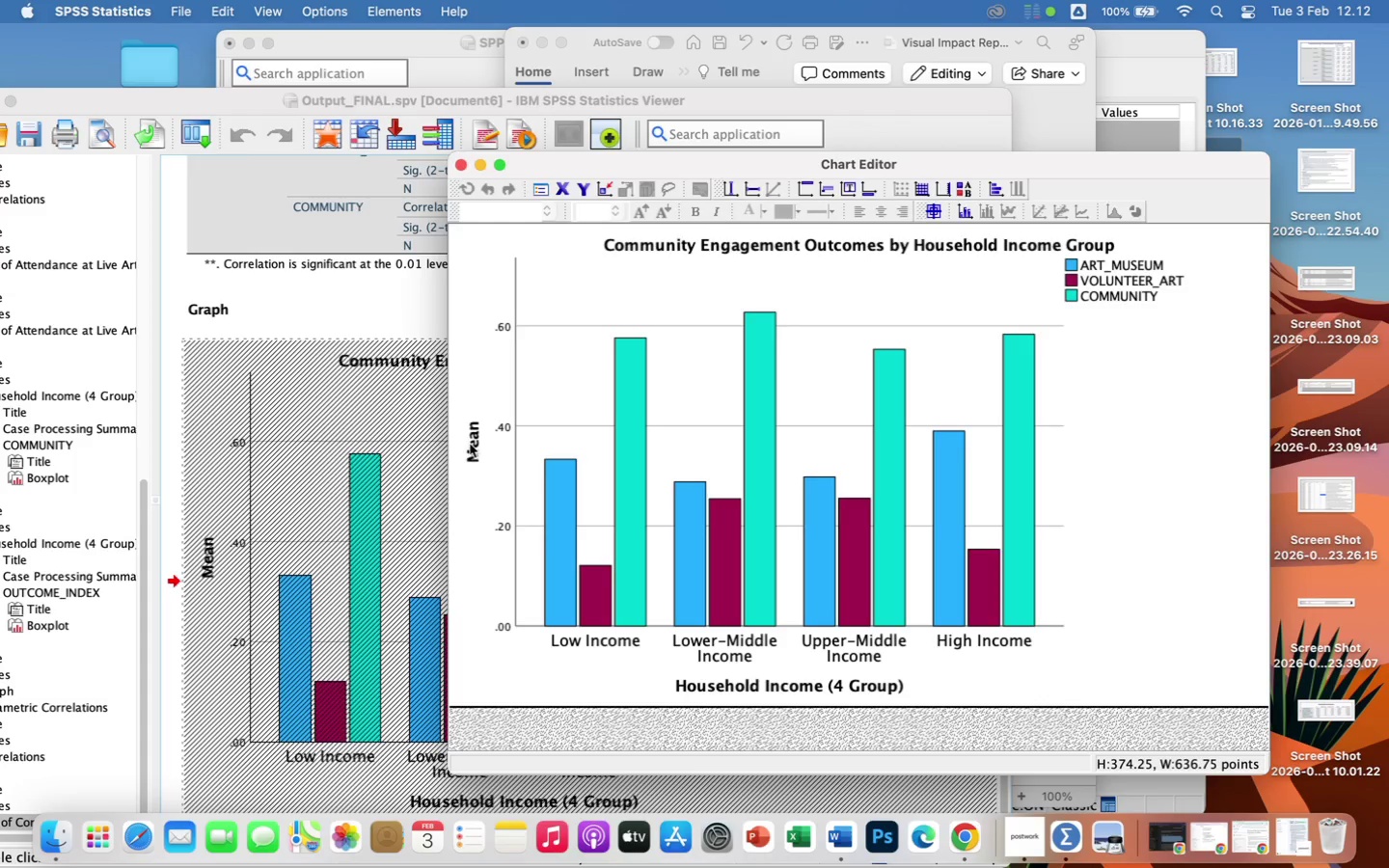 
double_click([472, 447])
 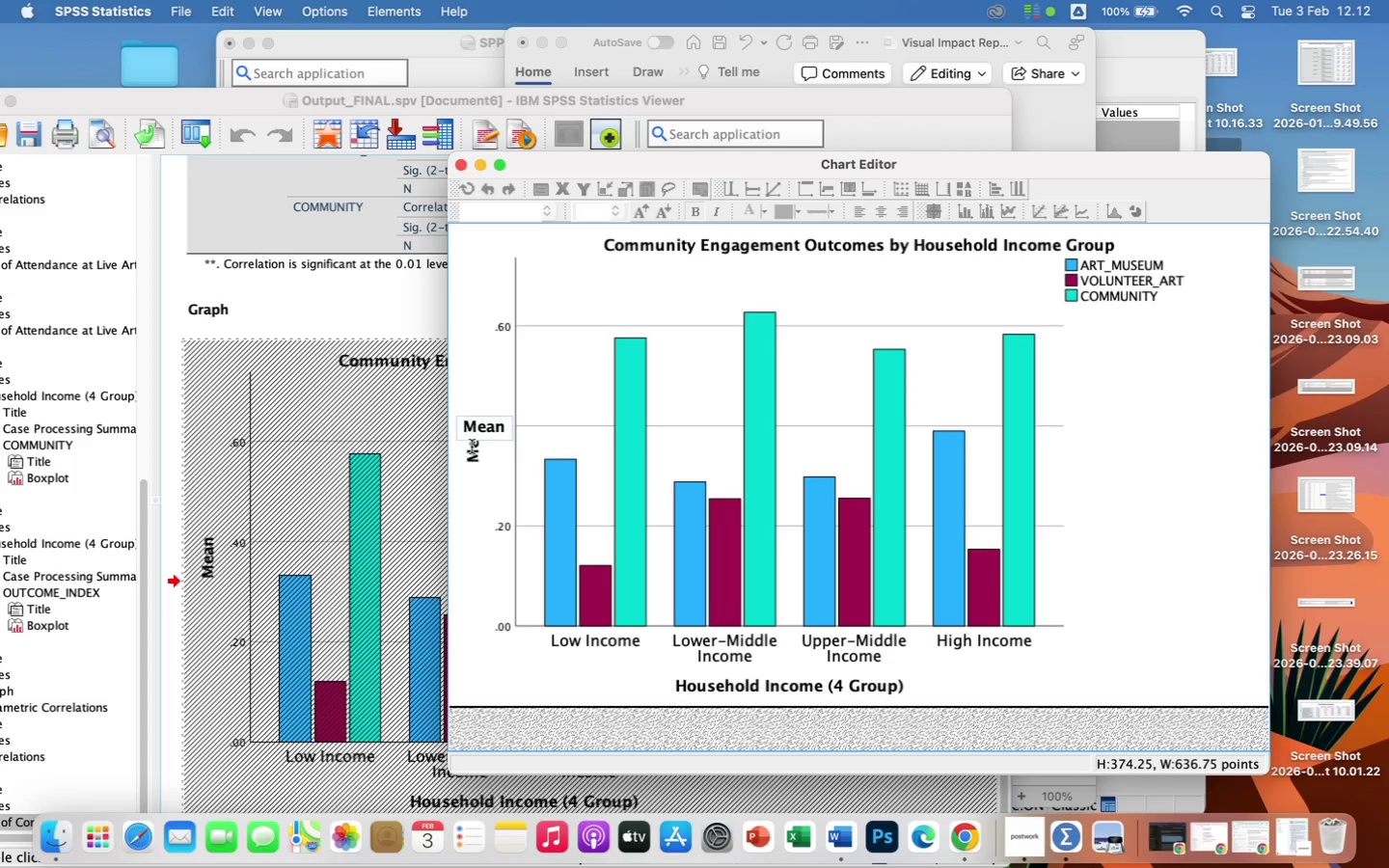 
key(ArrowRight)
 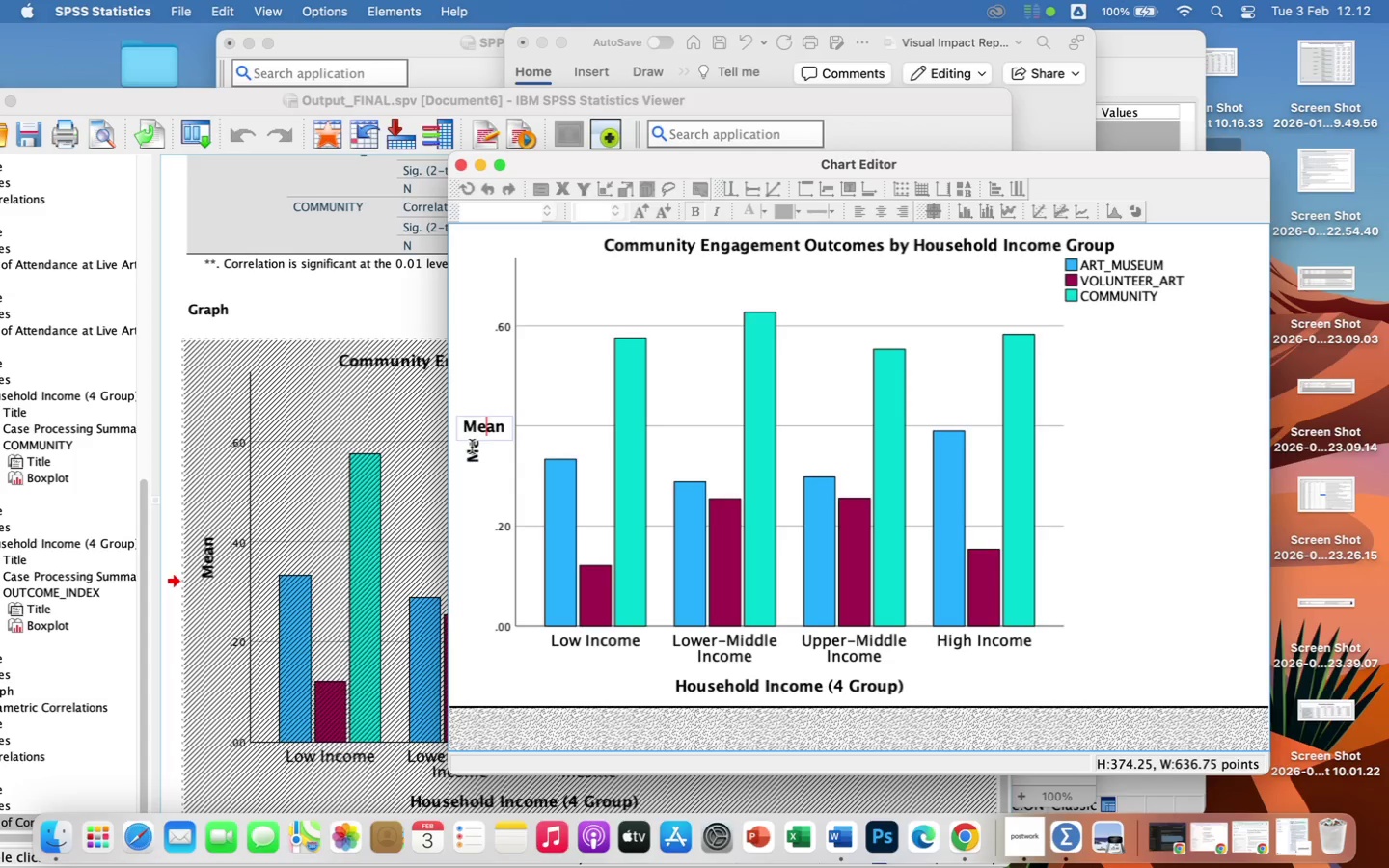 
key(ArrowRight)
 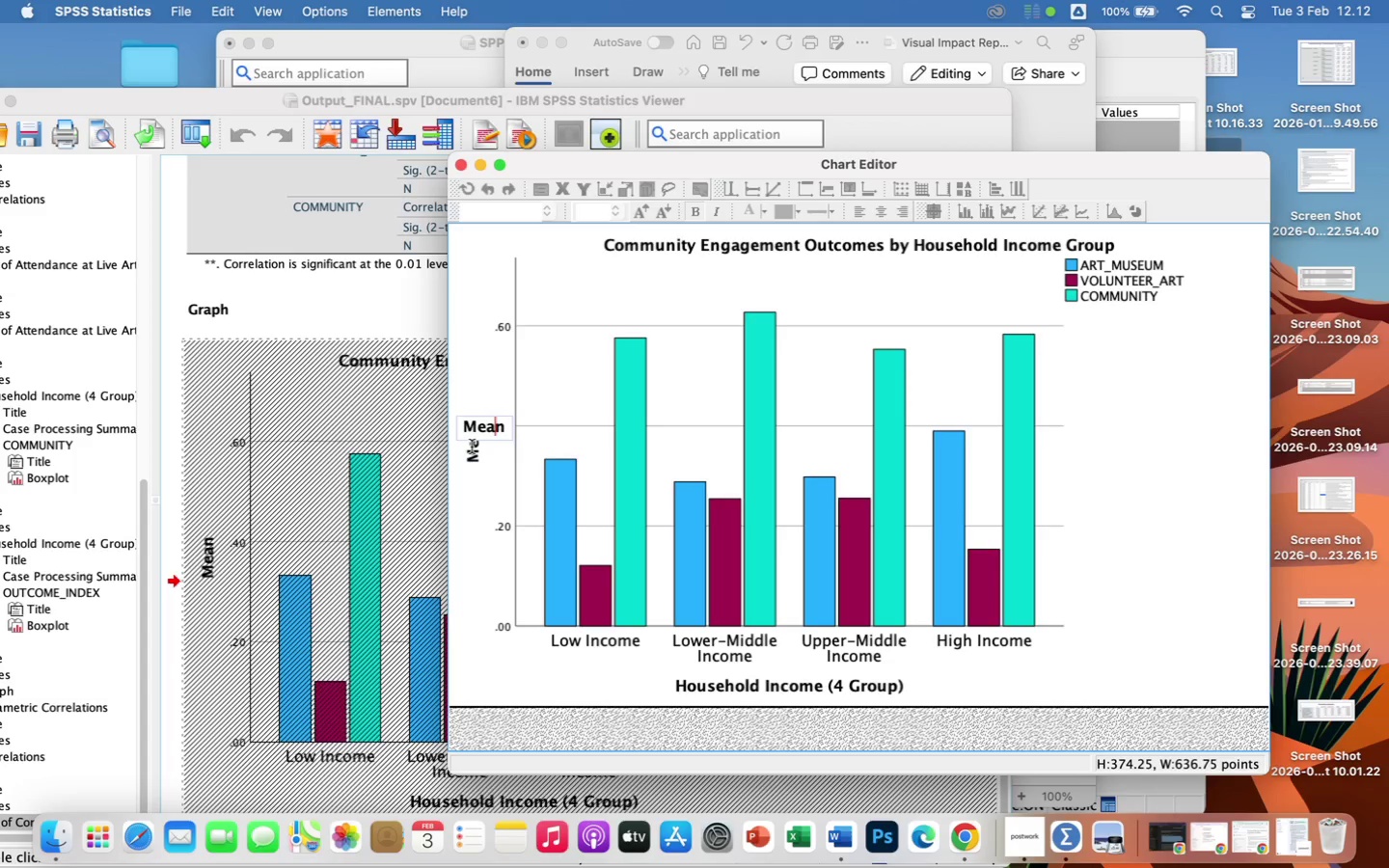 
key(ArrowRight)
 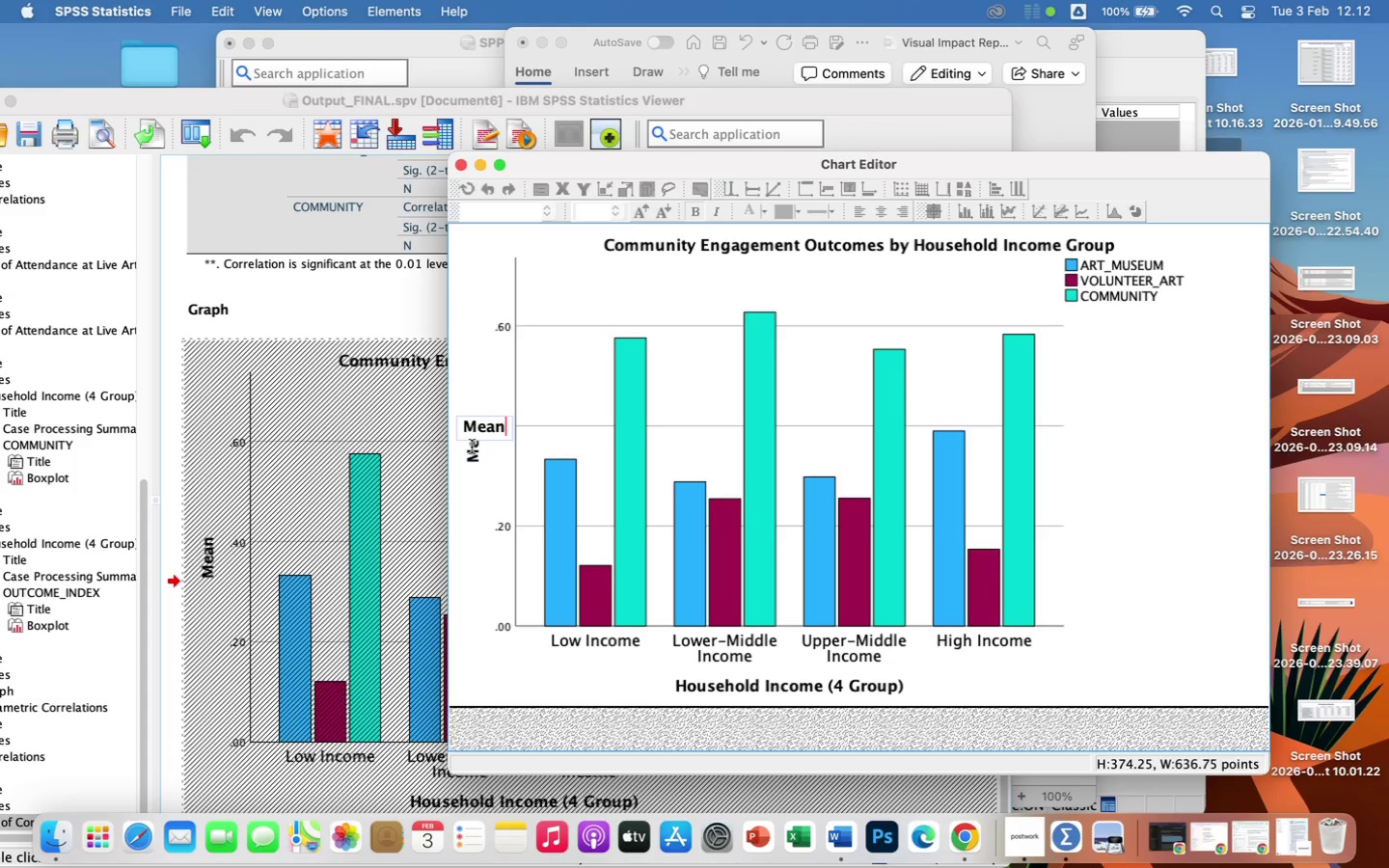 
key(Backspace)
key(Backspace)
key(Backspace)
key(Backspace)
type(Average Participation rate)
 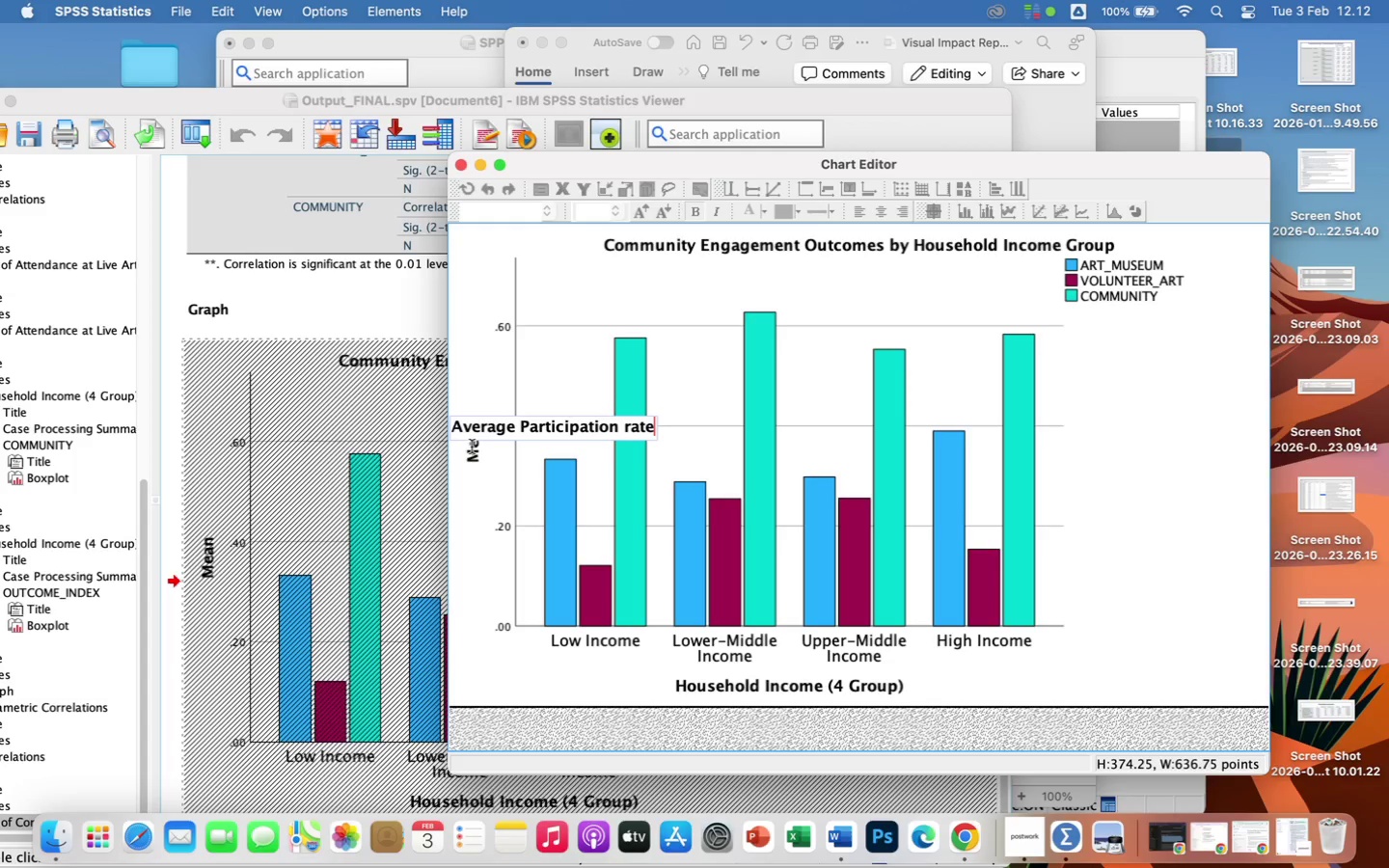 
key(Backspace)
key(Backspace)
key(Backspace)
key(Backspace)
type(Rate)
 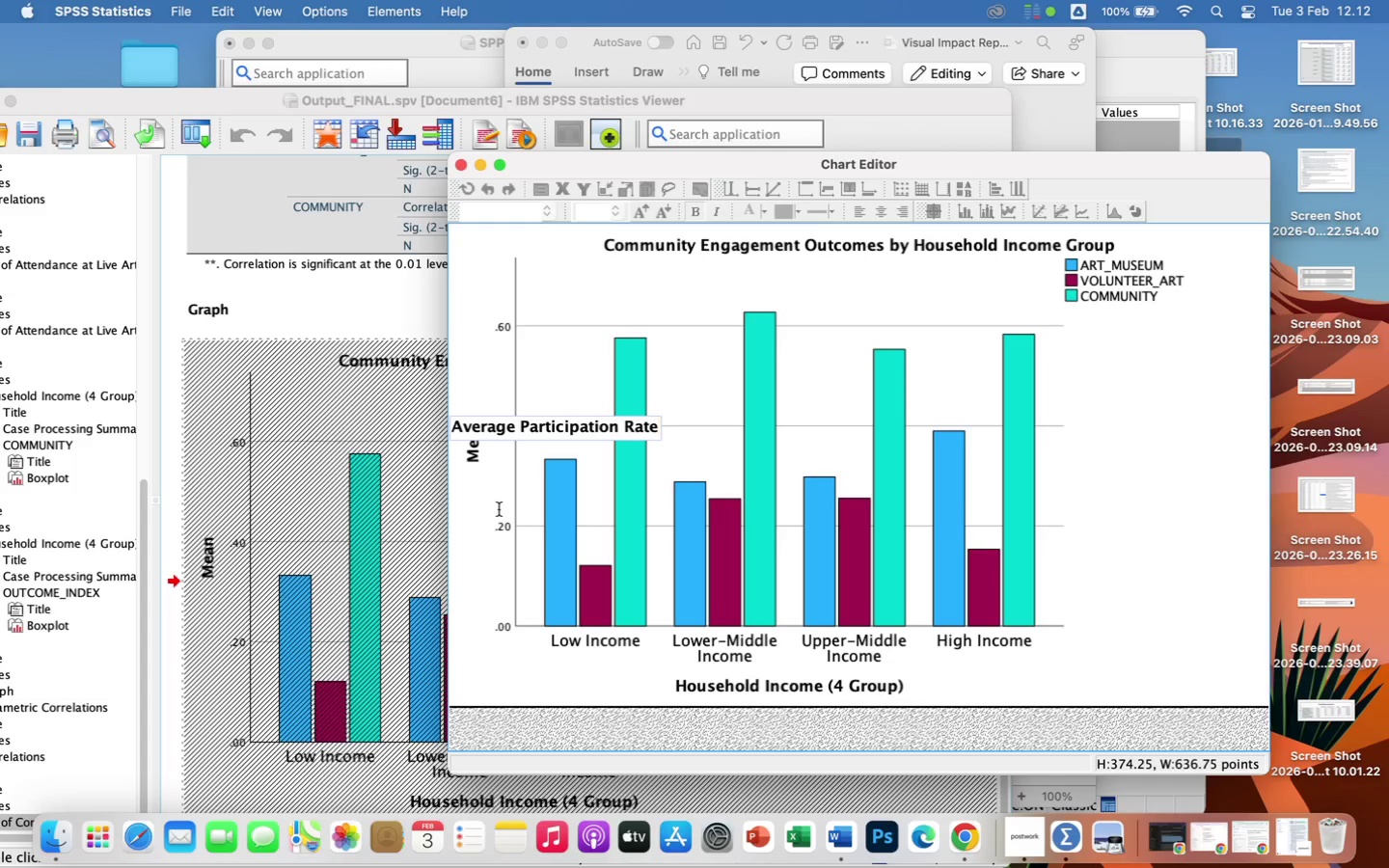 
double_click([751, 693])
 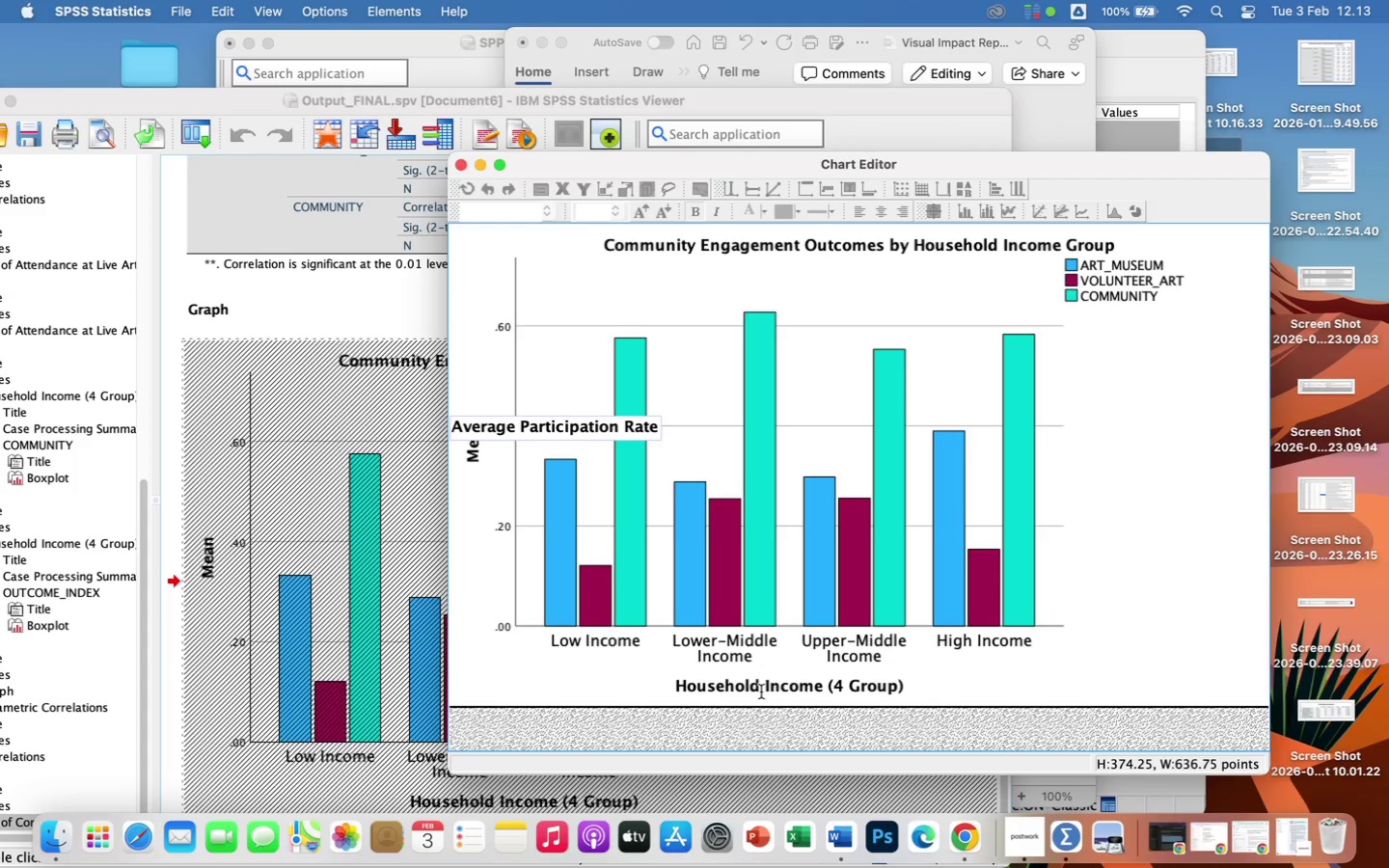 
double_click([761, 692])
 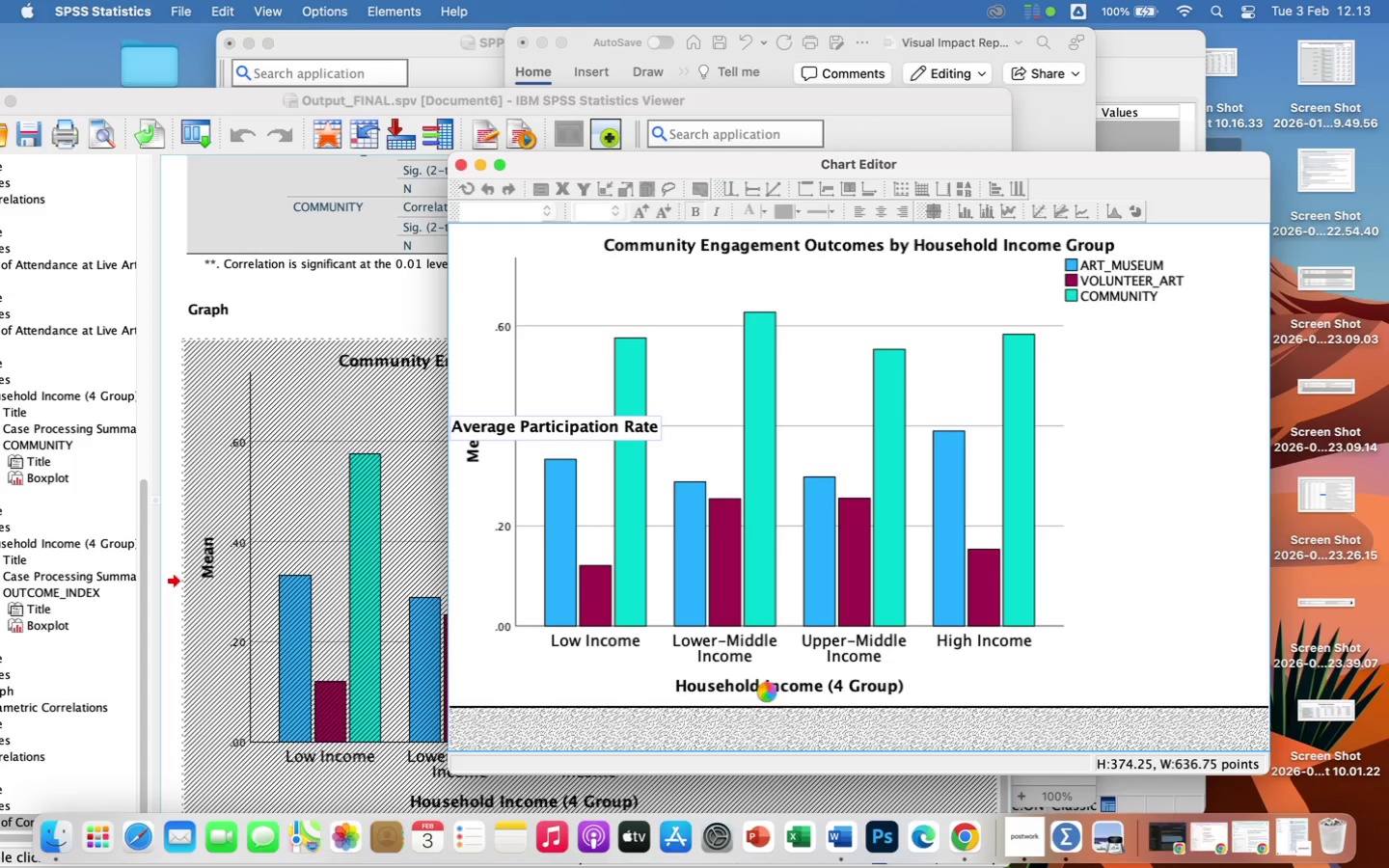 
wait(9.19)
 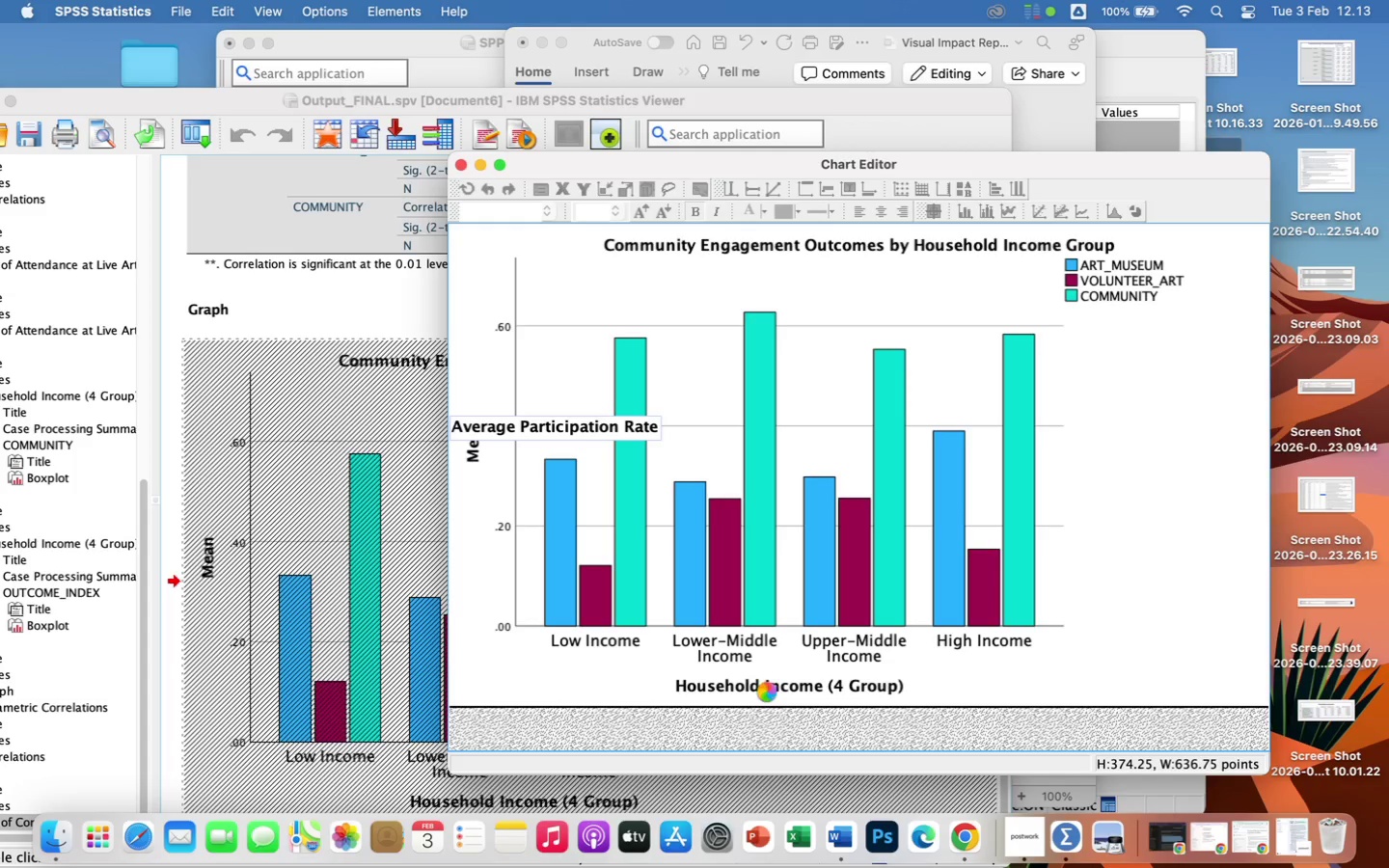 
left_click([845, 841])
 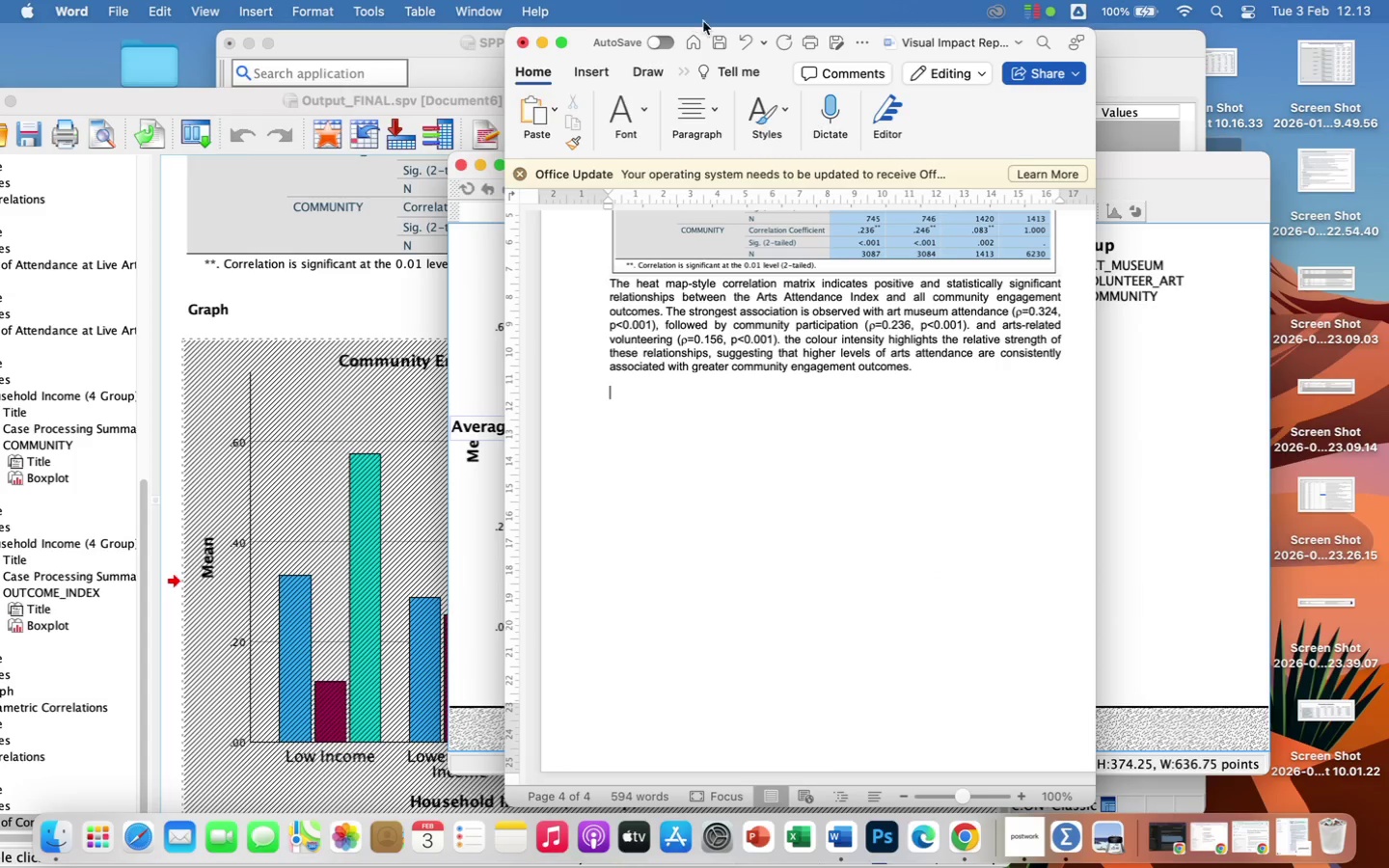 
left_click([717, 46])
 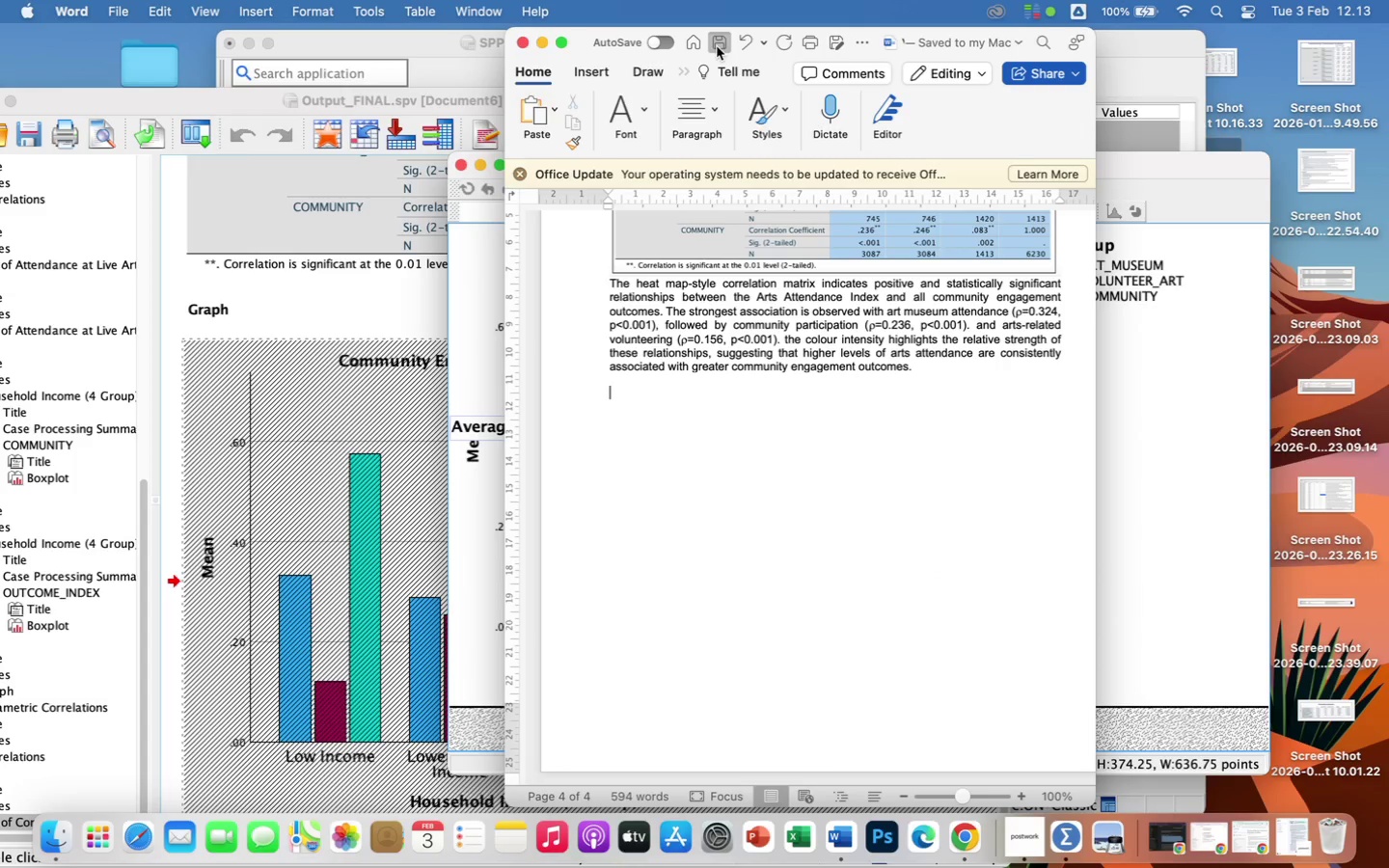 
double_click([717, 46])
 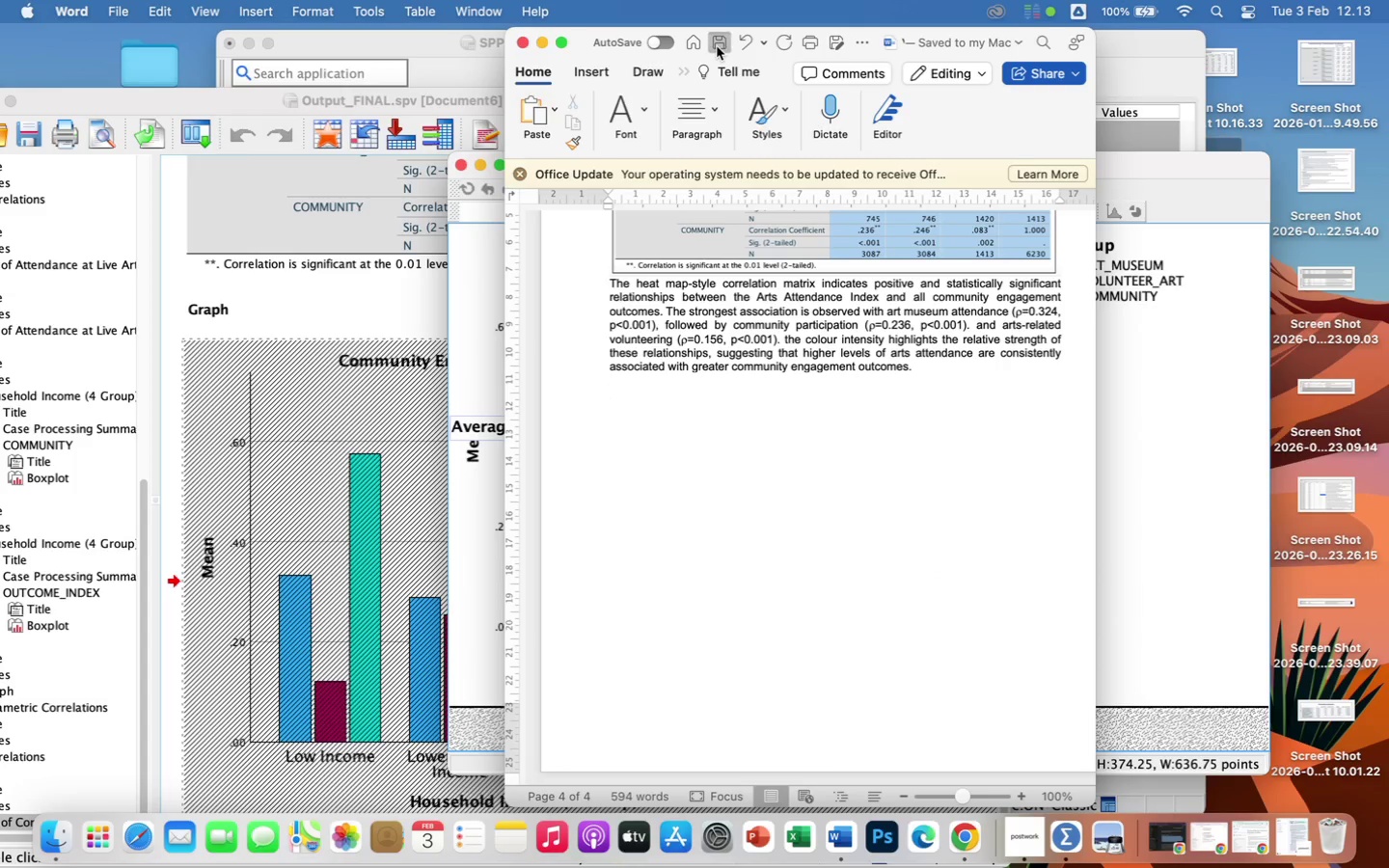 
triple_click([717, 46])
 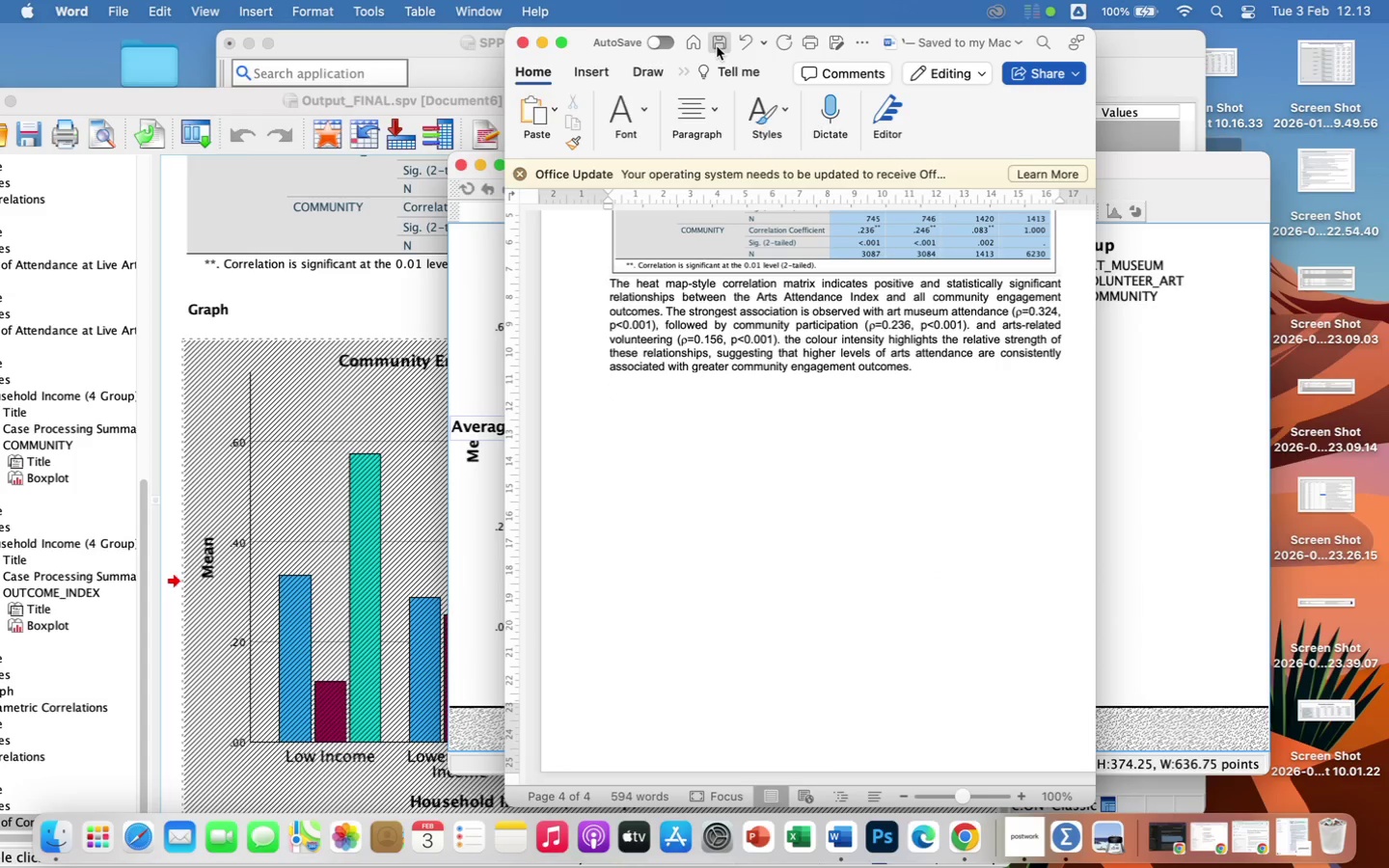 
triple_click([717, 46])
 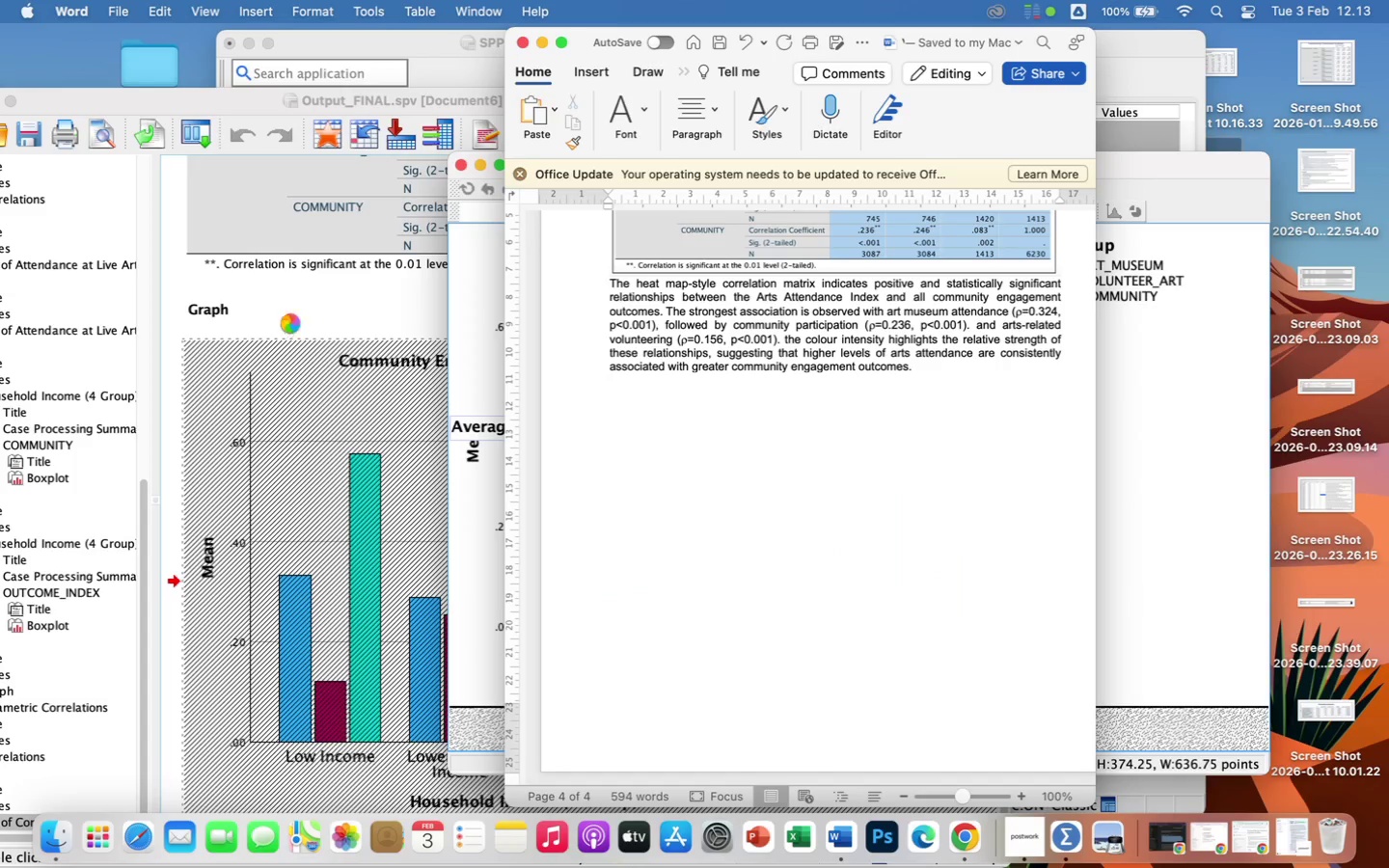 
wait(6.41)
 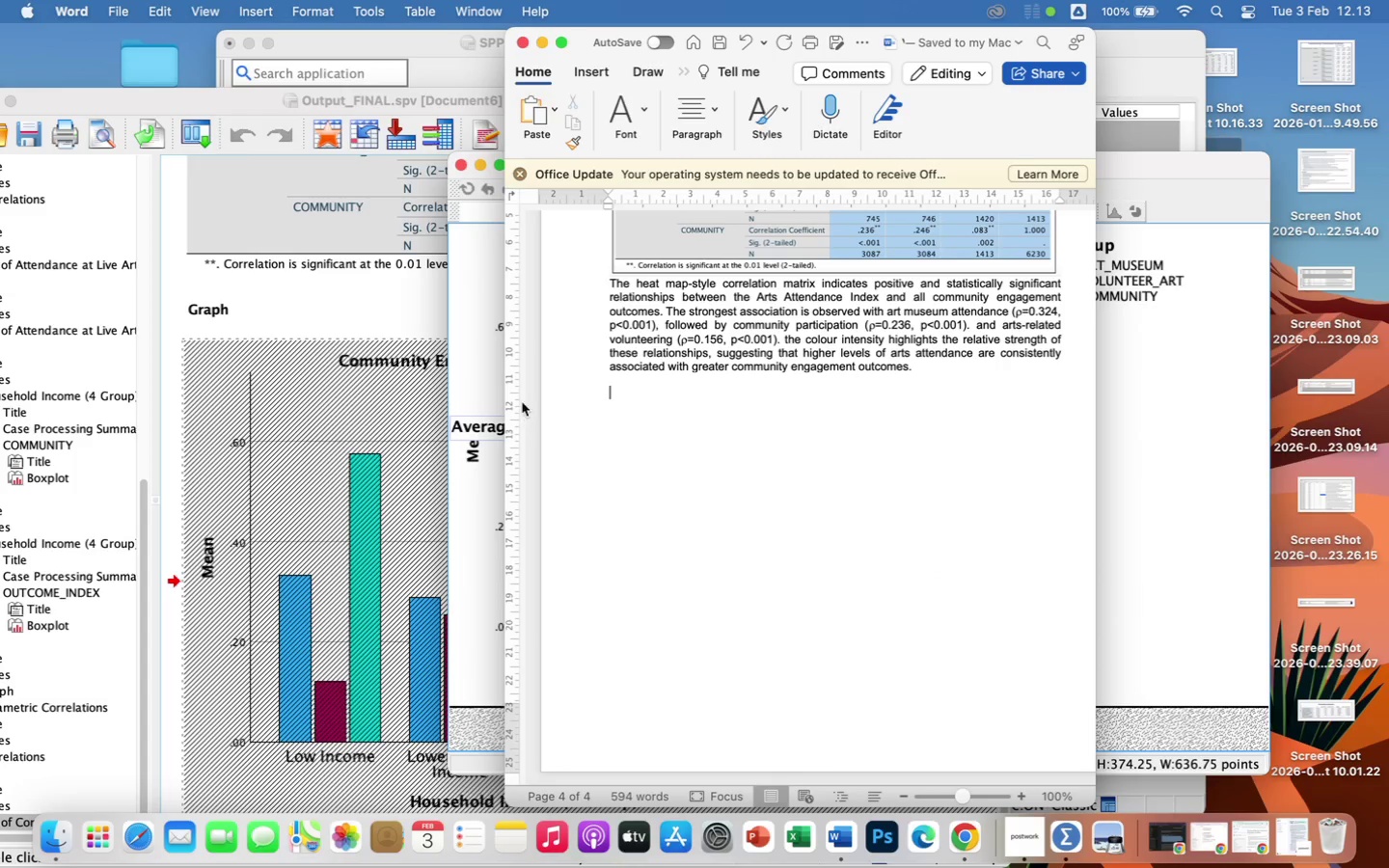 
left_click([75, 117])
 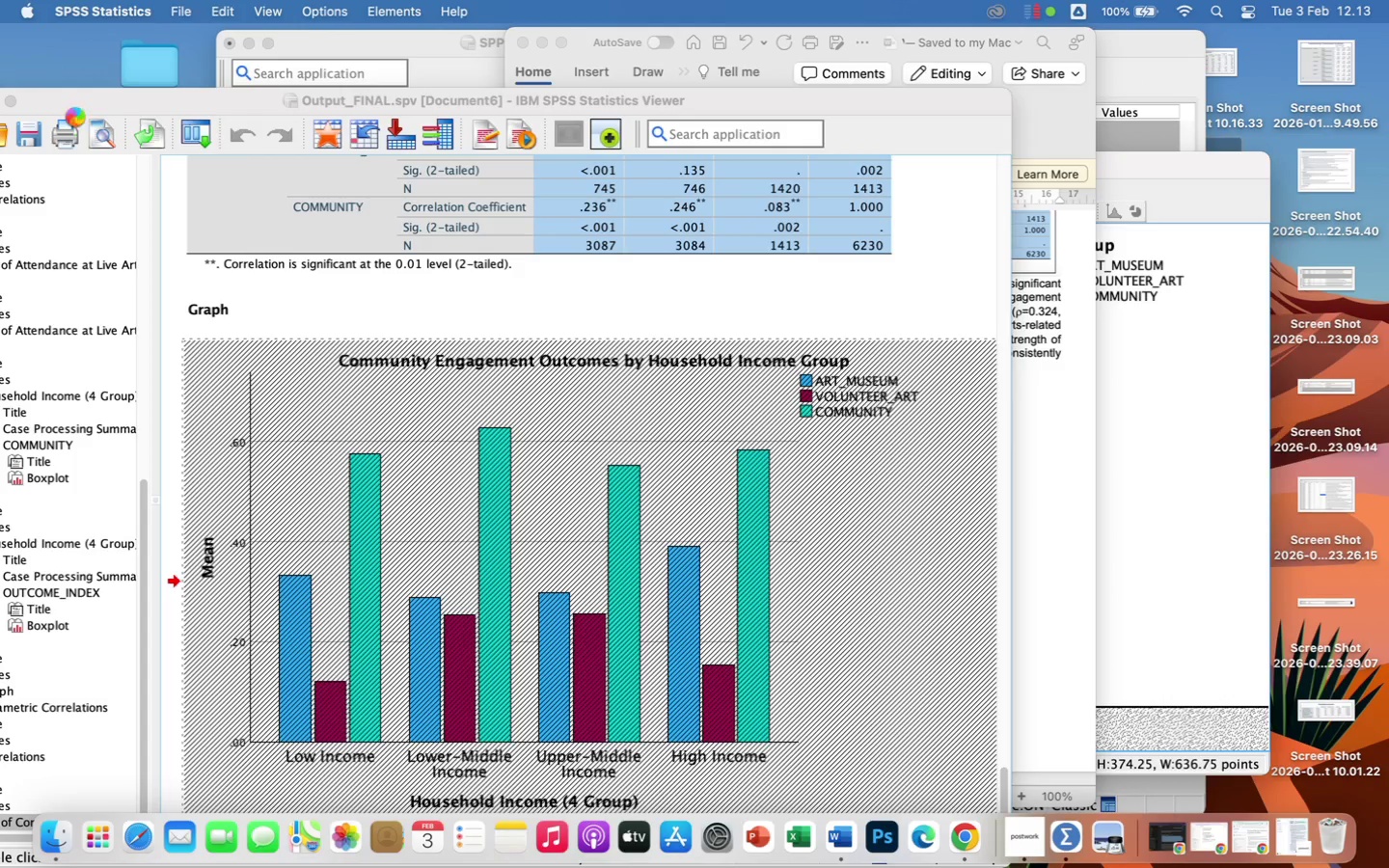 
key(Meta+CommandLeft)
 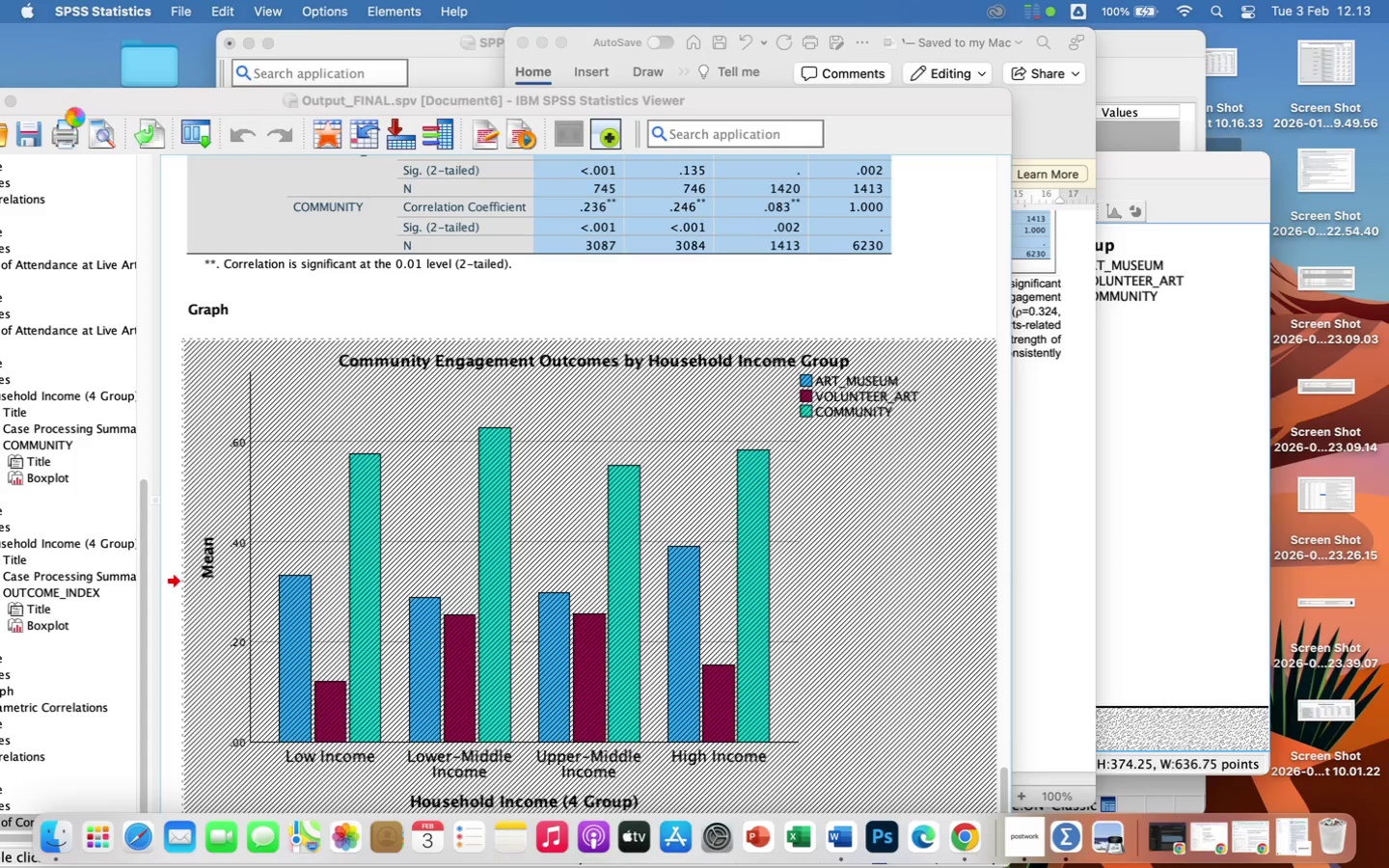 
key(Meta+S)
 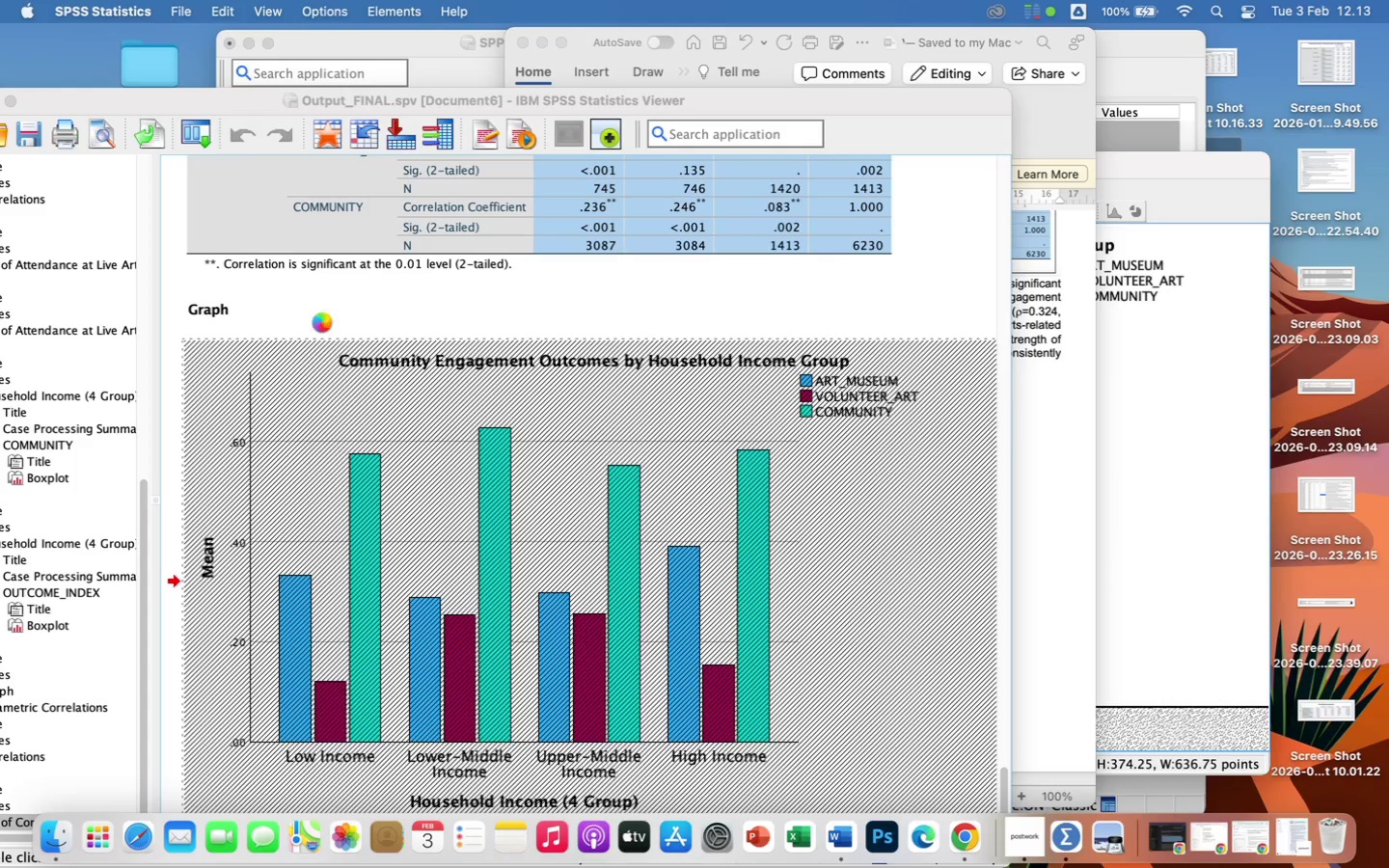 
wait(7.94)
 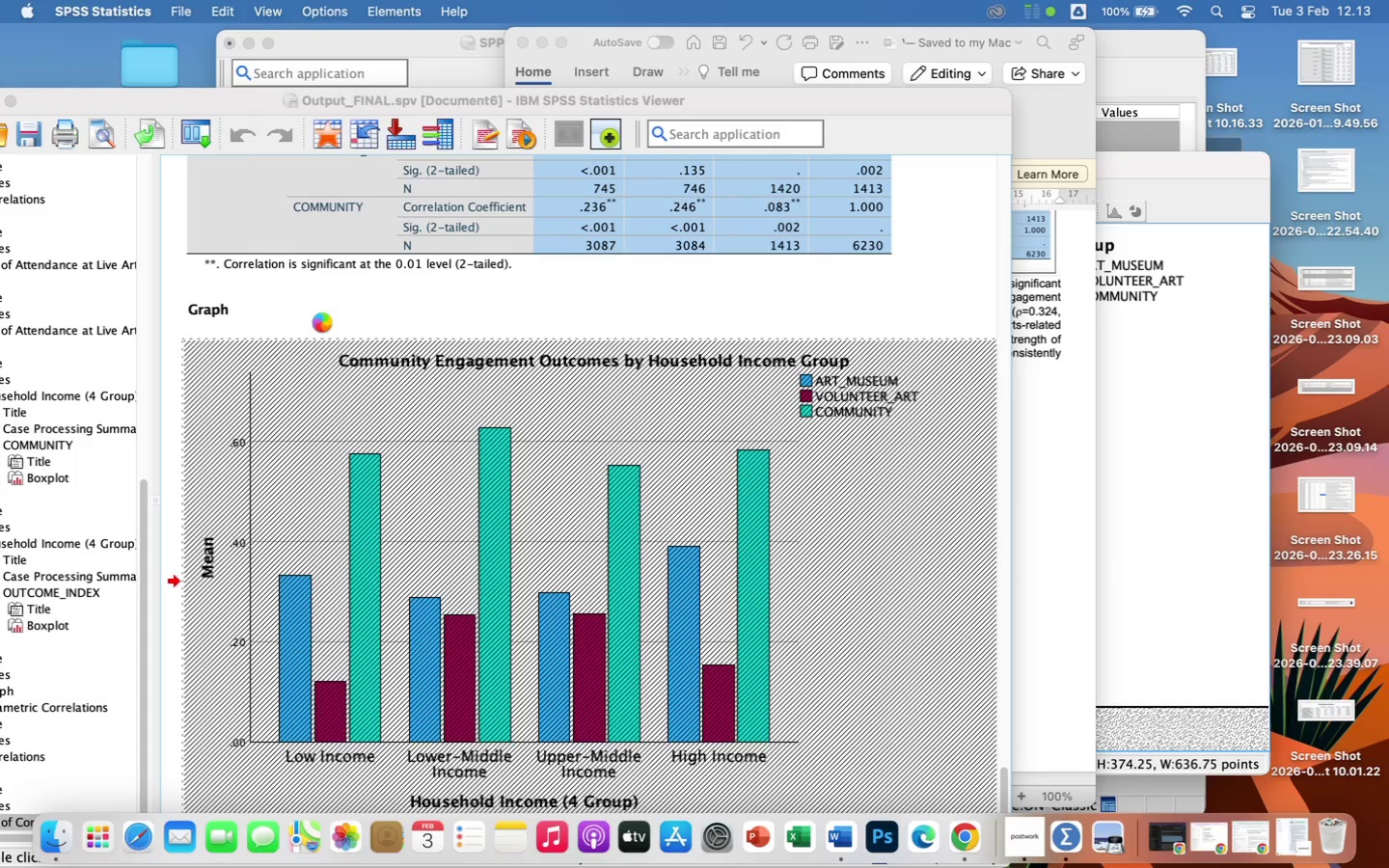 
left_click([1164, 171])
 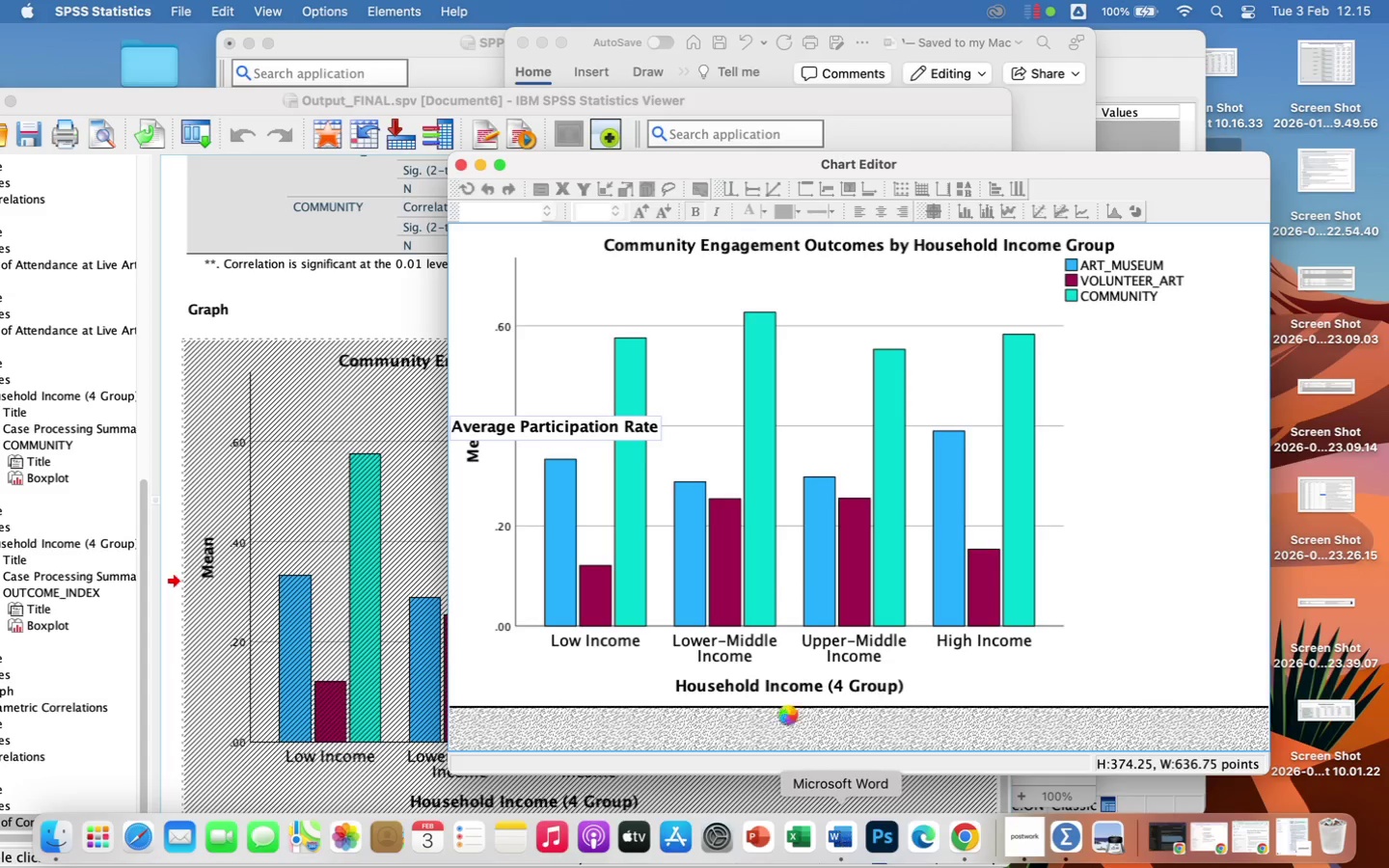 
wait(112.91)
 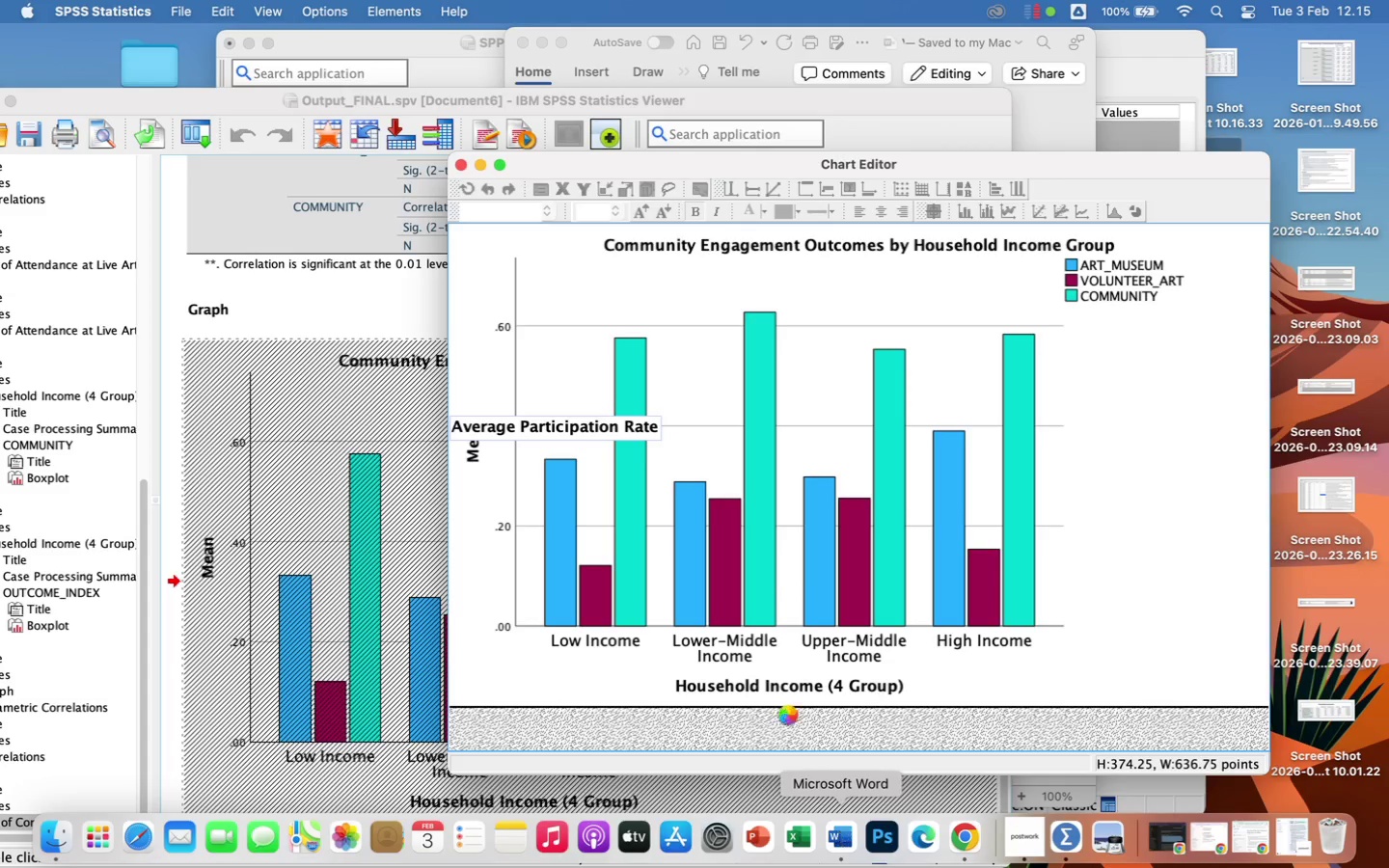 
left_click([1065, 834])
 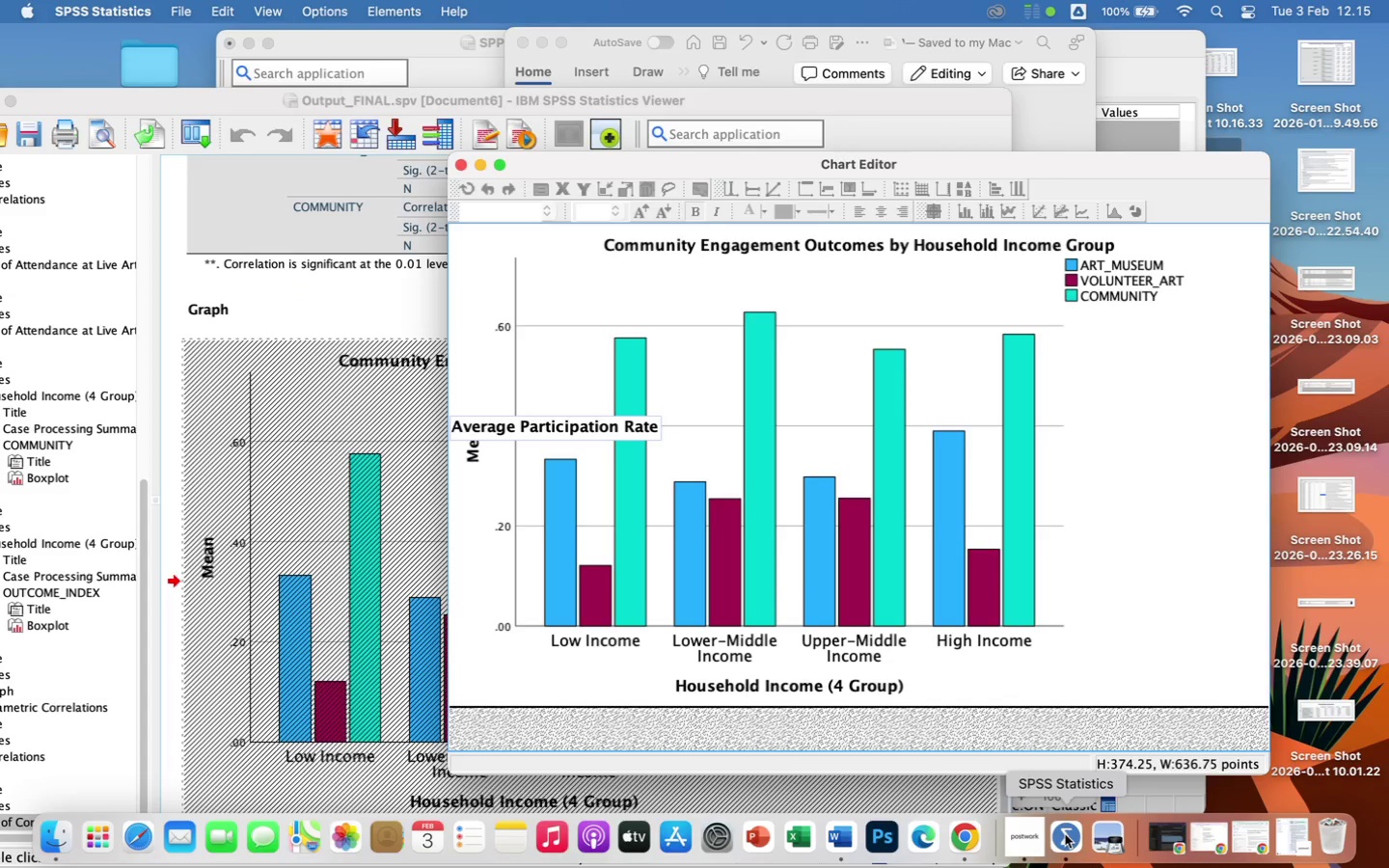 
right_click([1065, 834])
 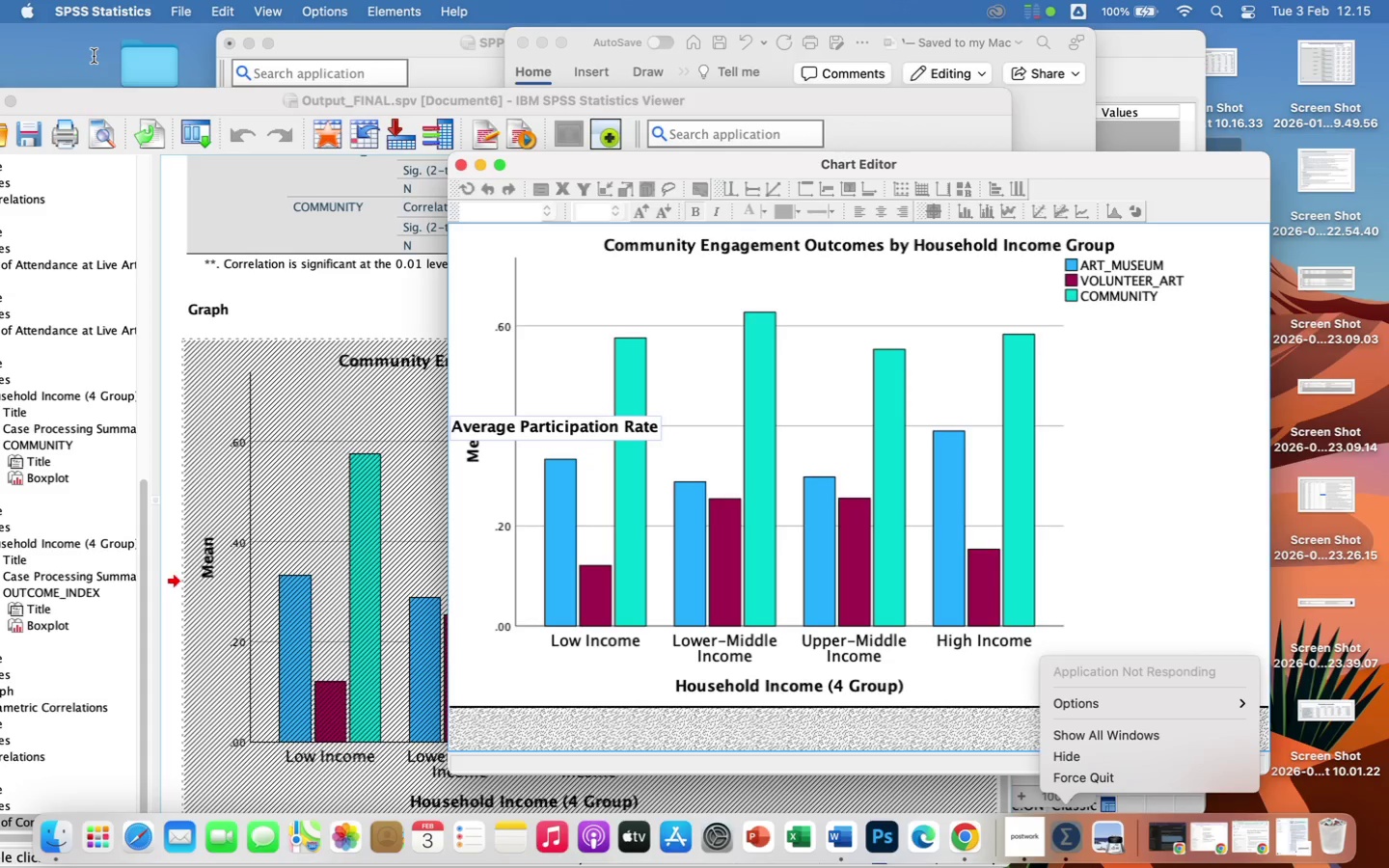 
wait(13.89)
 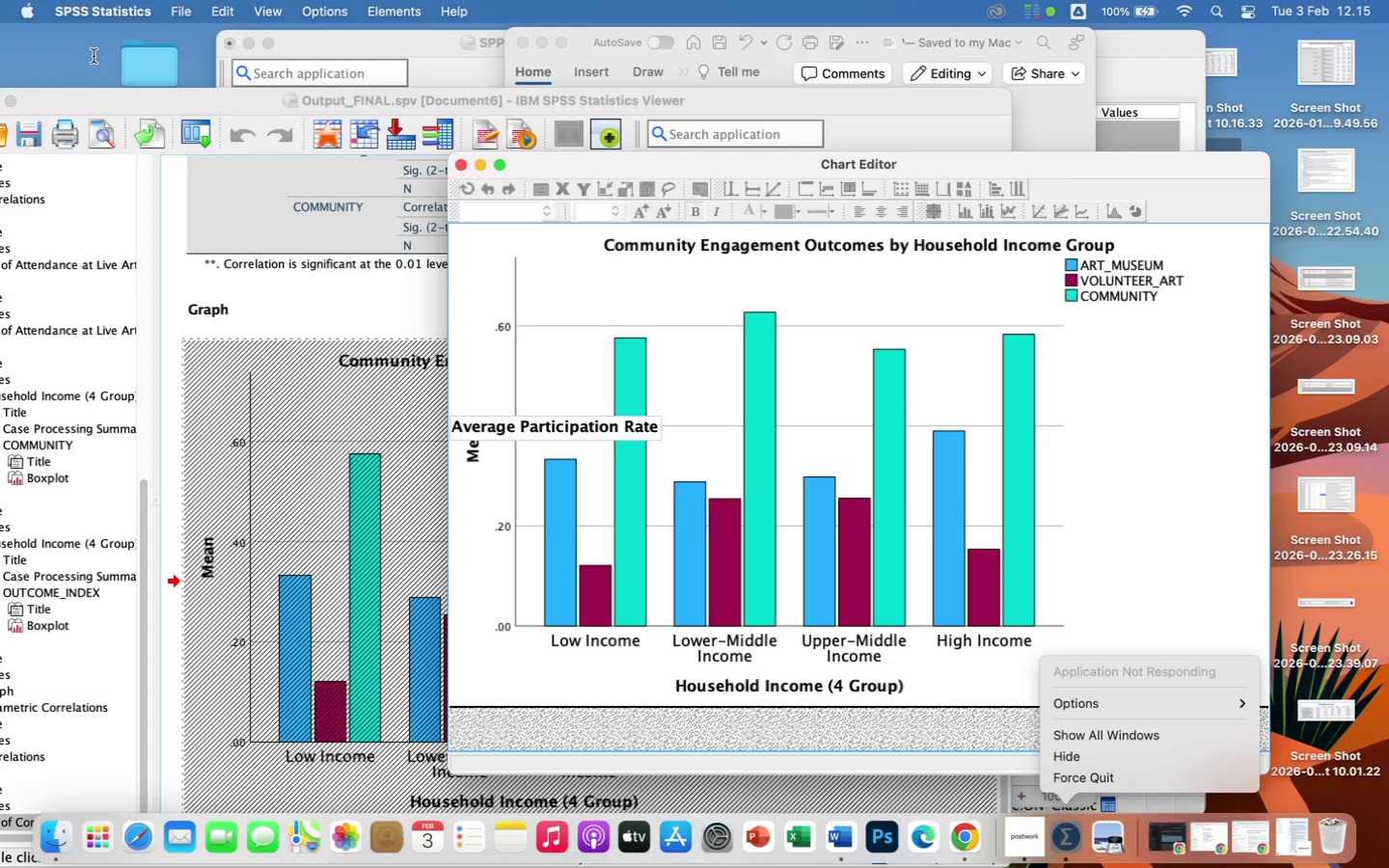 
left_click([961, 842])
 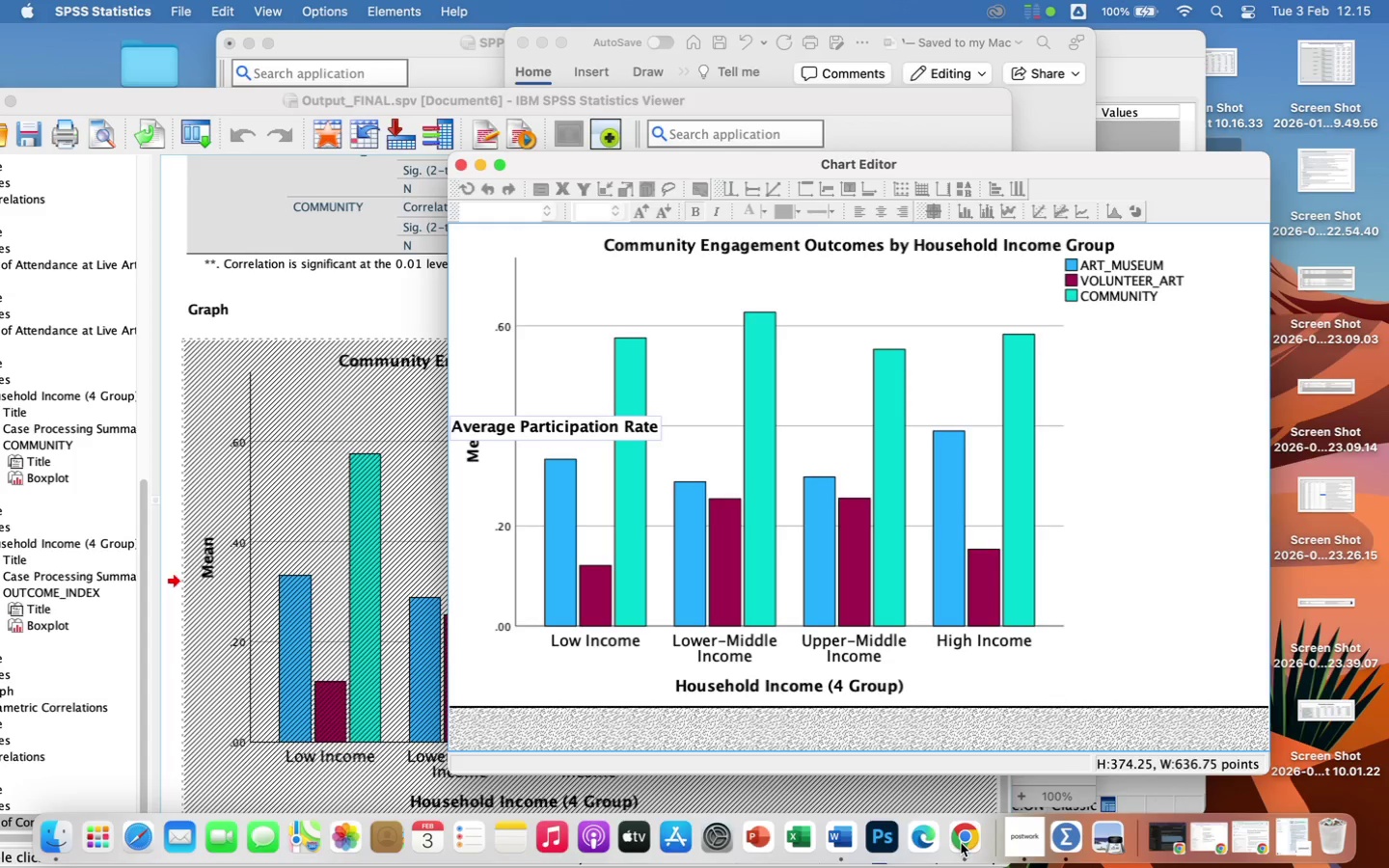 
right_click([961, 842])
 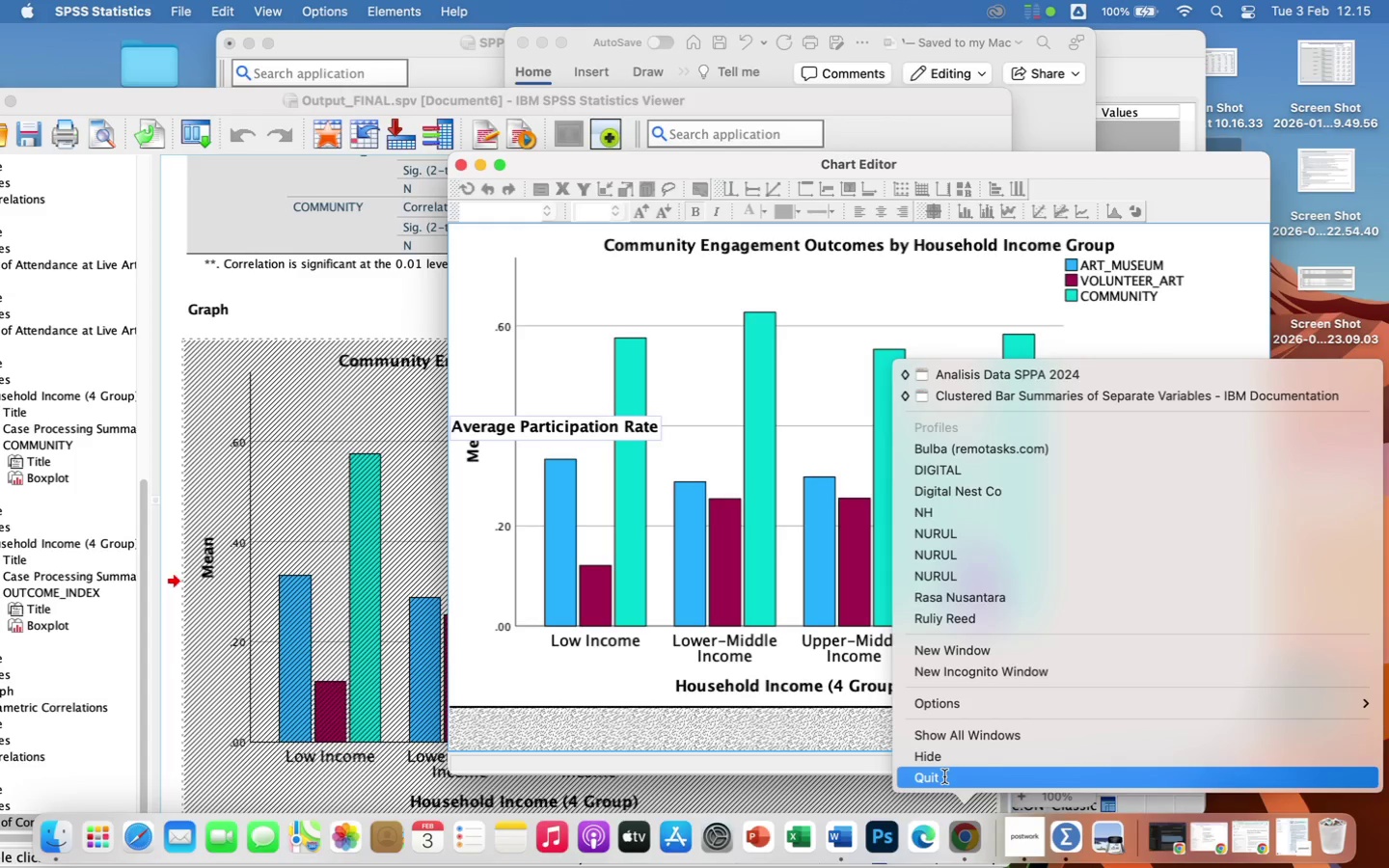 
left_click([944, 776])
 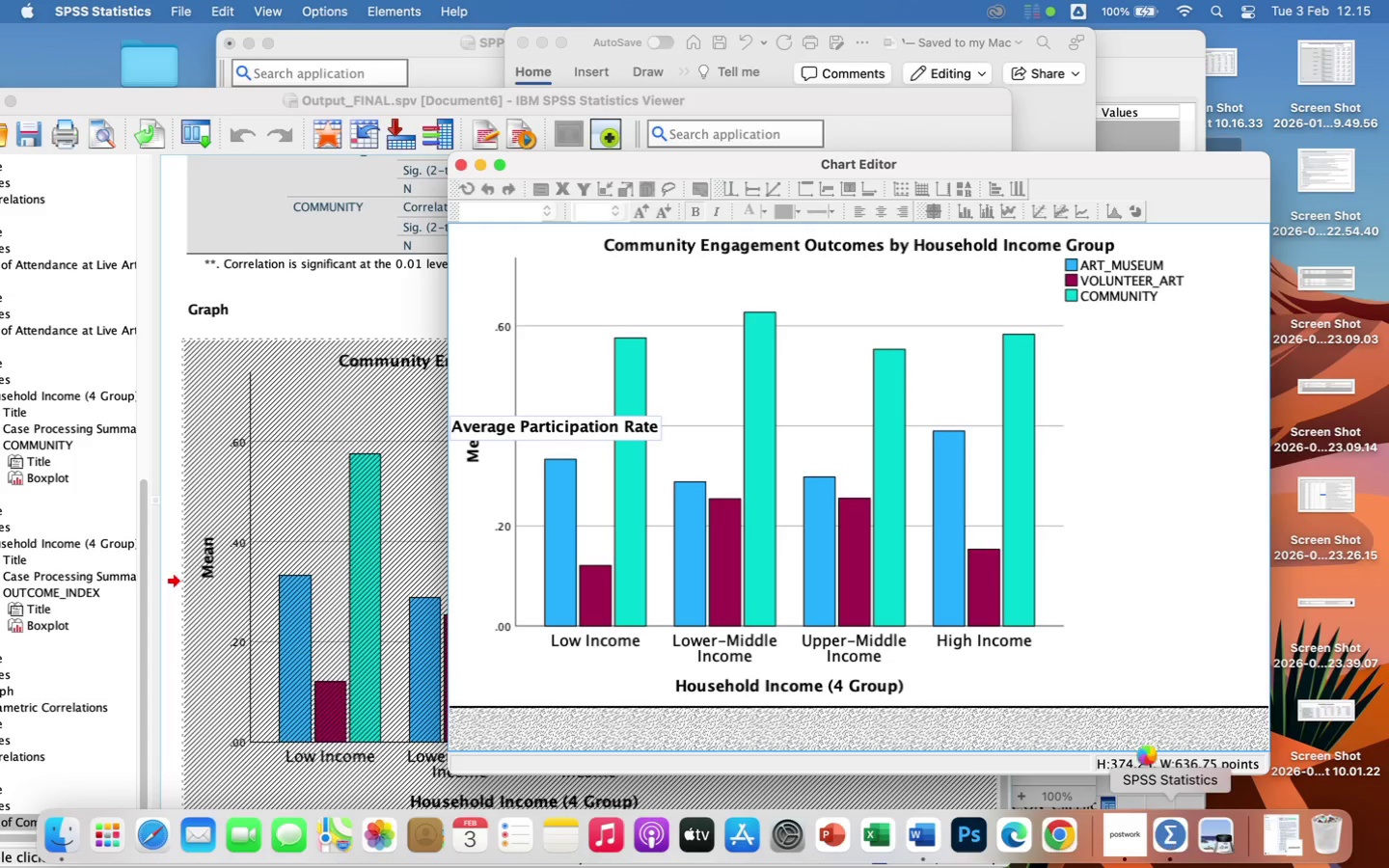 
wait(12.38)
 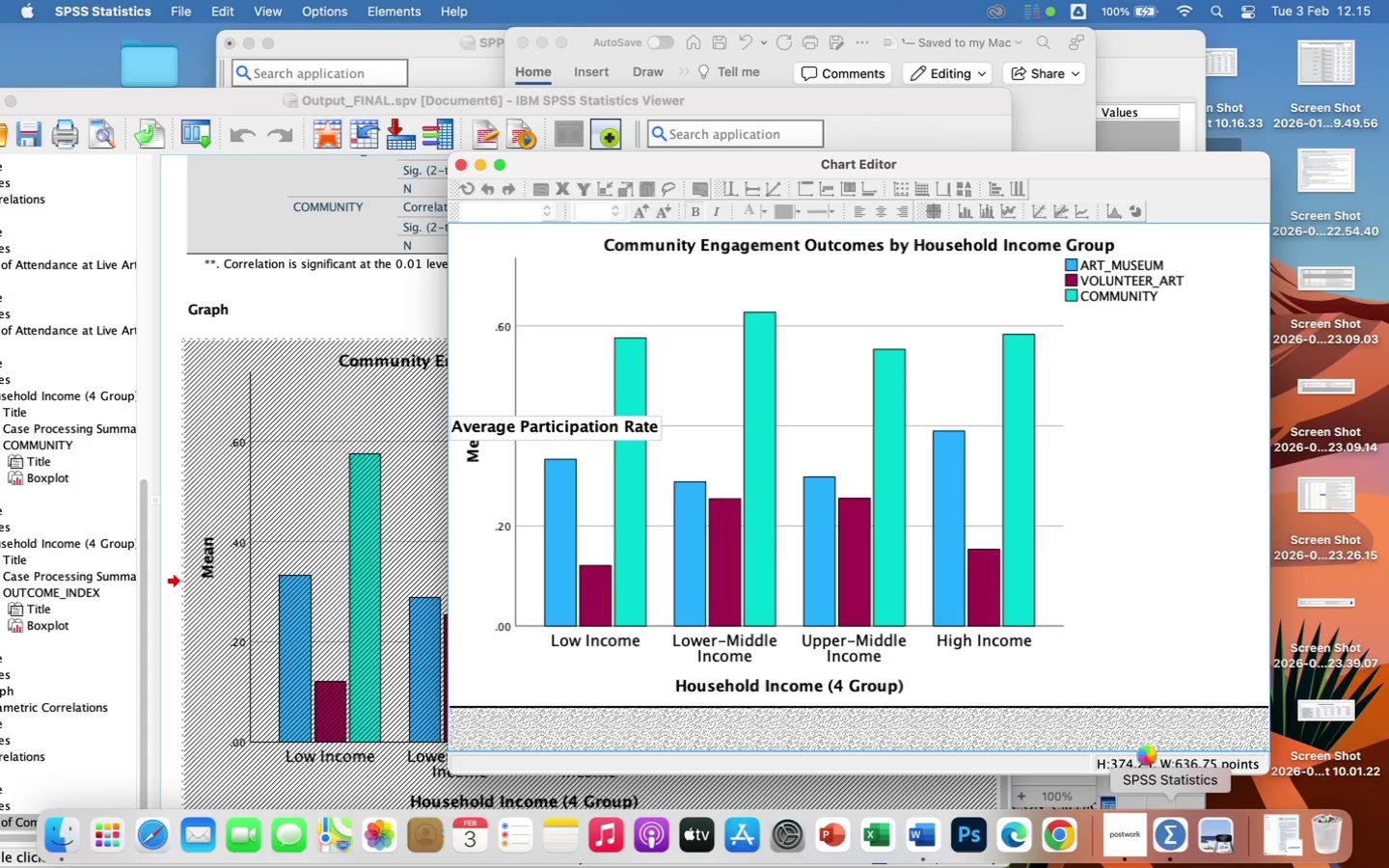 
left_click([1170, 42])
 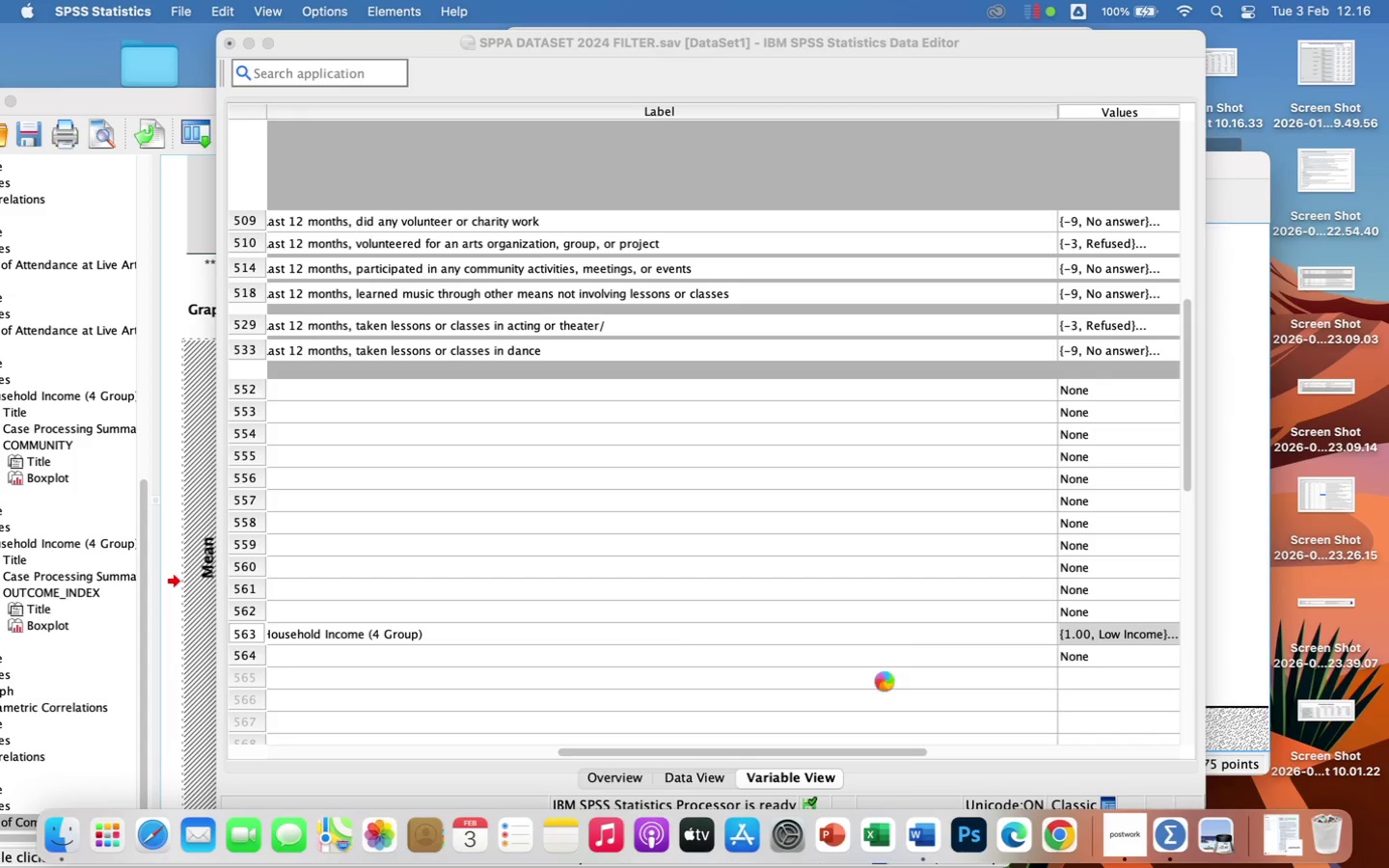 
left_click([924, 834])
 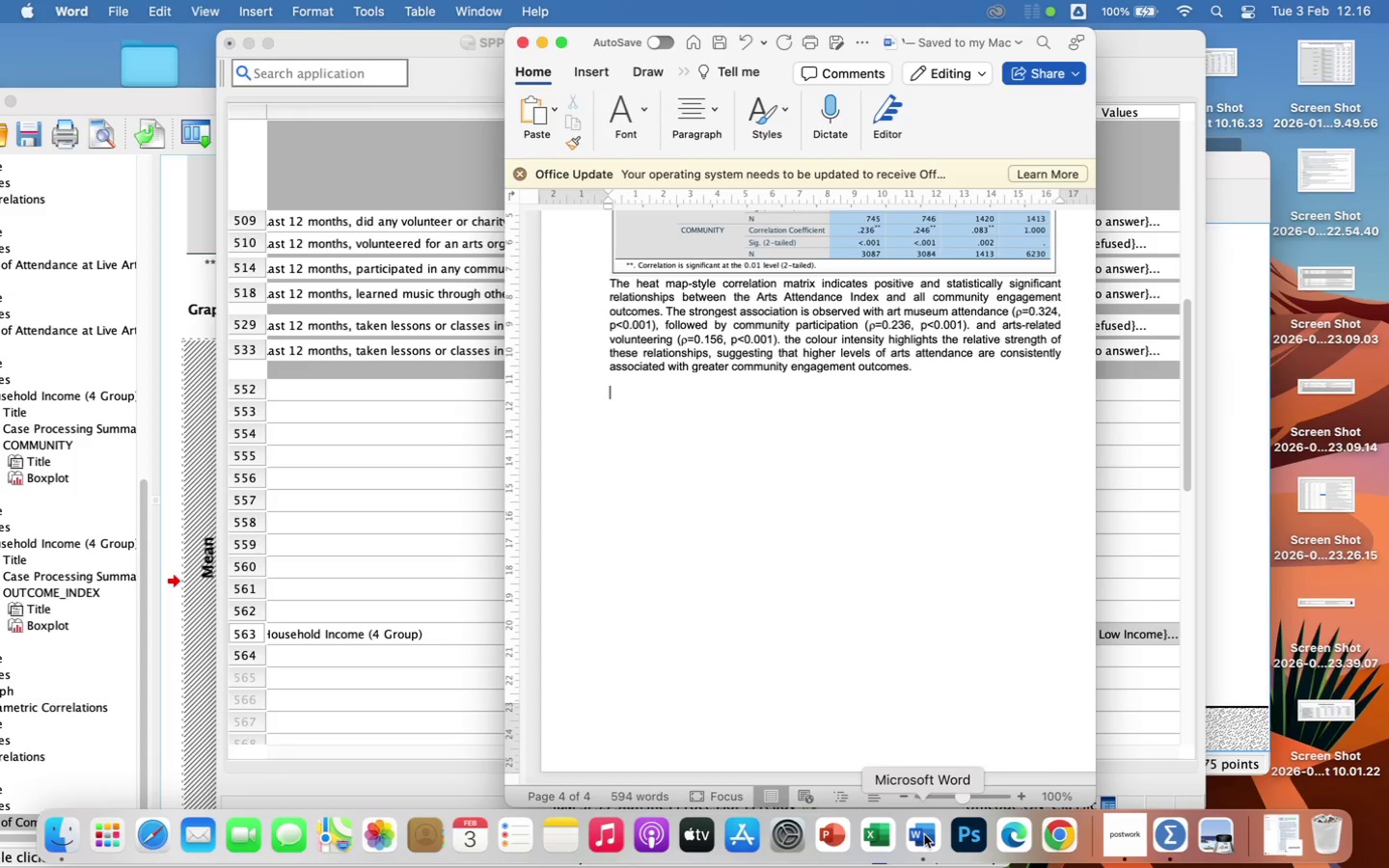 
wait(50.68)
 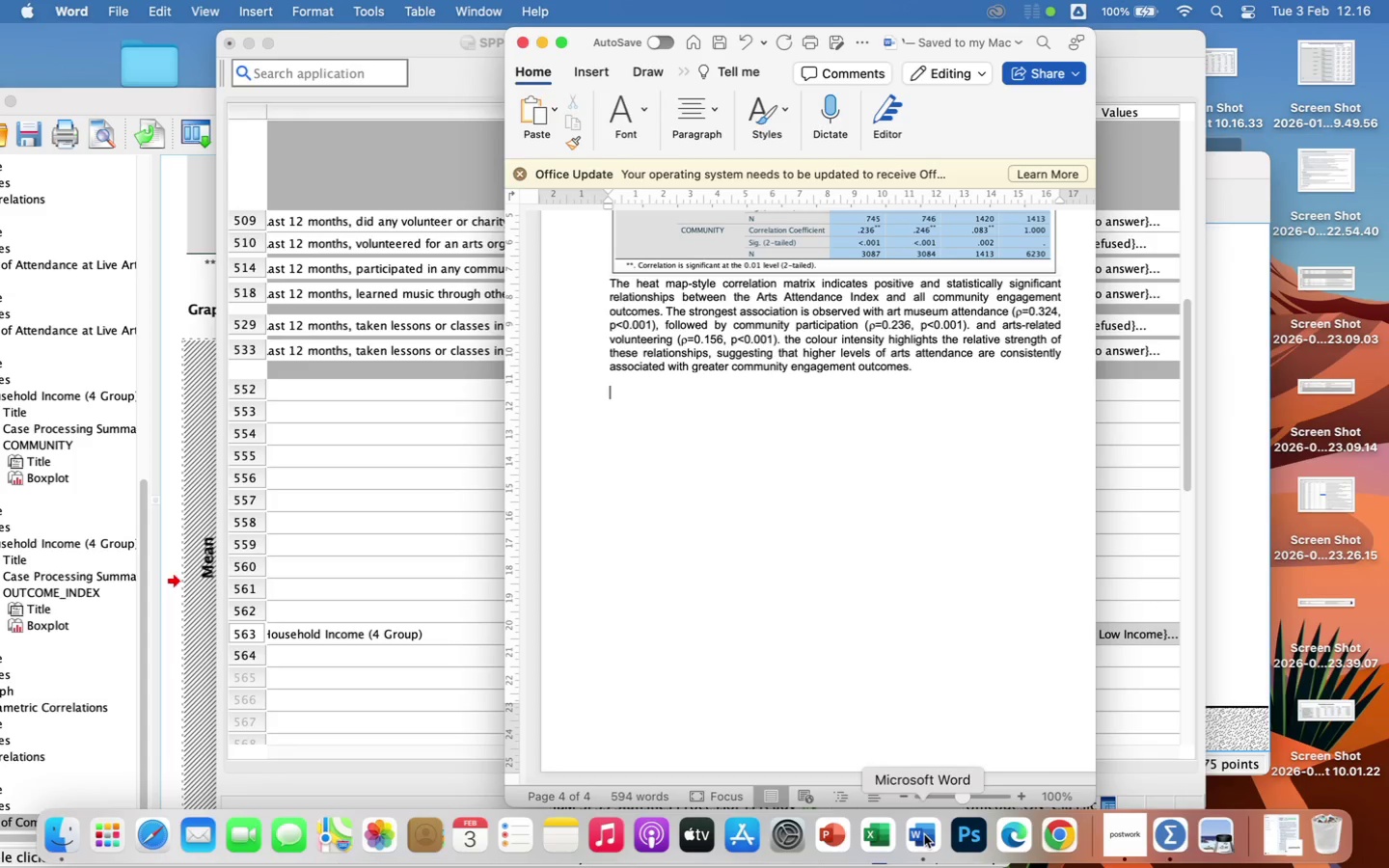 
type(Community)
 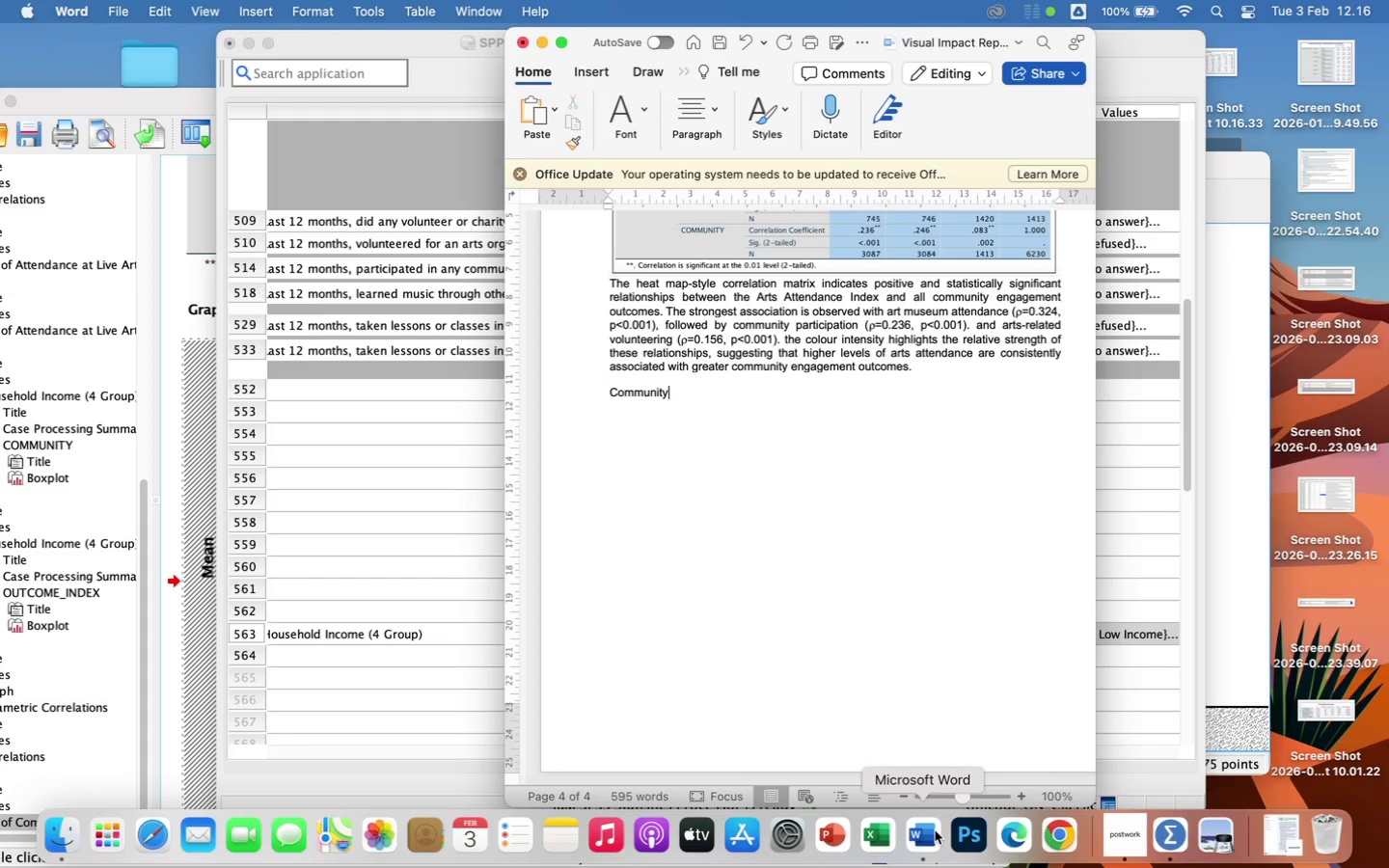 
type( Engagement Outcomes by Household Income Group)
 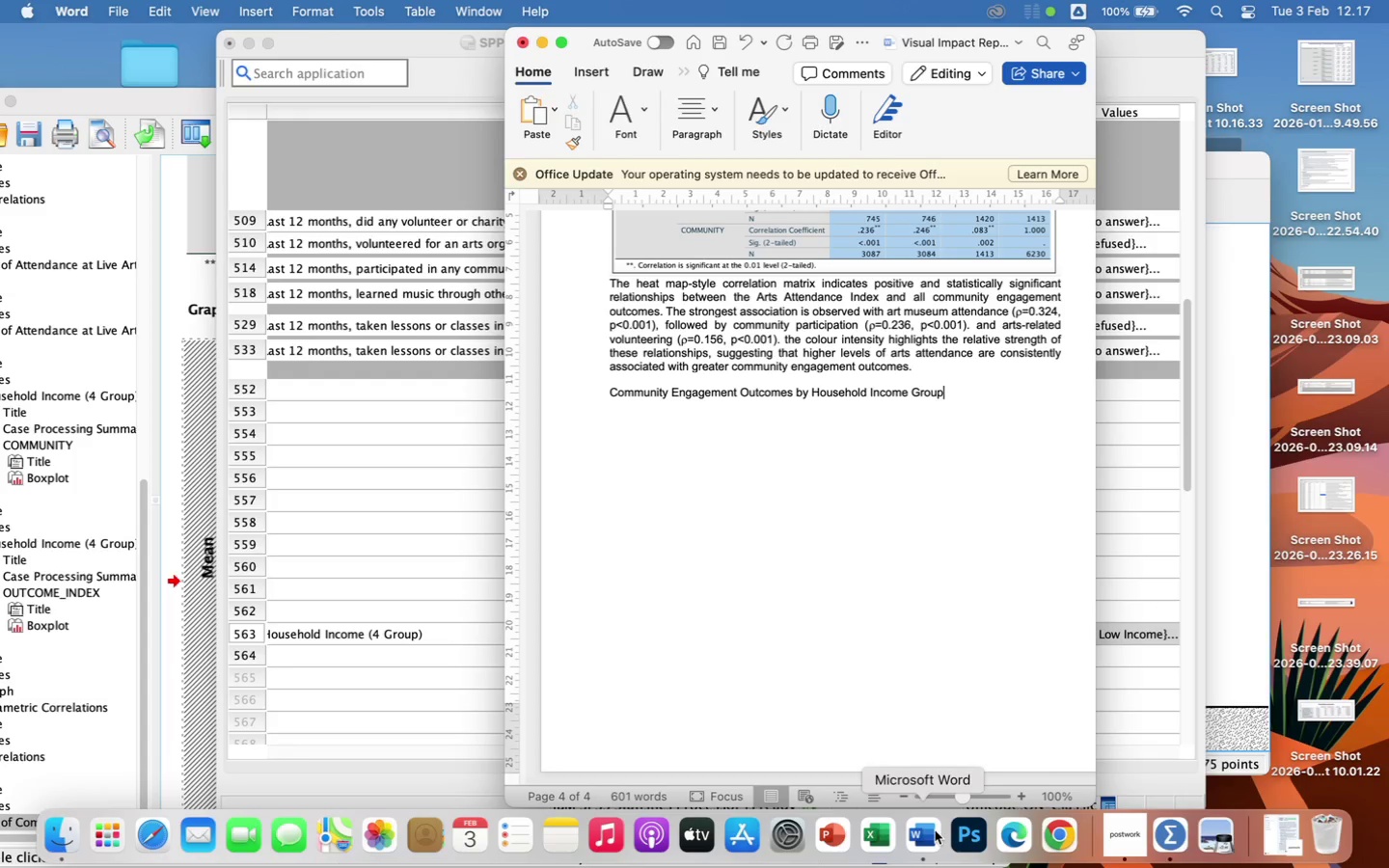 
key(Enter)
 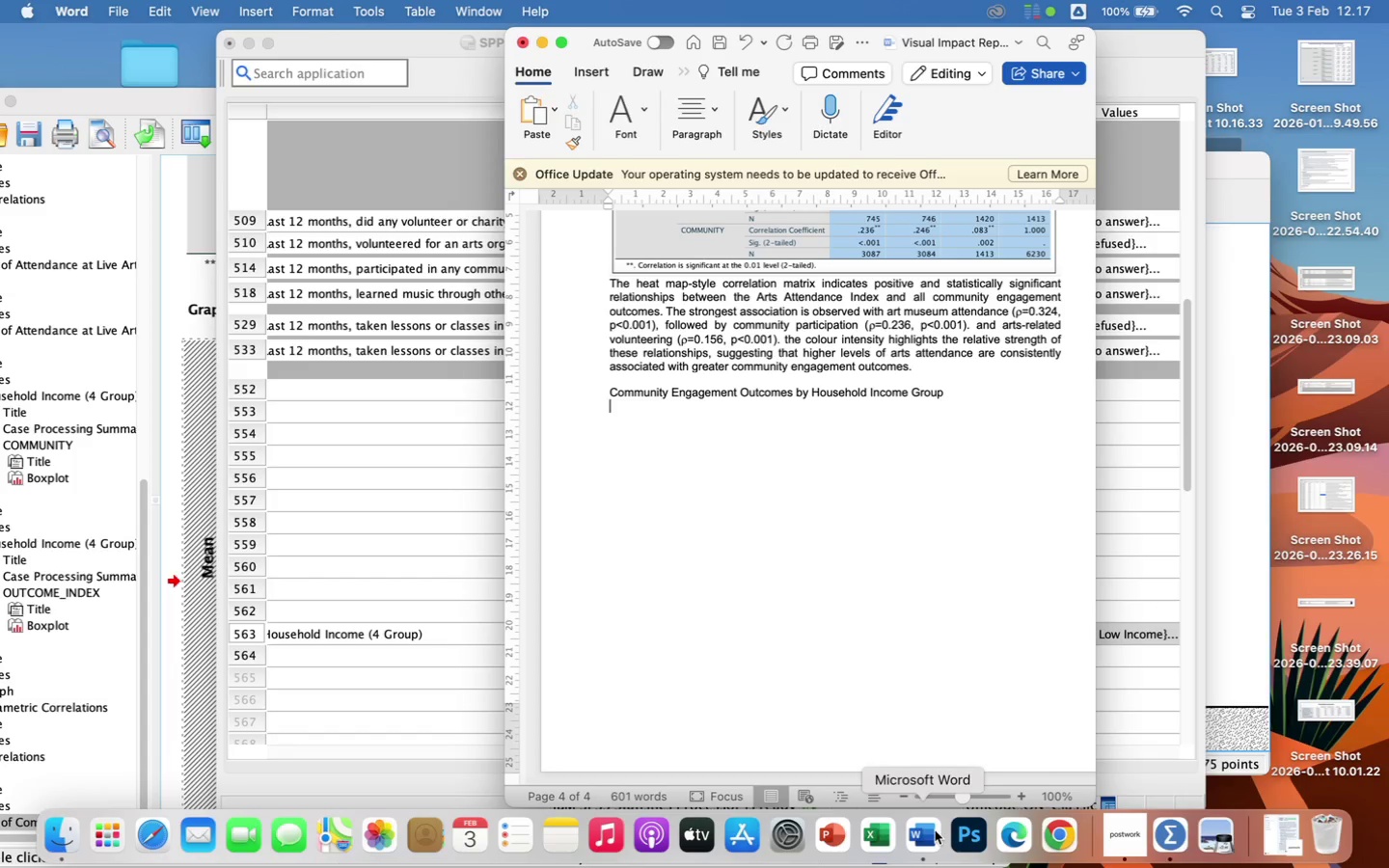 
type(the  )
key(Backspace)
type(cart)
key(Backspace)
key(Backspace)
key(Backspace)
type(hart shows clear differences in community engagement outcomes across household incomes)
key(Backspace)
type( group[)
key(Backspace)
type(s. )
 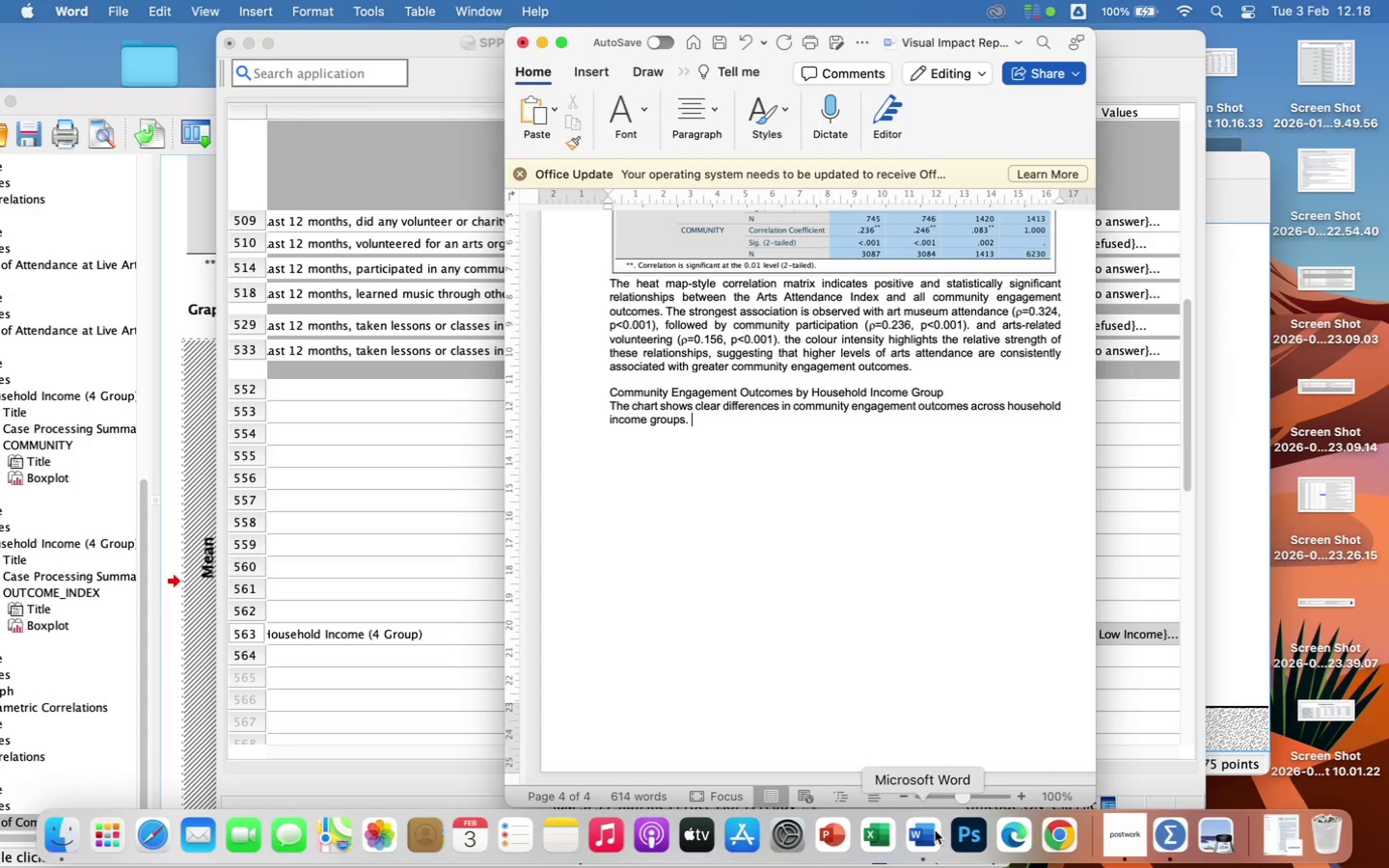 
wait(5.03)
 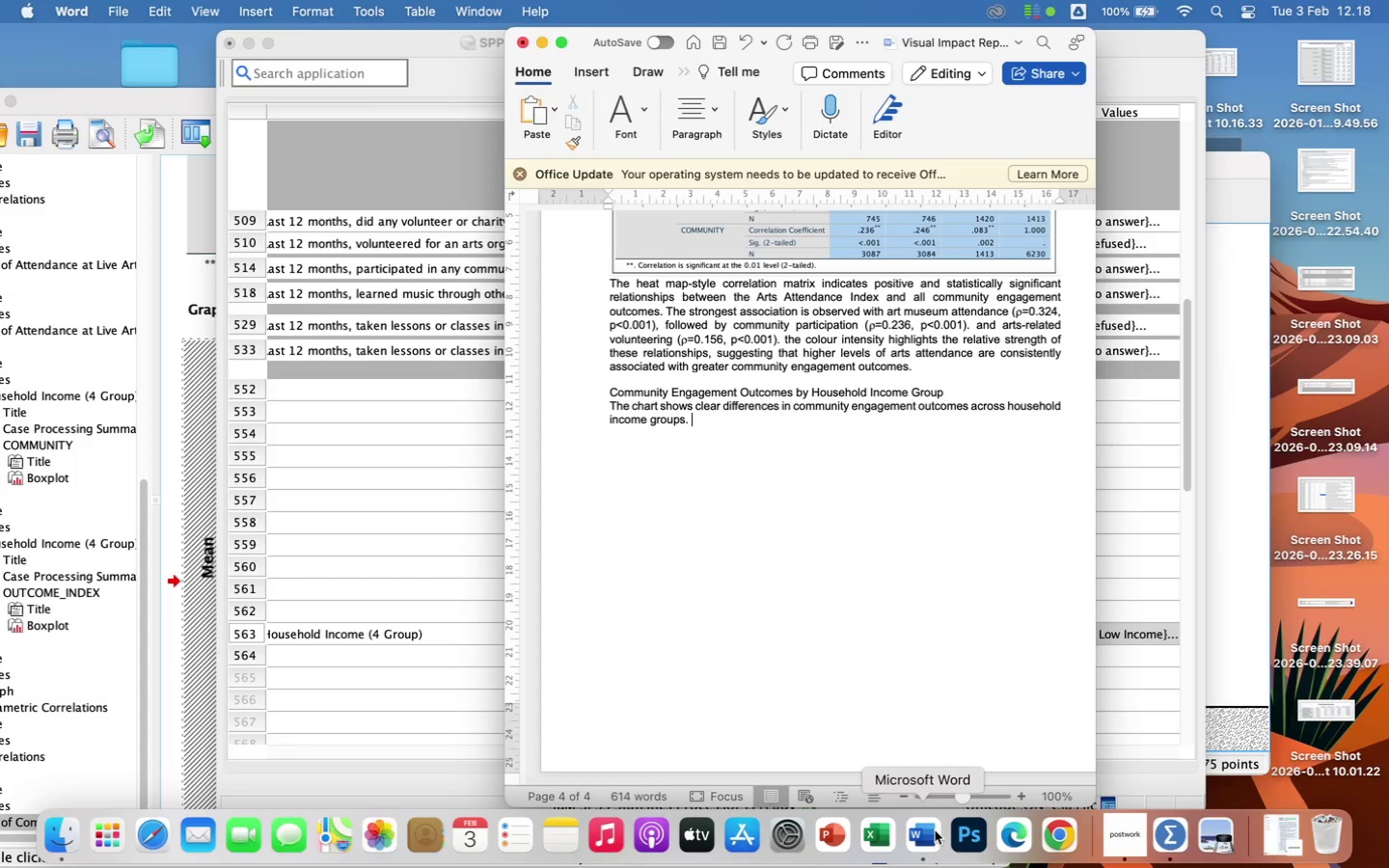 
type(Across all income levels, community participation appears consistently higher than art)
 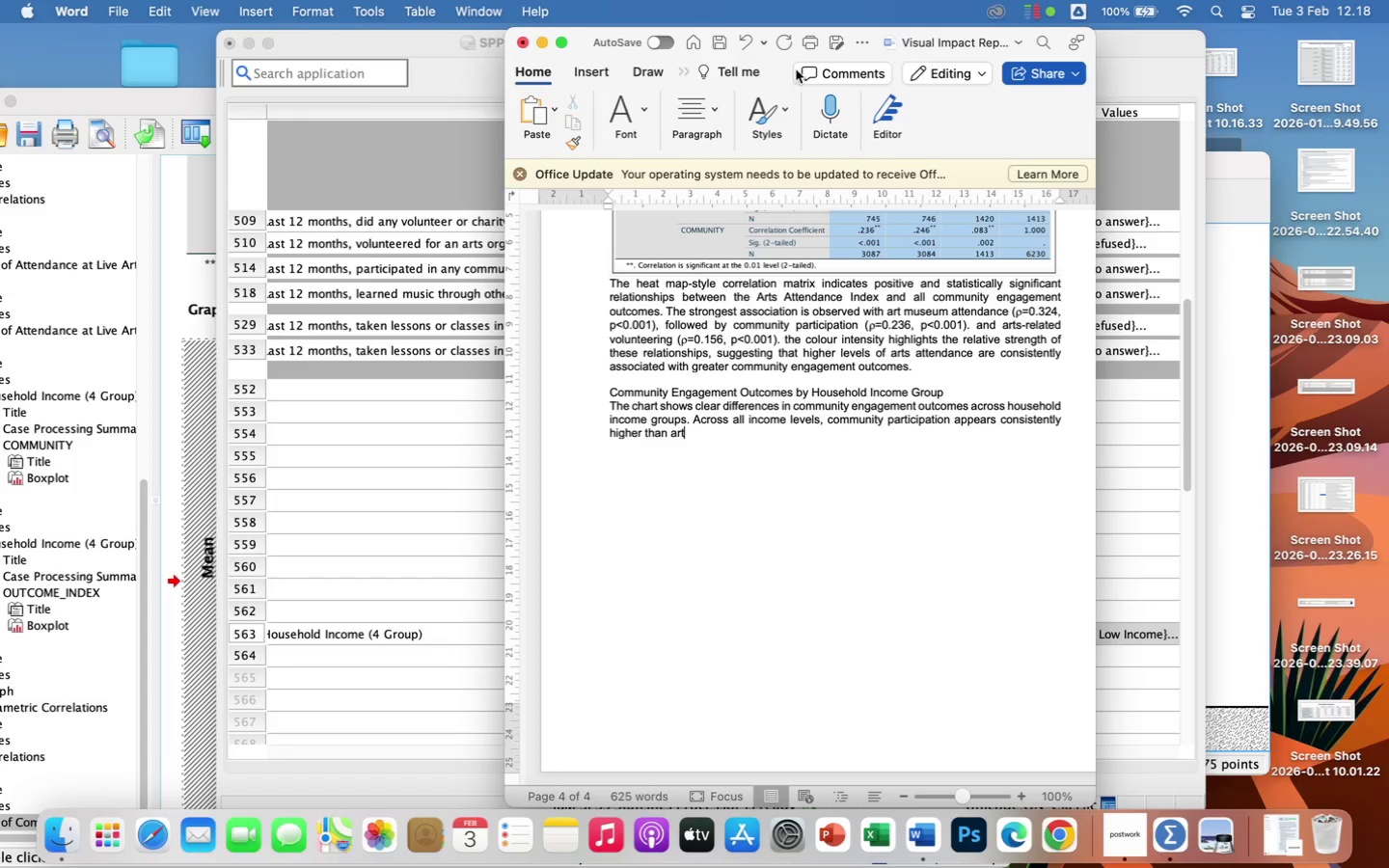 
wait(5.64)
 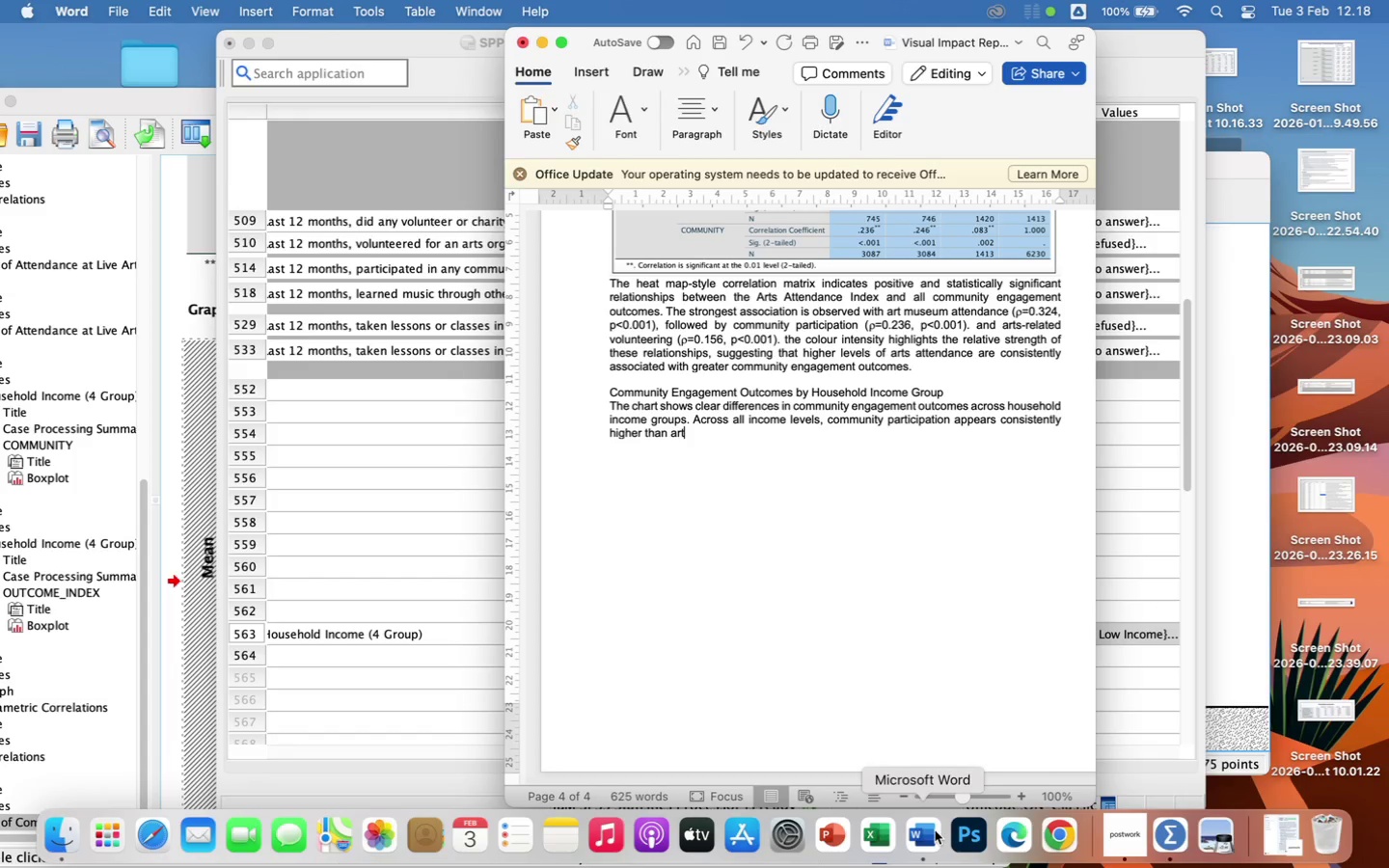 
left_click_drag(start_coordinate=[586, 37], to_coordinate=[859, 40])
 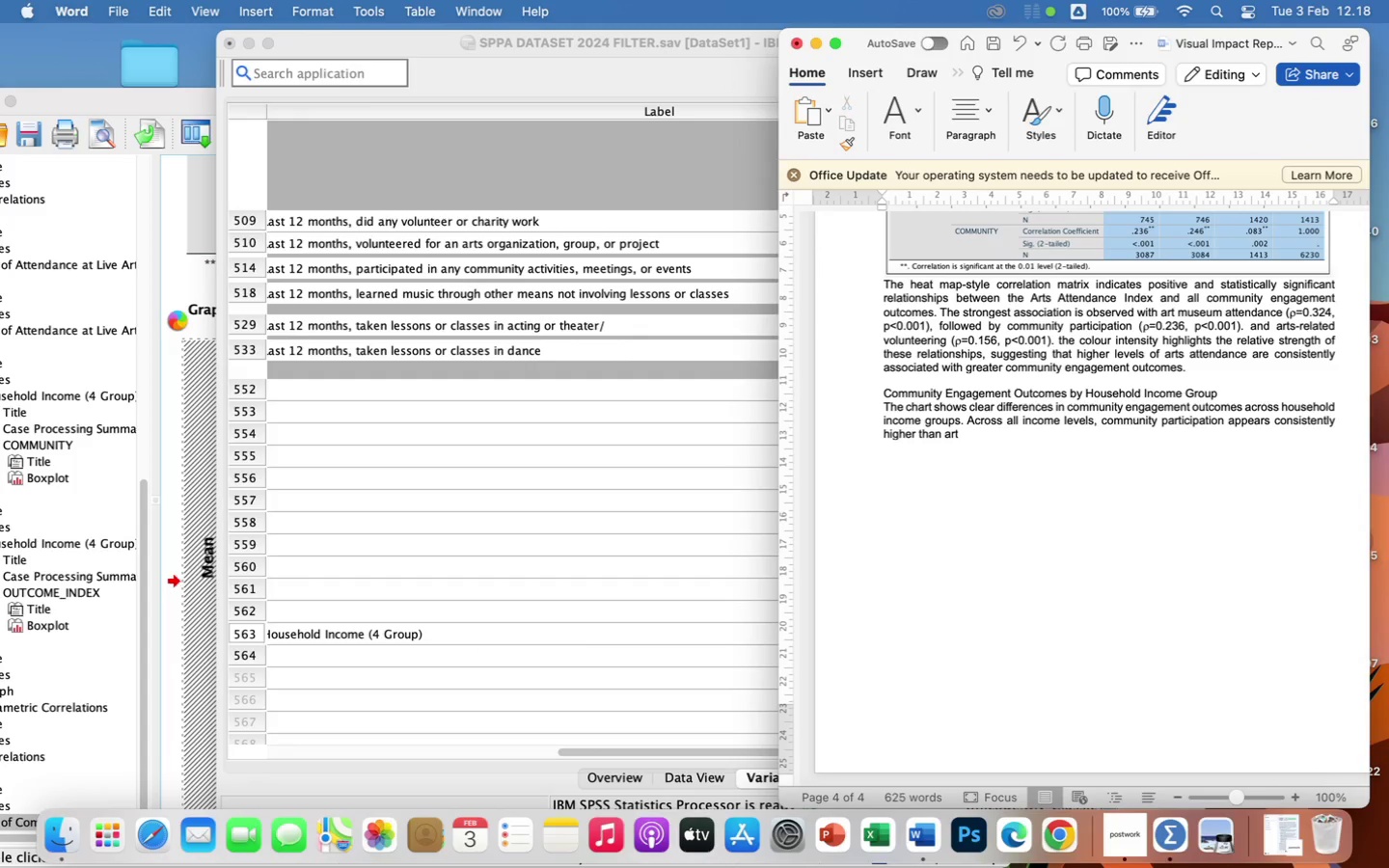 
left_click([174, 307])
 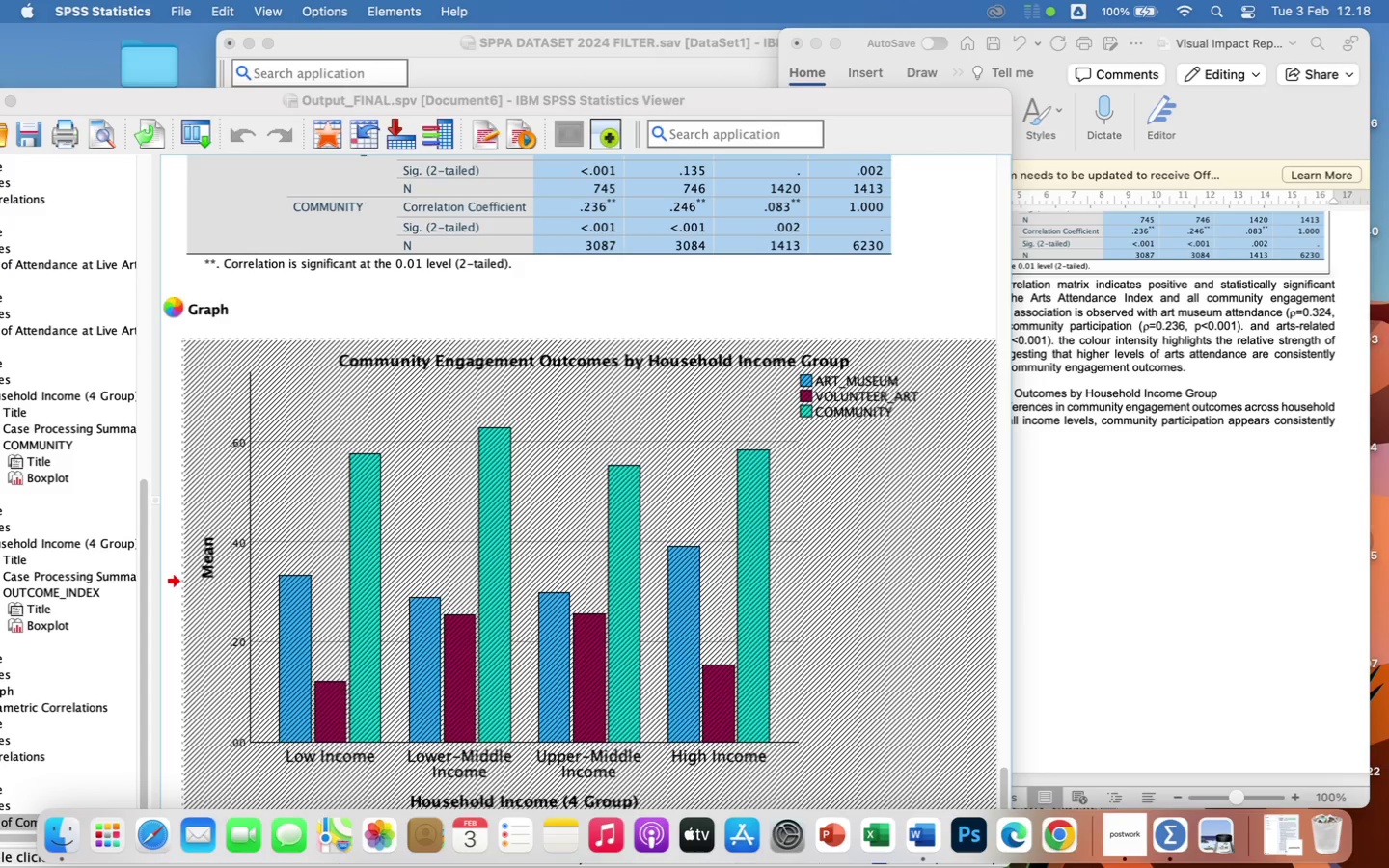 
hold_key(key=Escape, duration=0.44)
 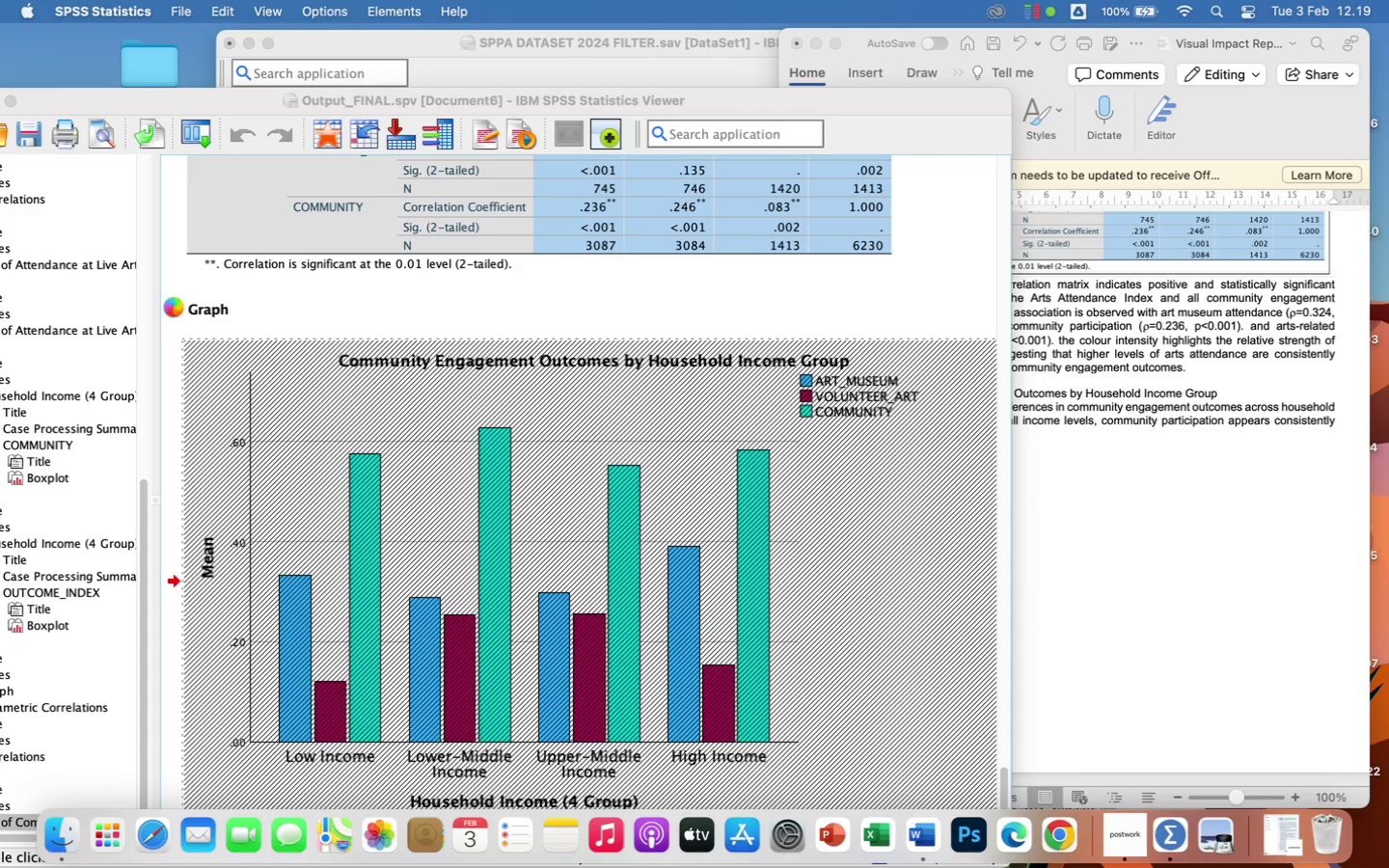 
hold_key(key=Escape, duration=0.47)
 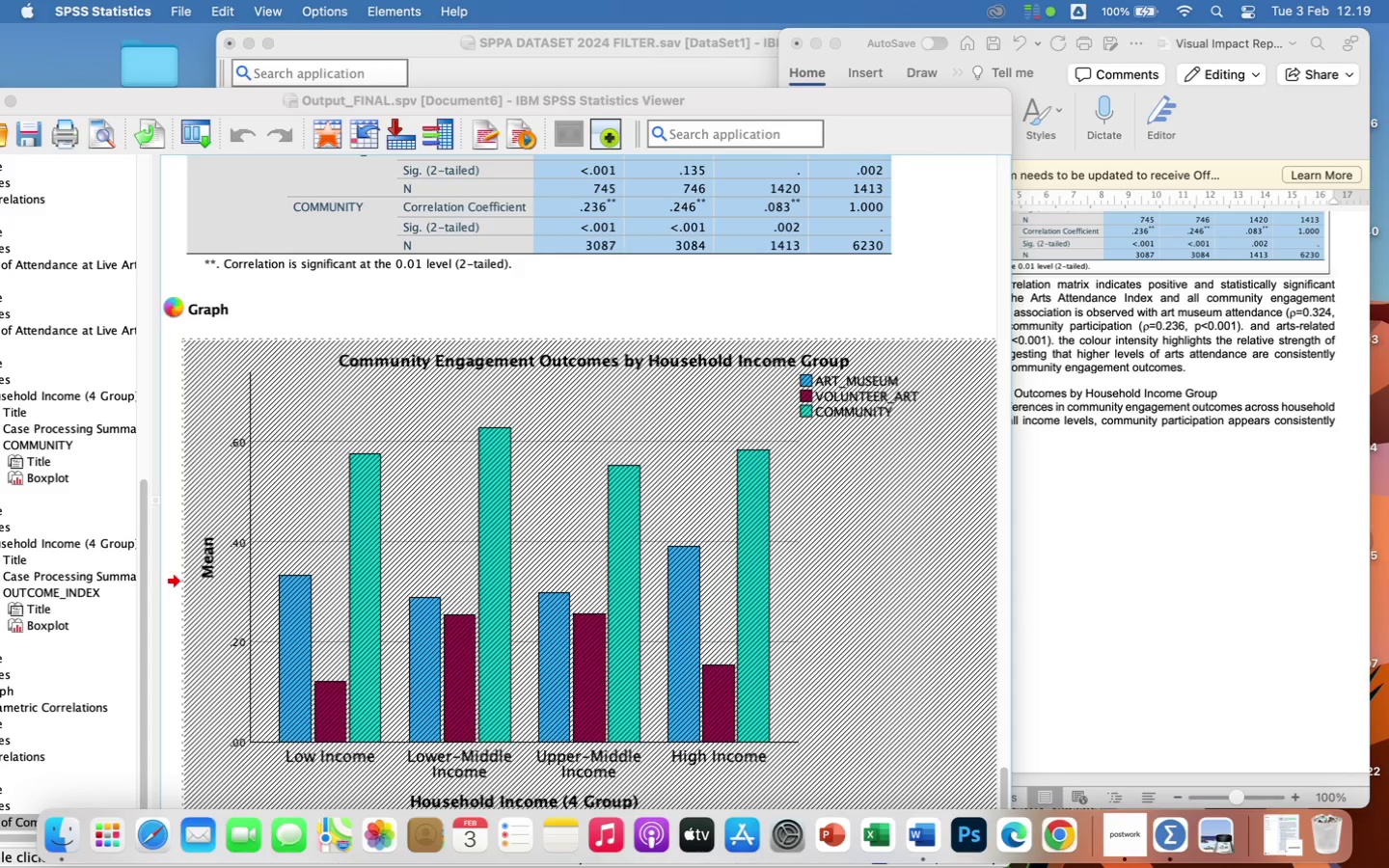 
hold_key(key=Escape, duration=0.33)
 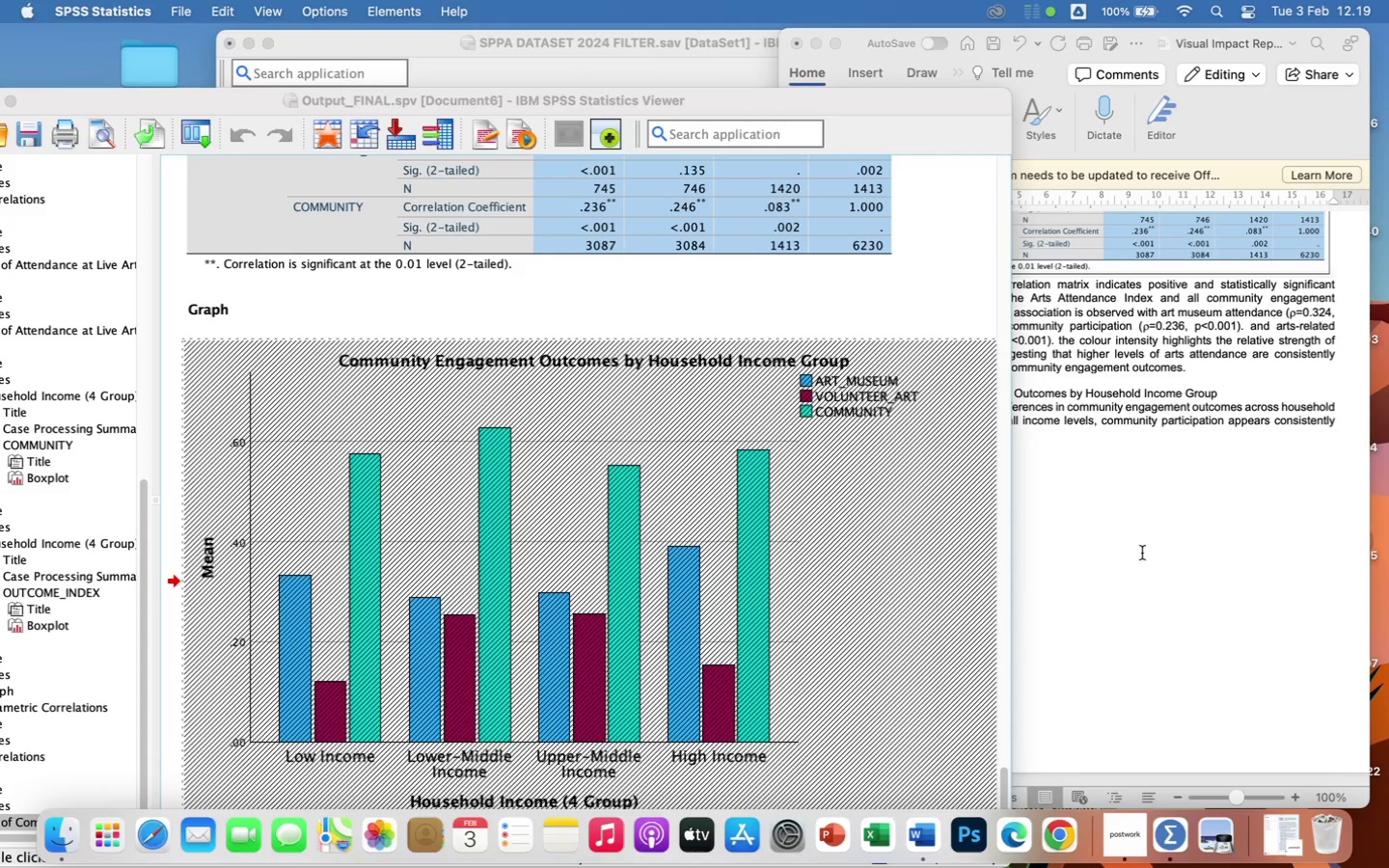 
left_click([1188, 527])
 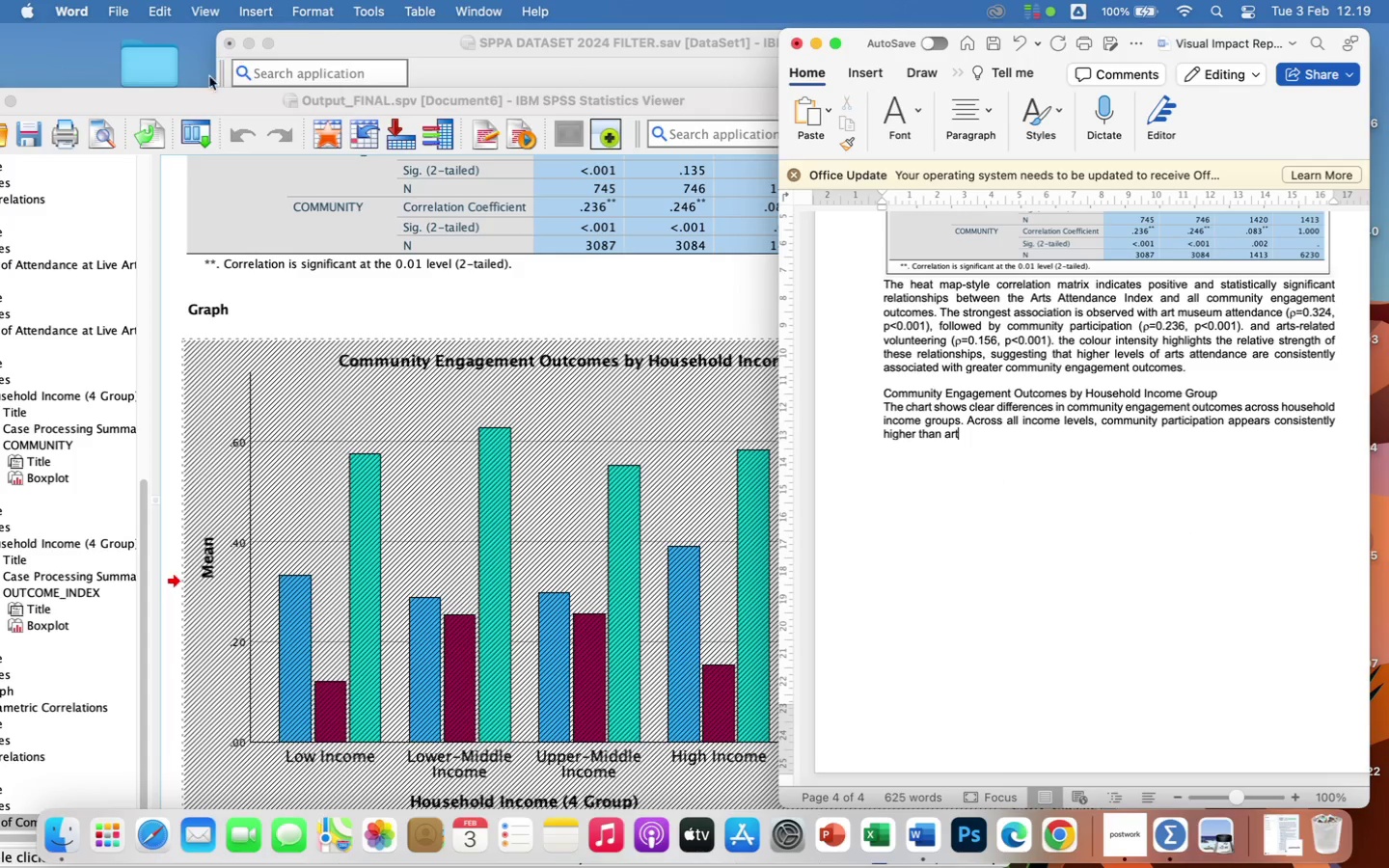 
left_click_drag(start_coordinate=[177, 97], to_coordinate=[0, 27])
 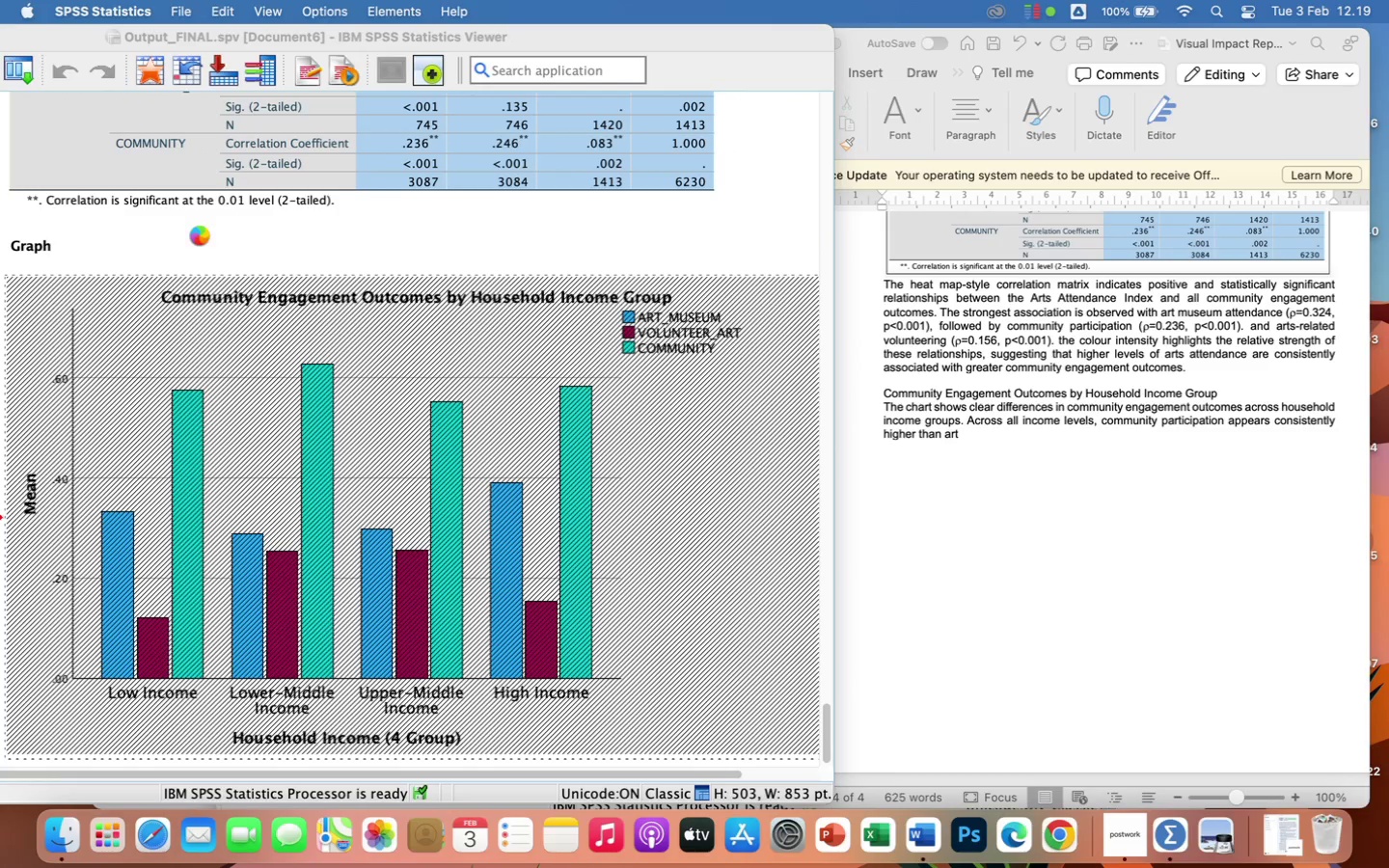 
double_click([200, 235])
 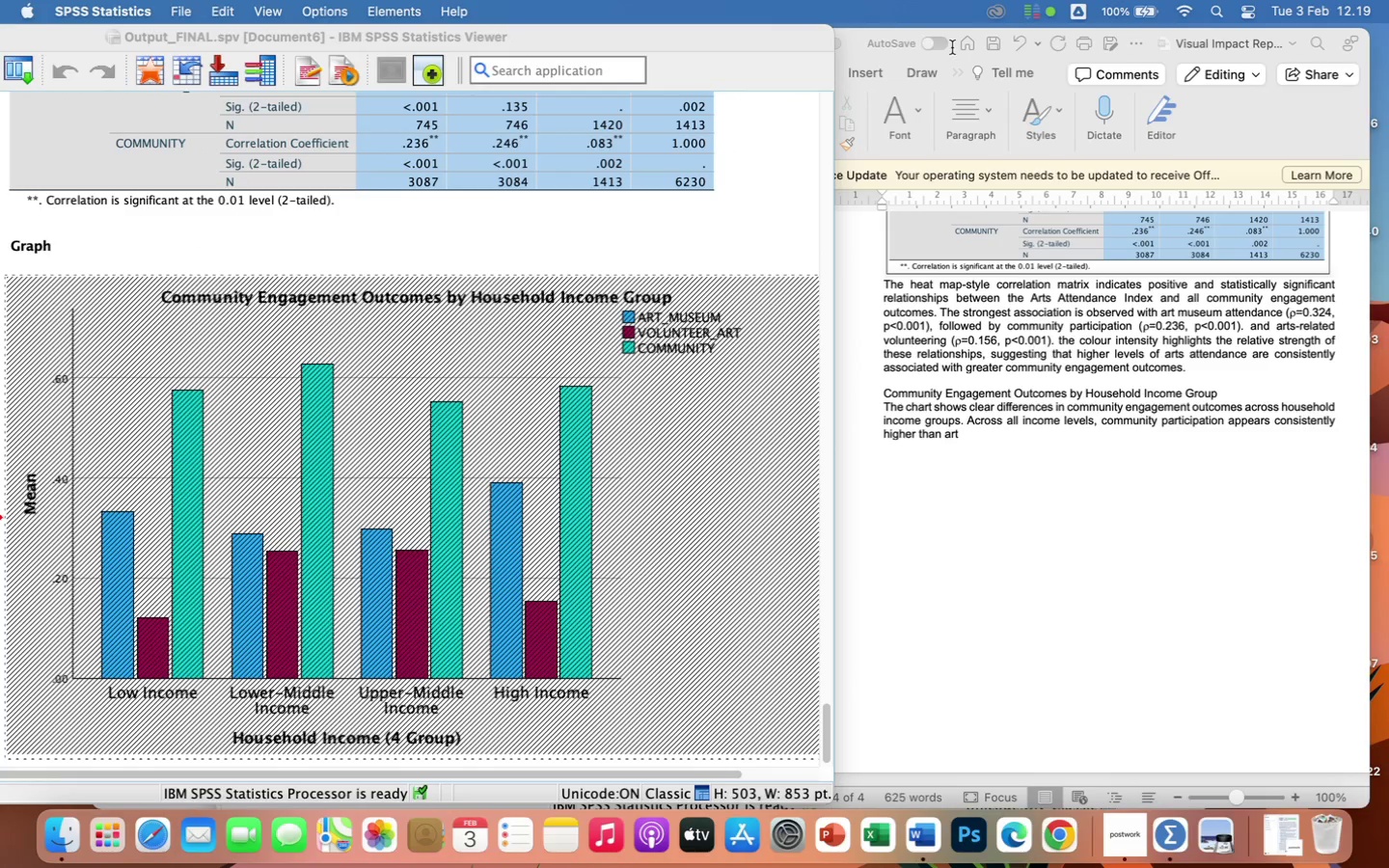 
left_click_drag(start_coordinate=[757, 36], to_coordinate=[693, 251])
 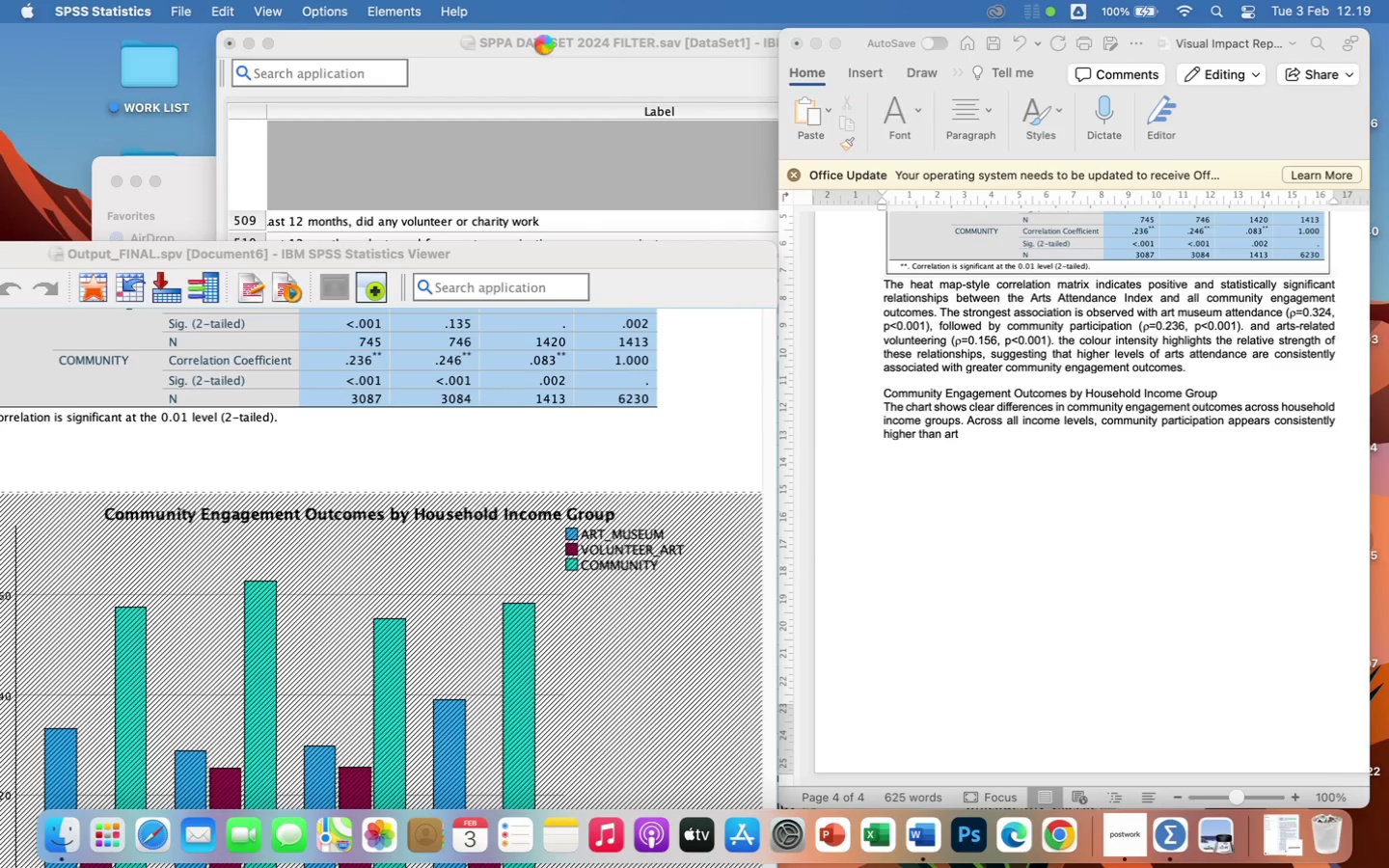 
left_click_drag(start_coordinate=[535, 44], to_coordinate=[363, 245])
 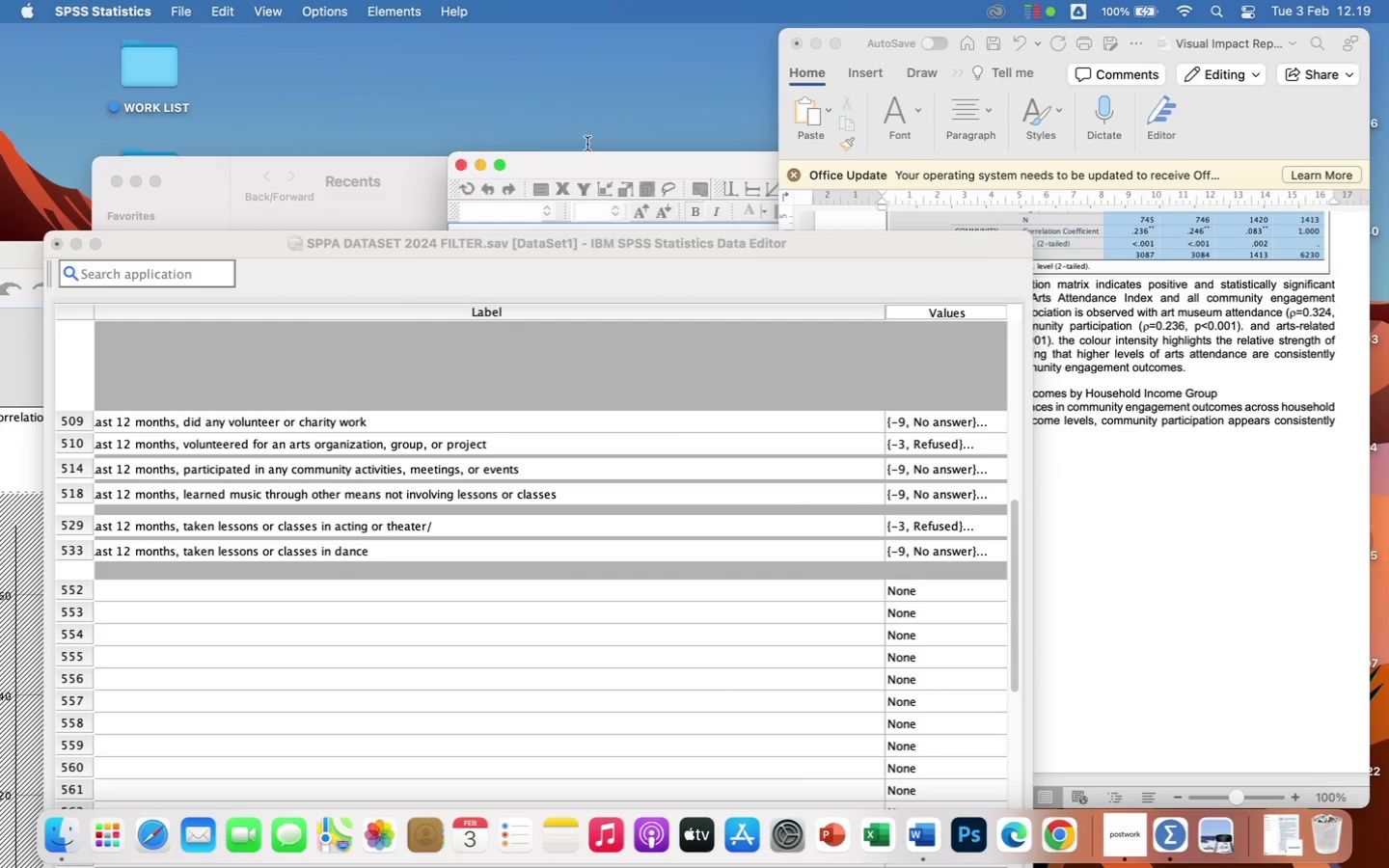 
double_click([589, 153])
 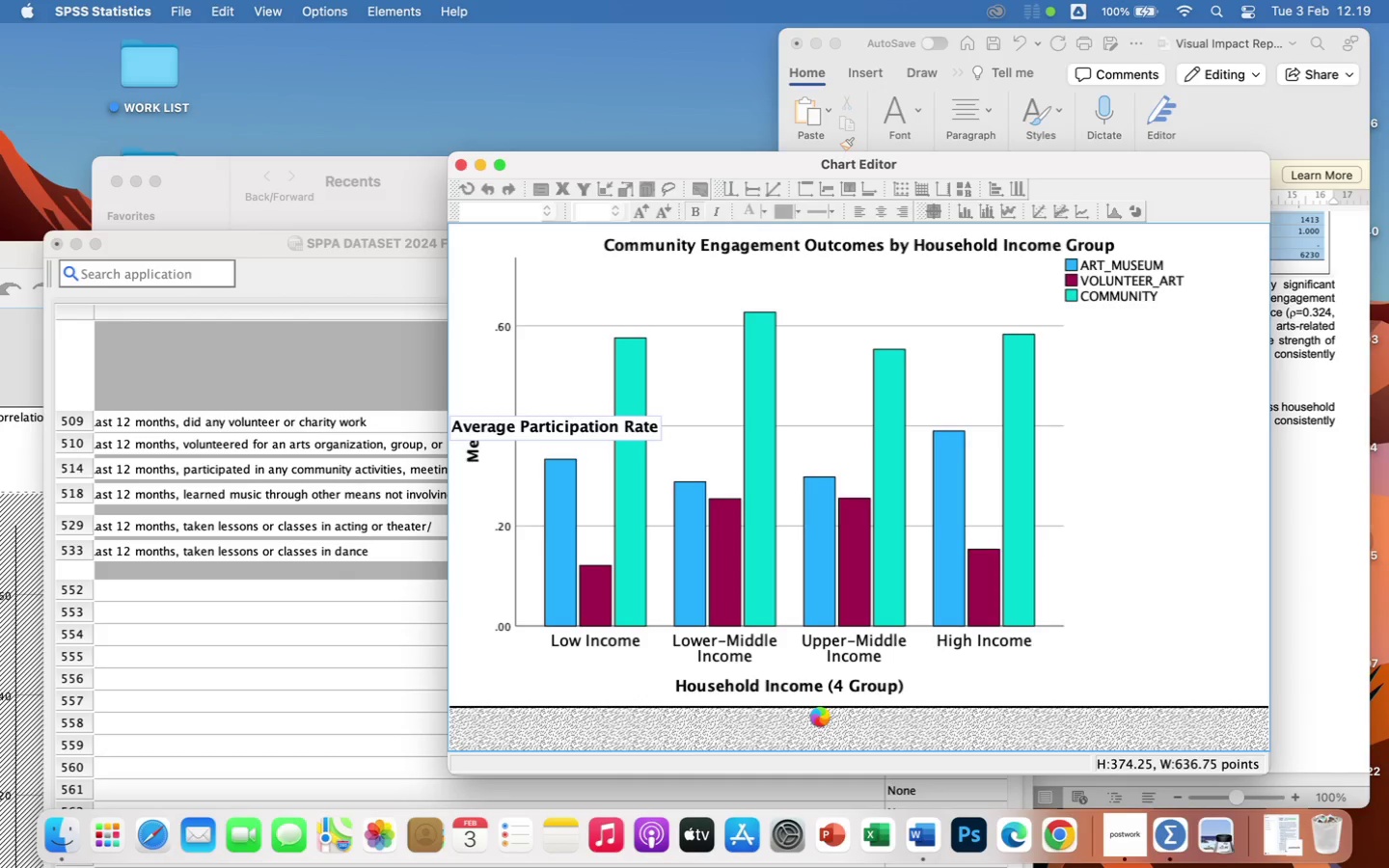 
wait(8.66)
 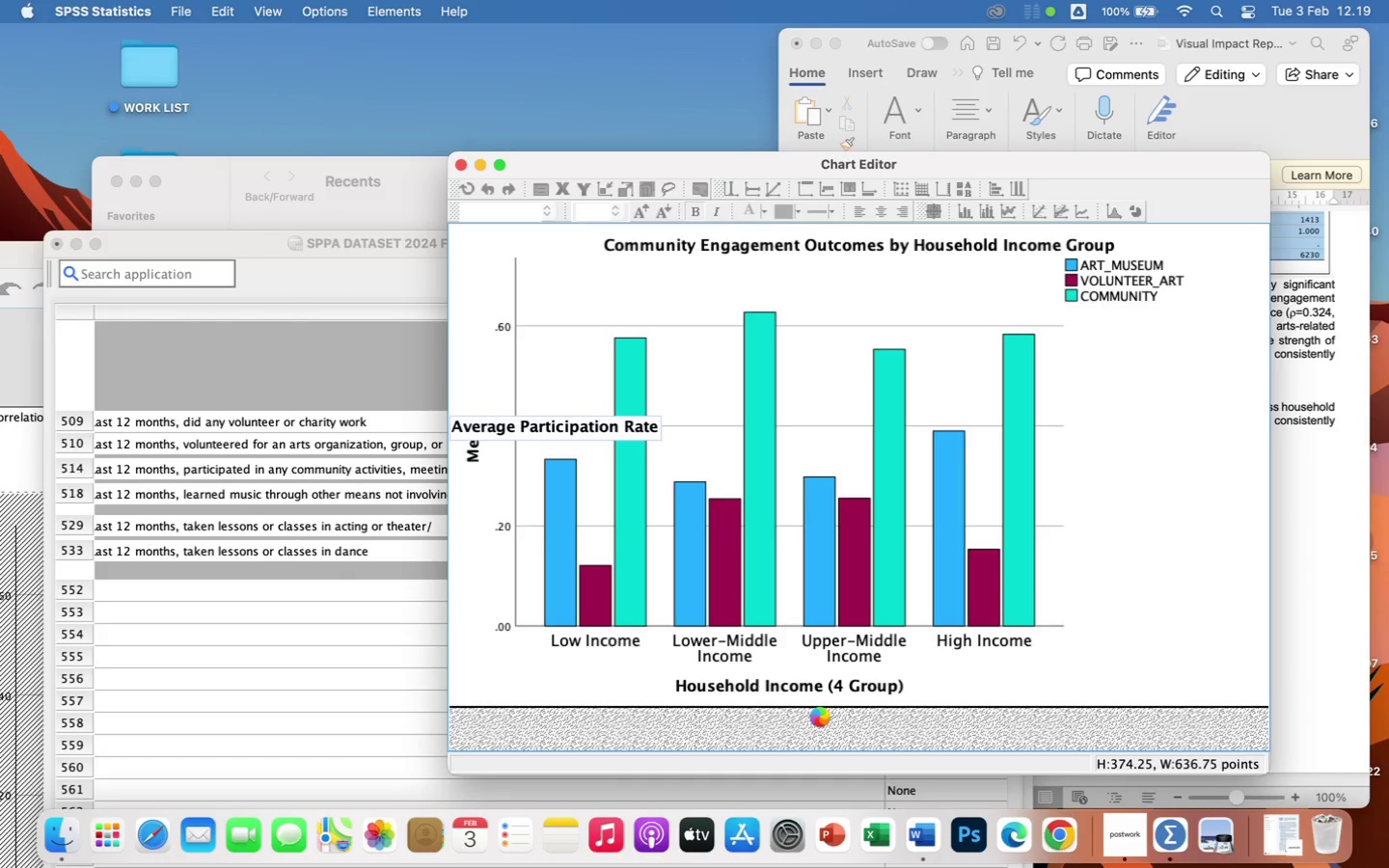 
right_click([780, 733])
 